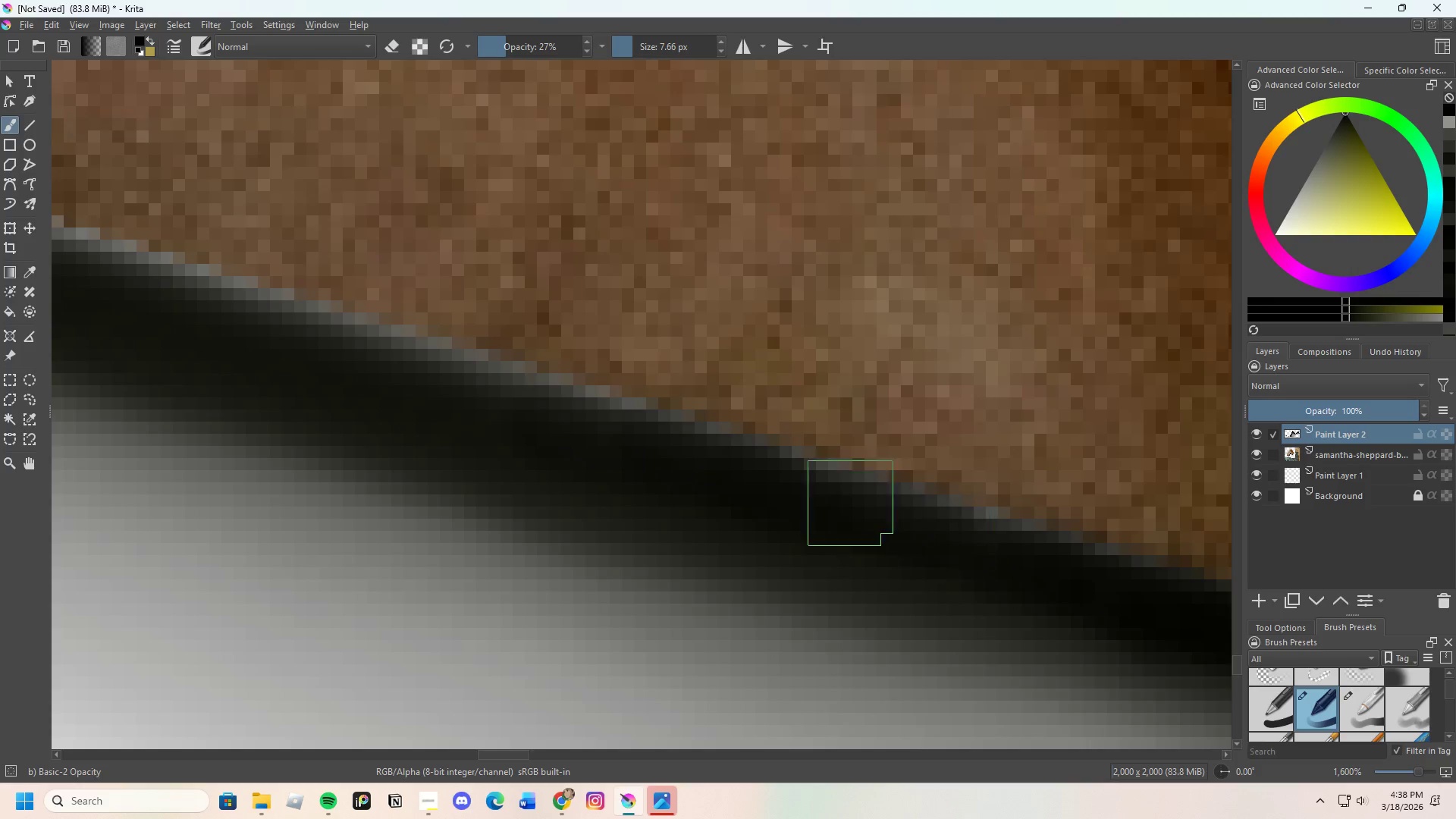 
left_click_drag(start_coordinate=[890, 519], to_coordinate=[1099, 572])
 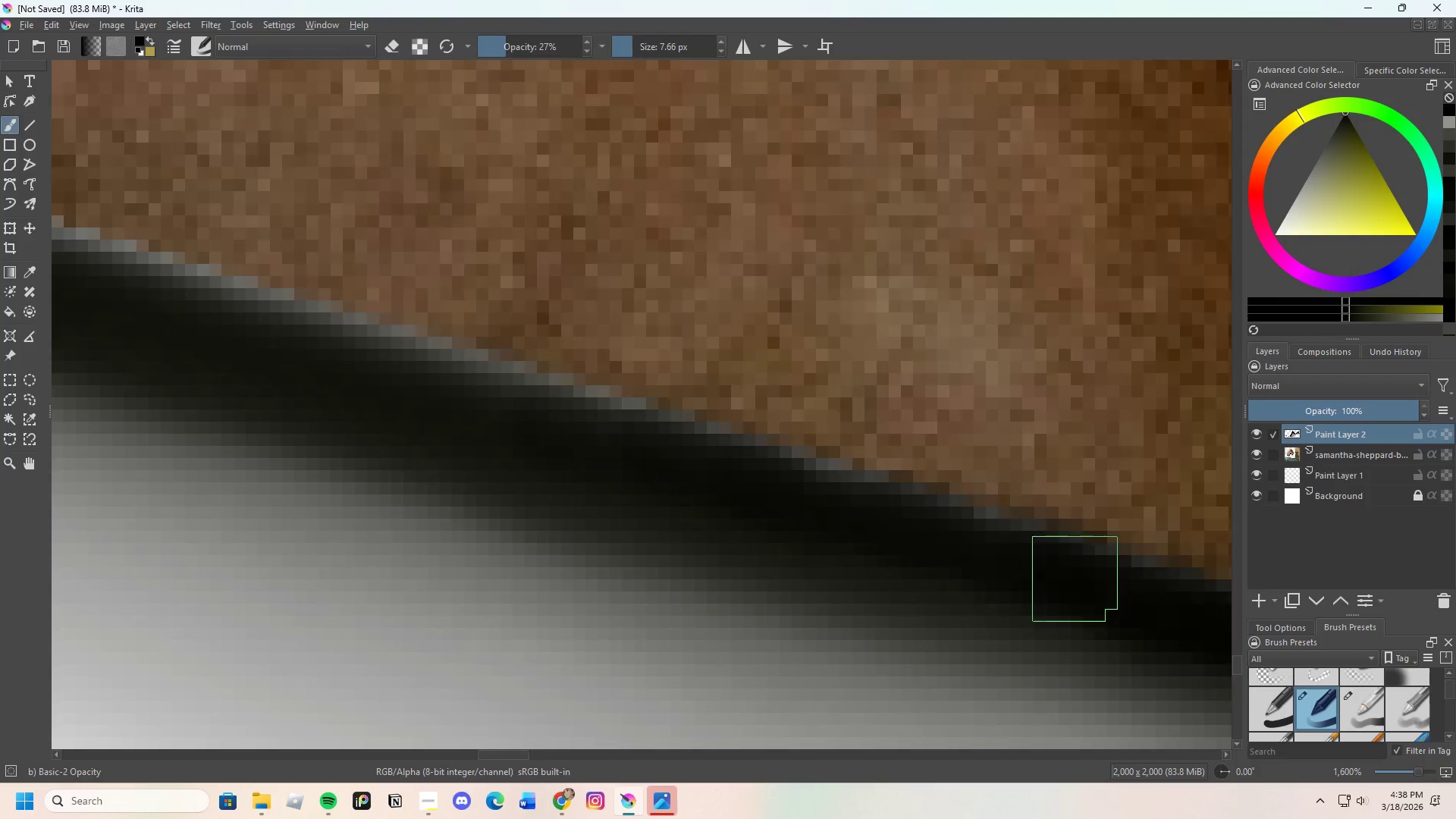 
scroll: coordinate [871, 523], scroll_direction: down, amount: 1.0
 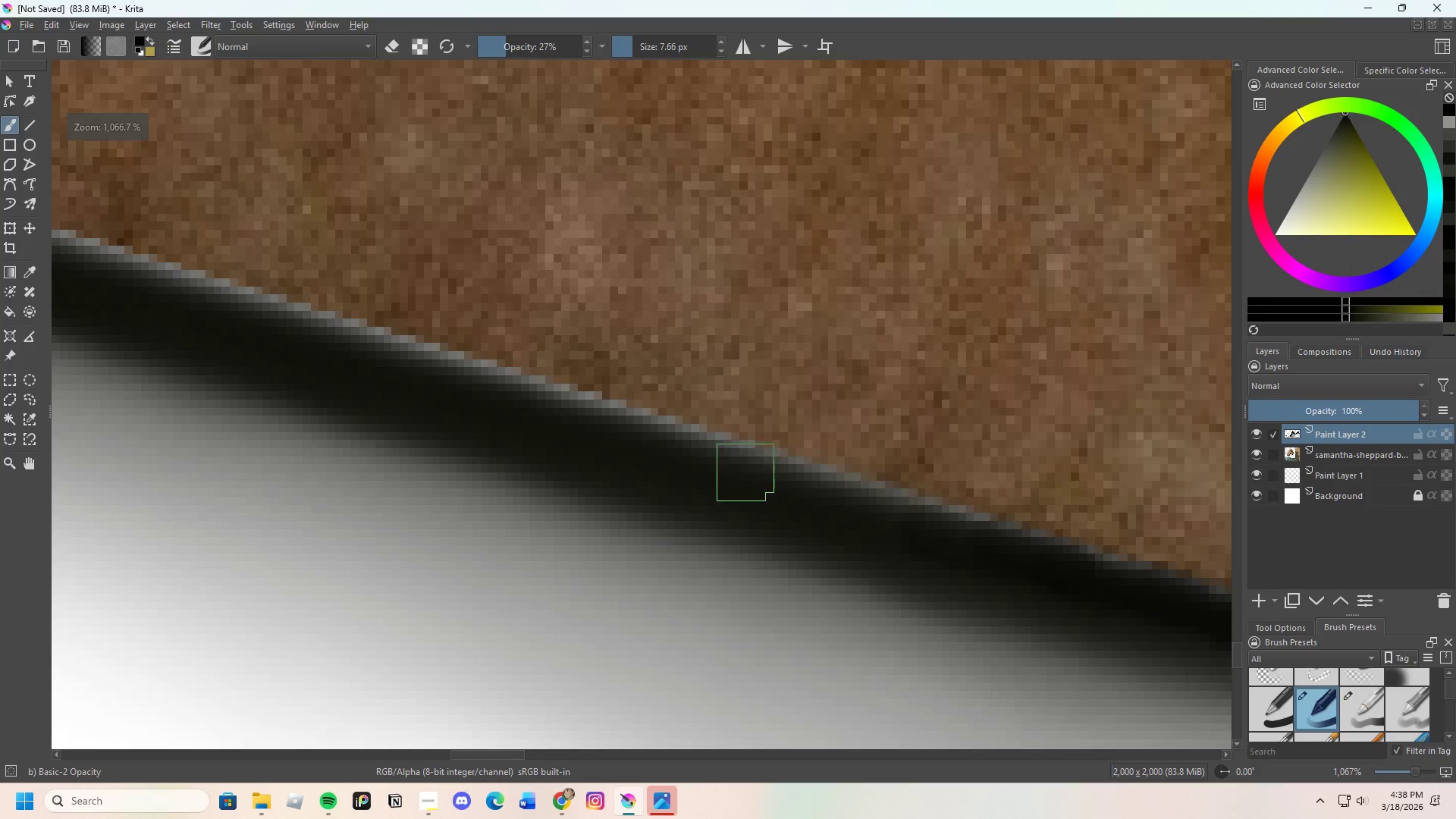 
left_click_drag(start_coordinate=[753, 476], to_coordinate=[876, 519])
 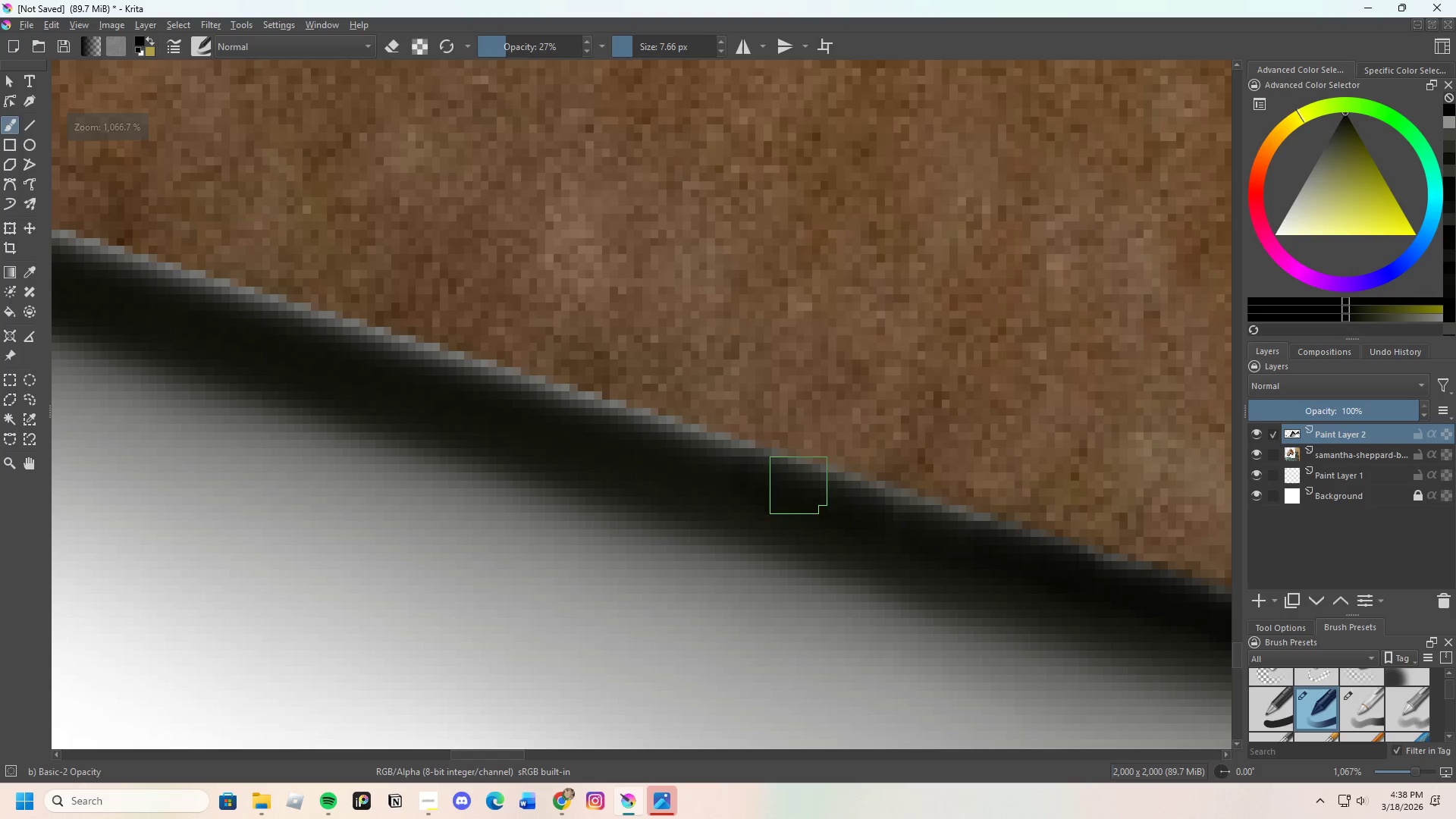 
left_click_drag(start_coordinate=[817, 491], to_coordinate=[1028, 559])
 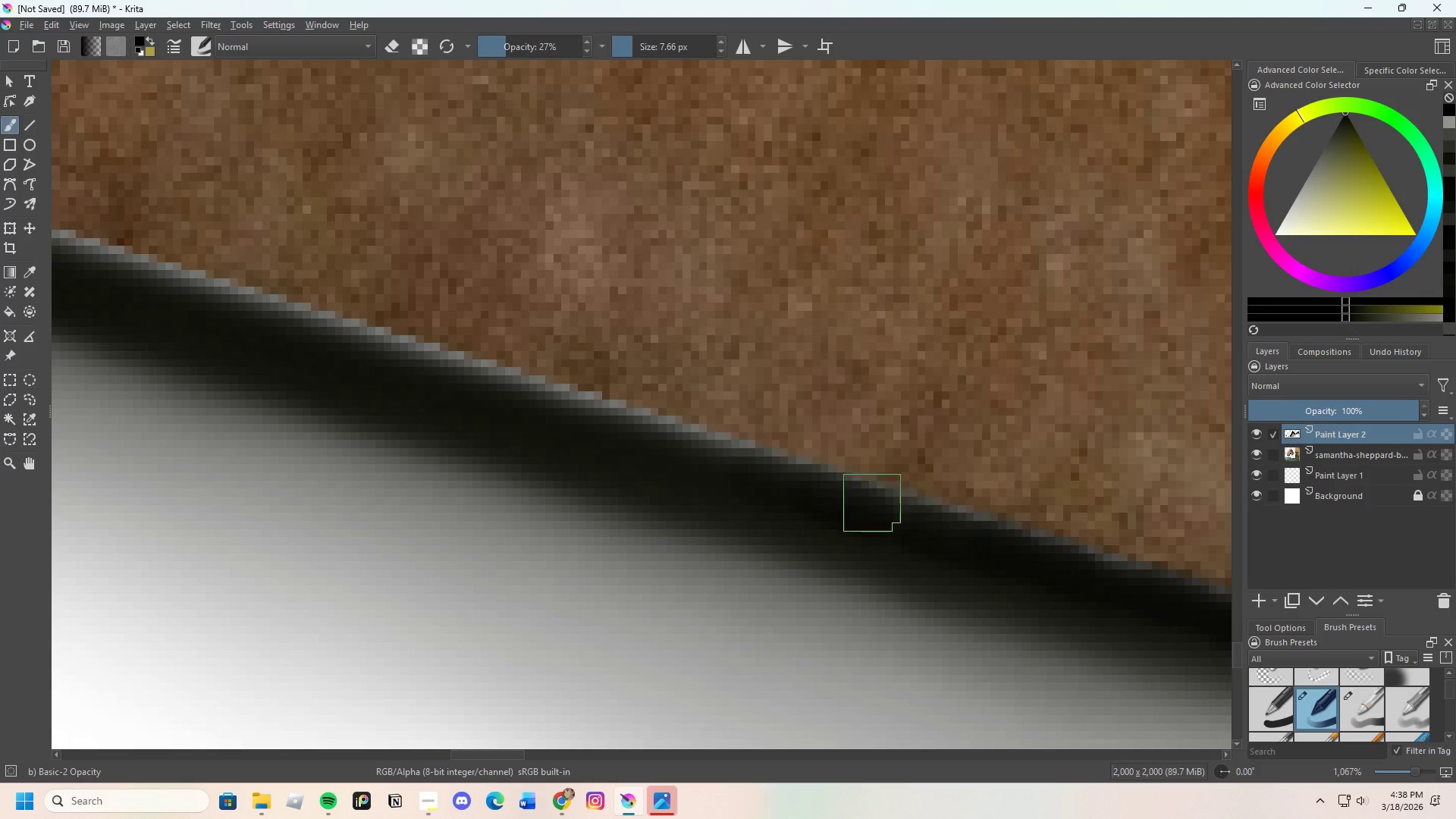 
left_click_drag(start_coordinate=[886, 511], to_coordinate=[1069, 565])
 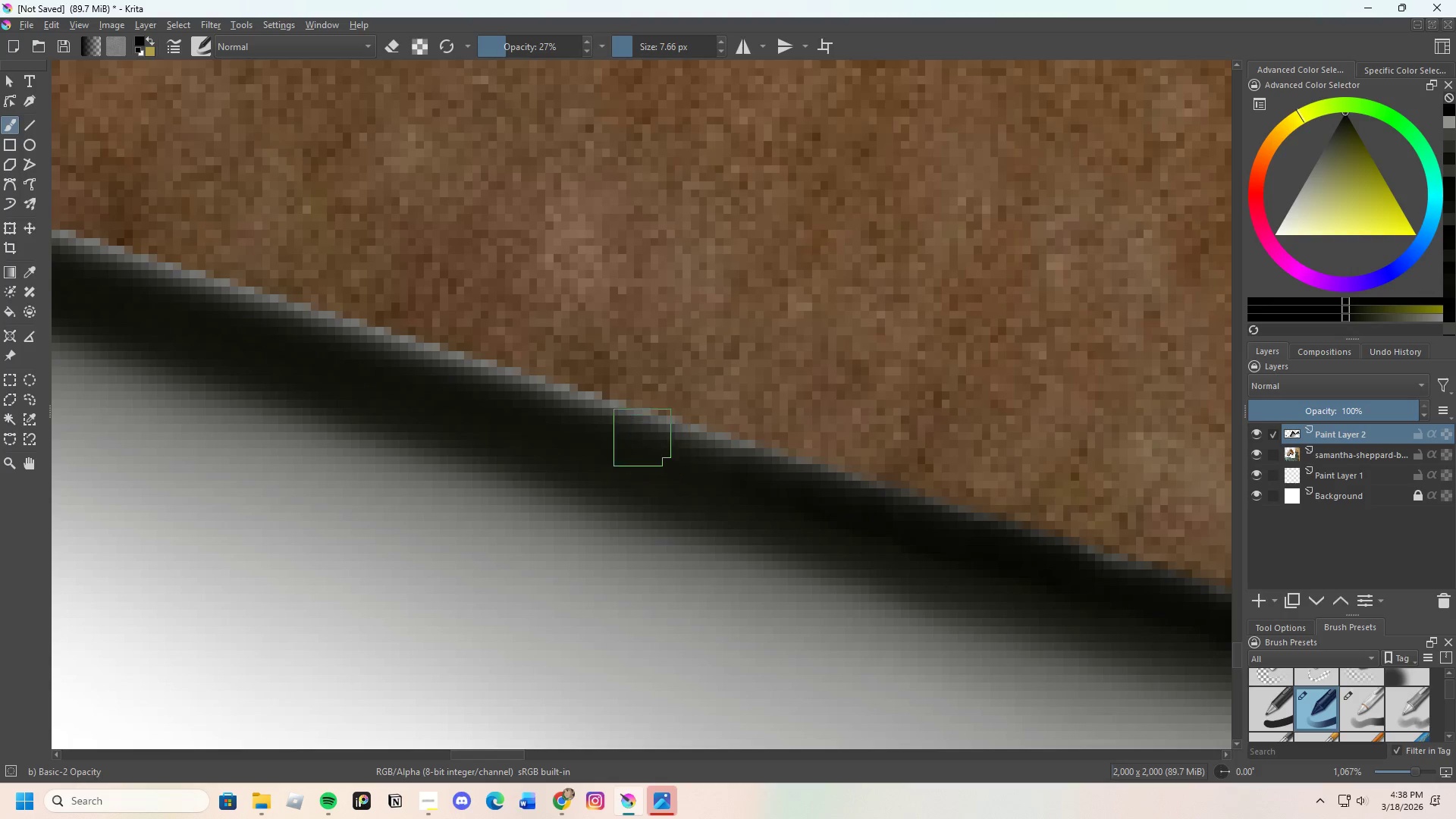 
left_click_drag(start_coordinate=[614, 428], to_coordinate=[736, 481])
 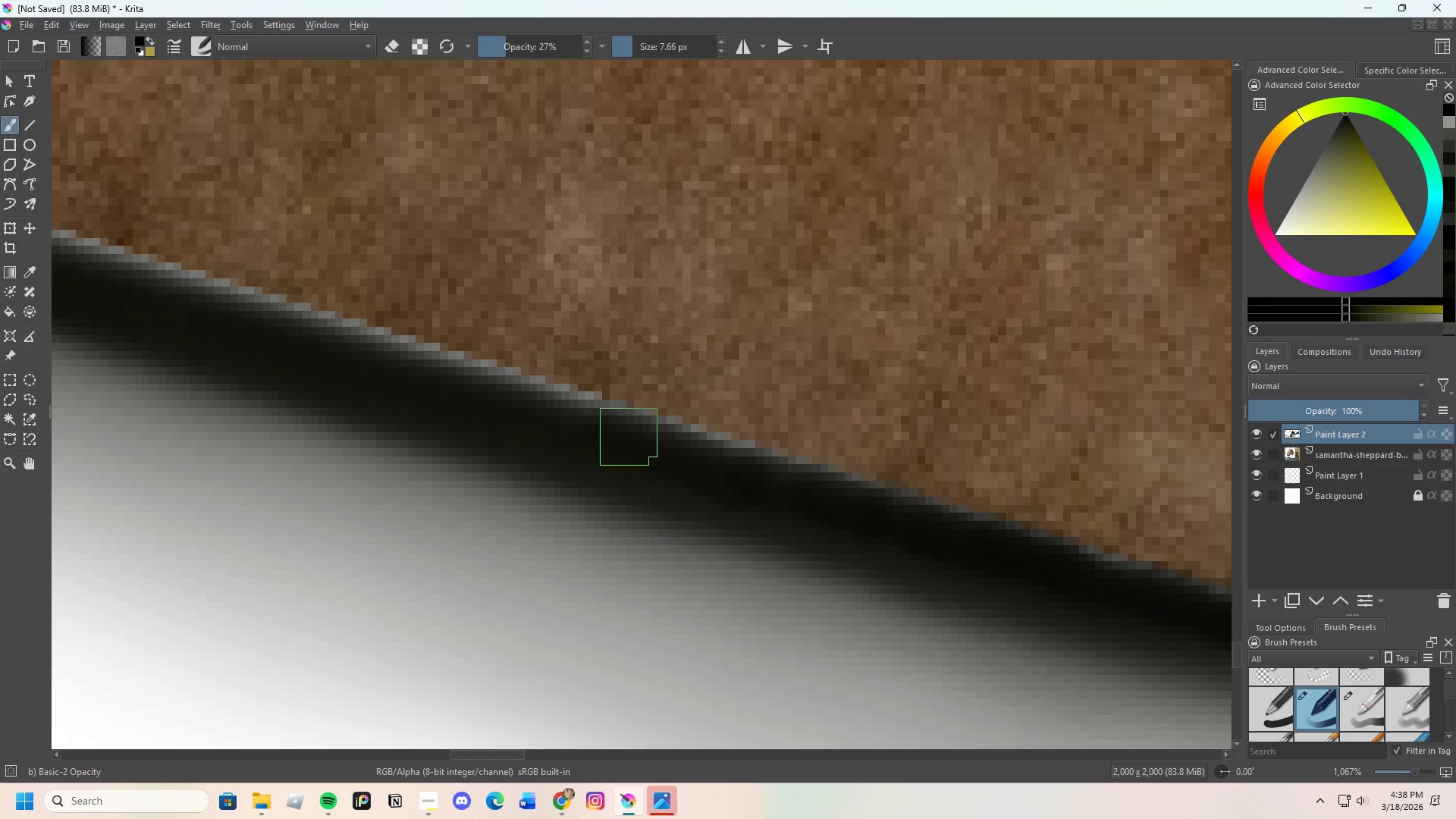 
left_click_drag(start_coordinate=[632, 438], to_coordinate=[790, 486])
 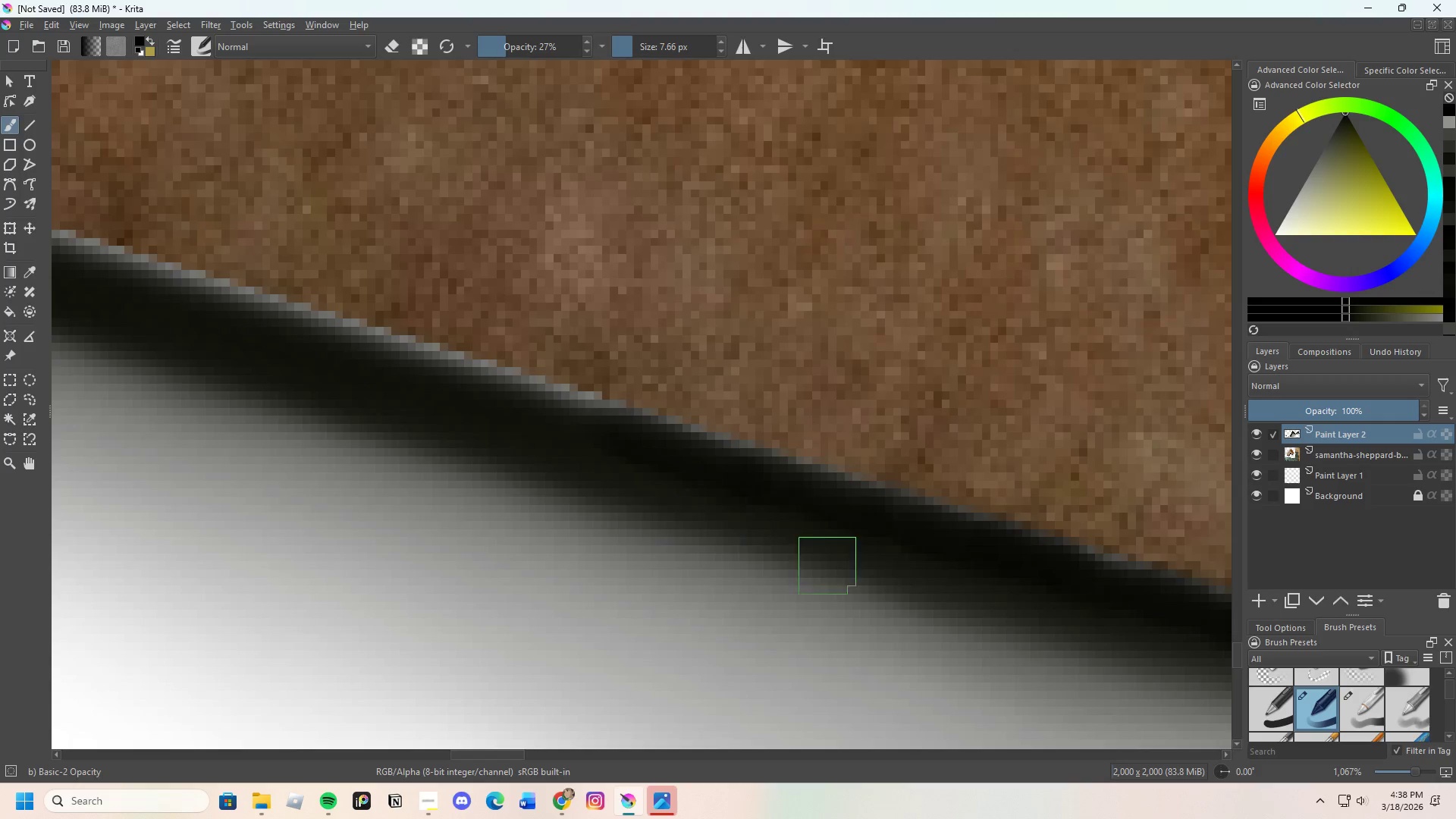 
scroll: coordinate [652, 533], scroll_direction: down, amount: 1.0
 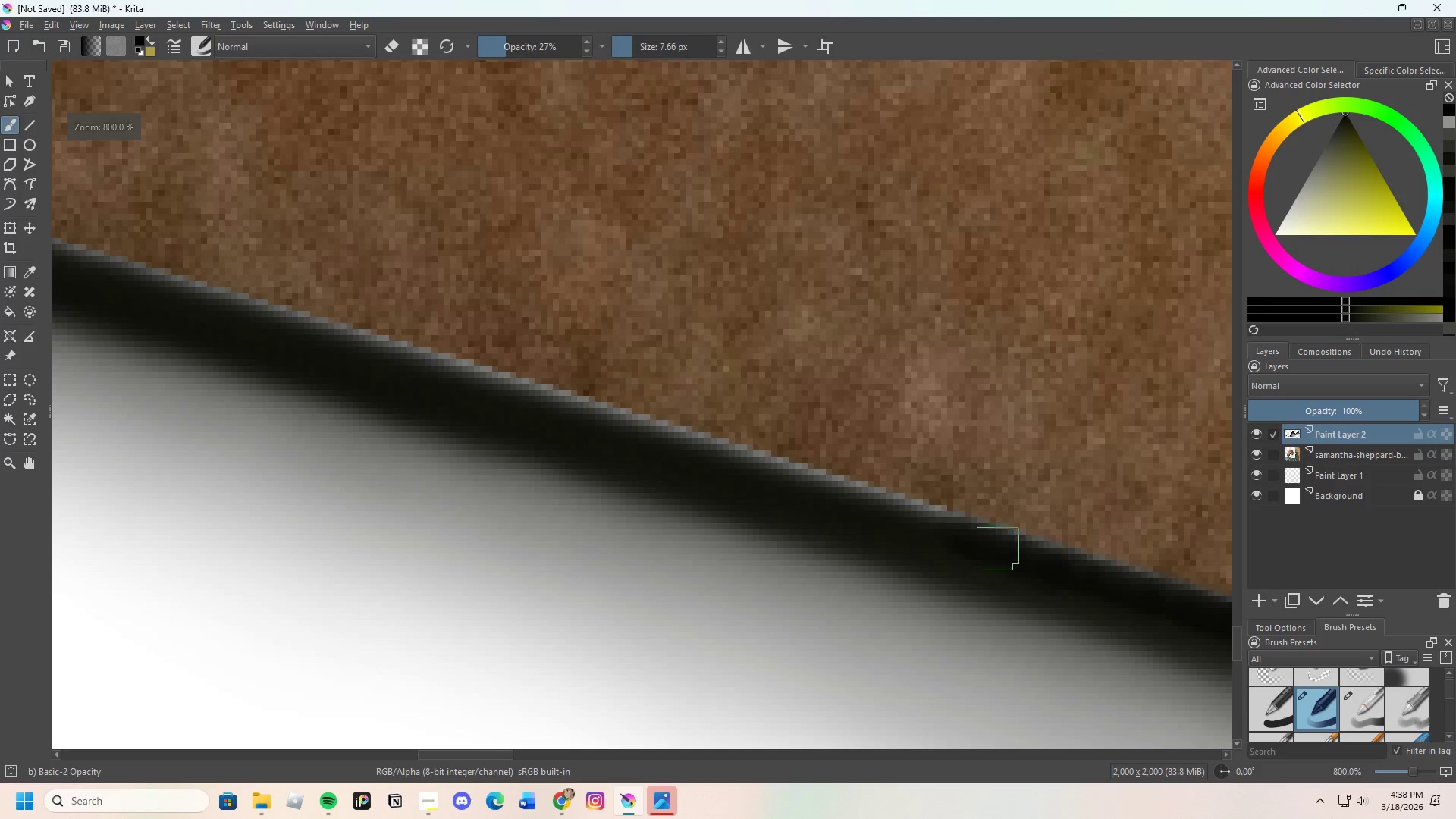 
scroll: coordinate [855, 516], scroll_direction: up, amount: 1.0
 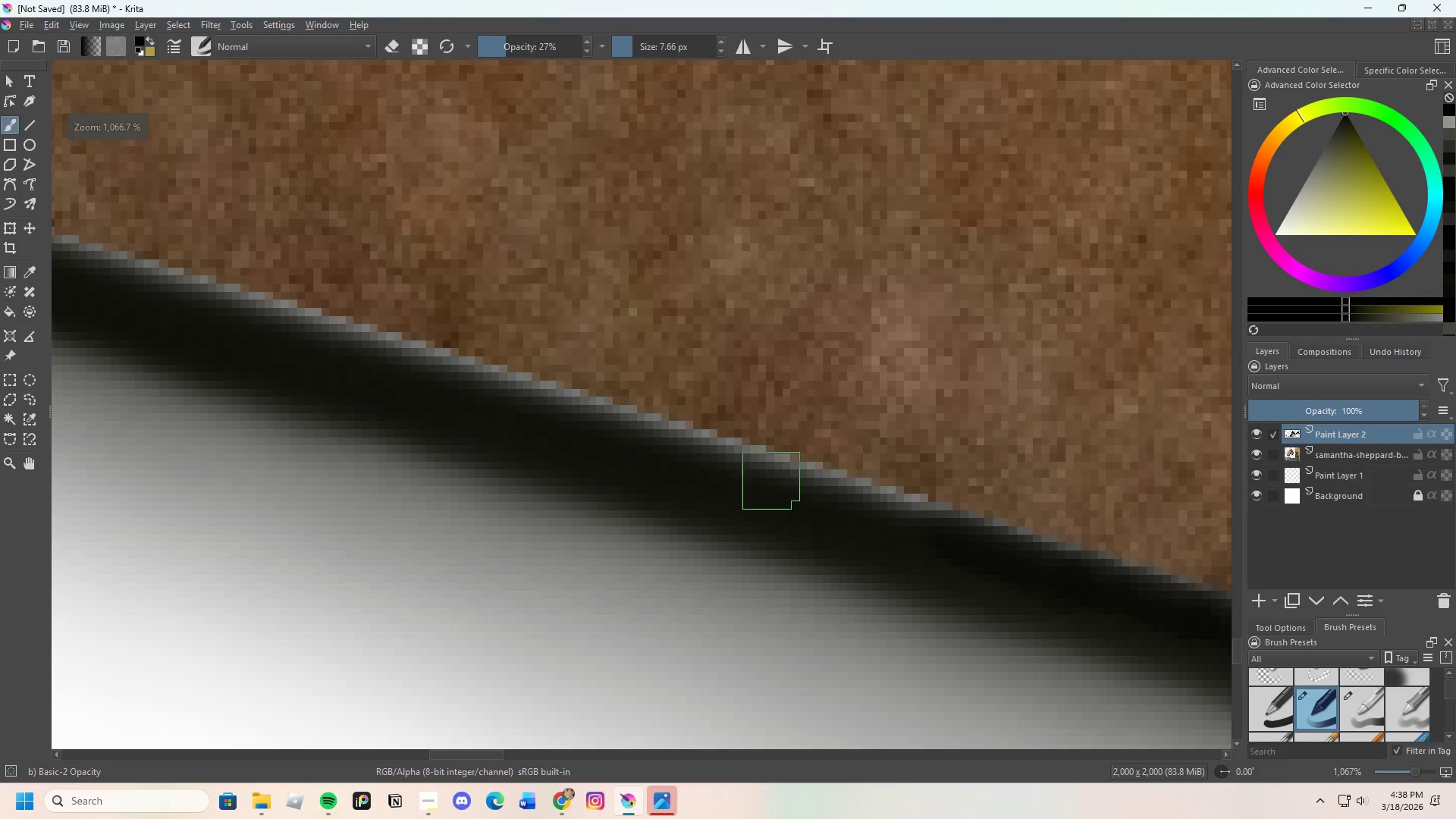 
left_click_drag(start_coordinate=[798, 486], to_coordinate=[937, 543])
 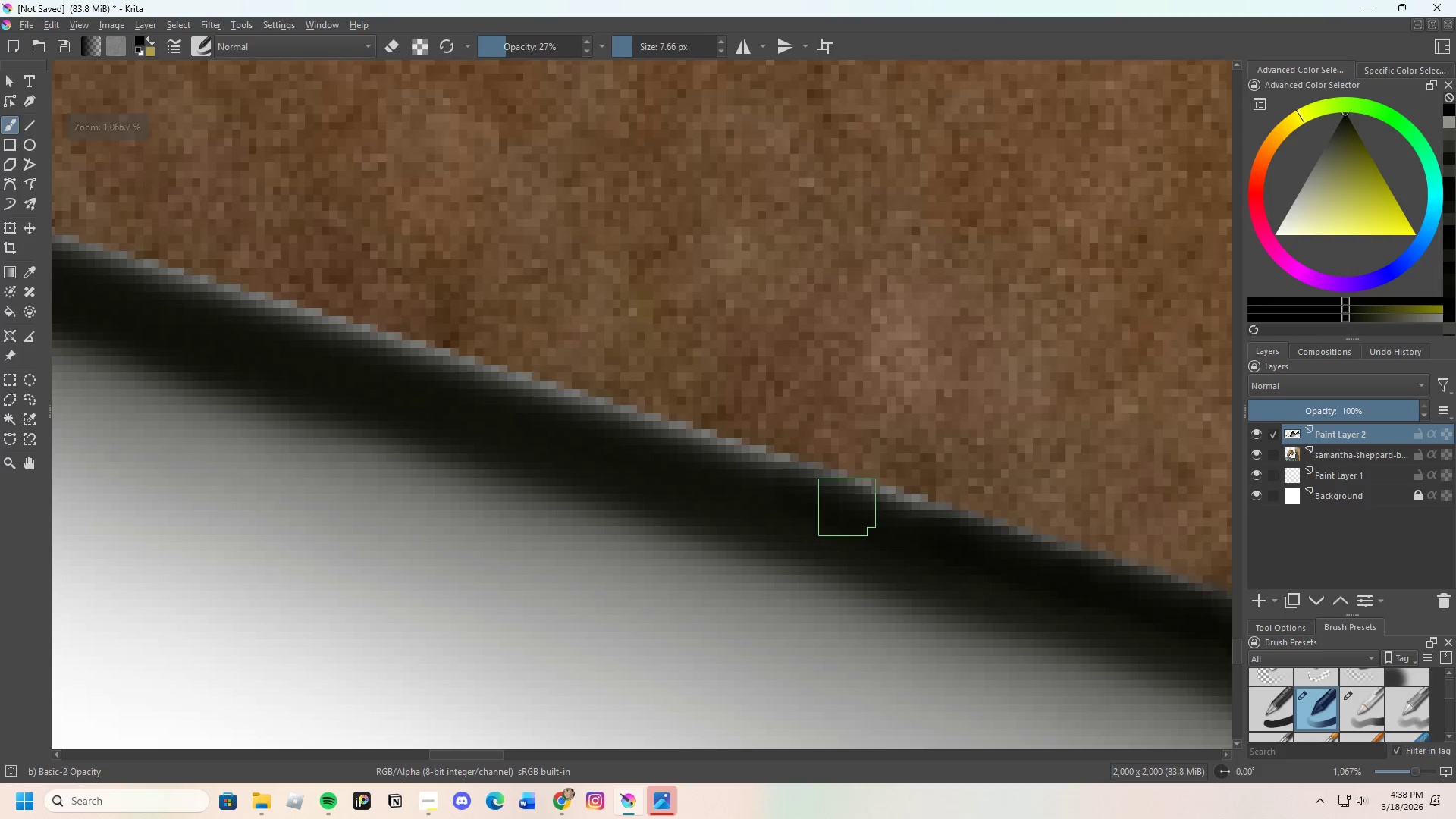 
left_click_drag(start_coordinate=[858, 507], to_coordinate=[974, 542])
 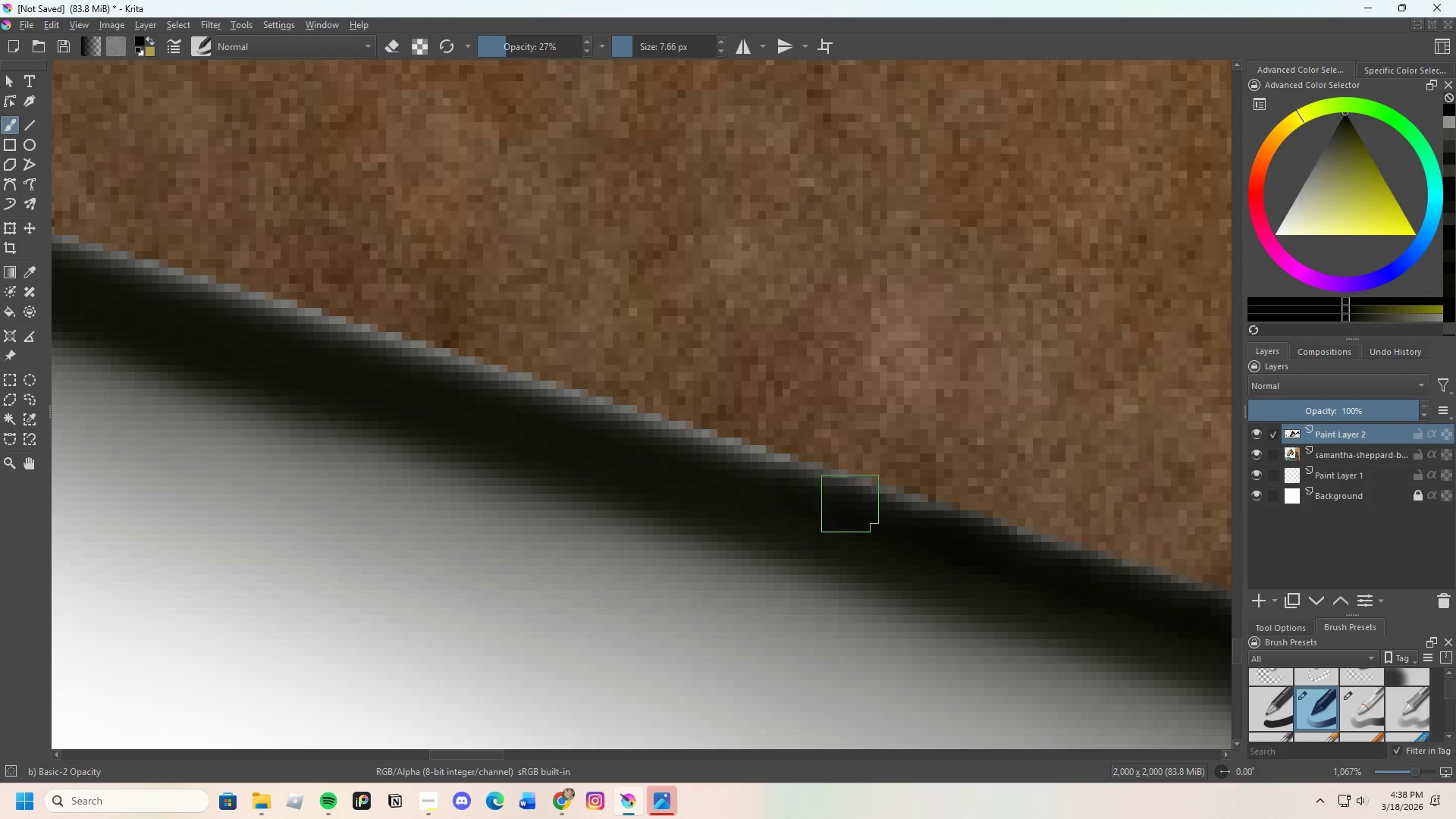 
left_click_drag(start_coordinate=[858, 507], to_coordinate=[1134, 611])
 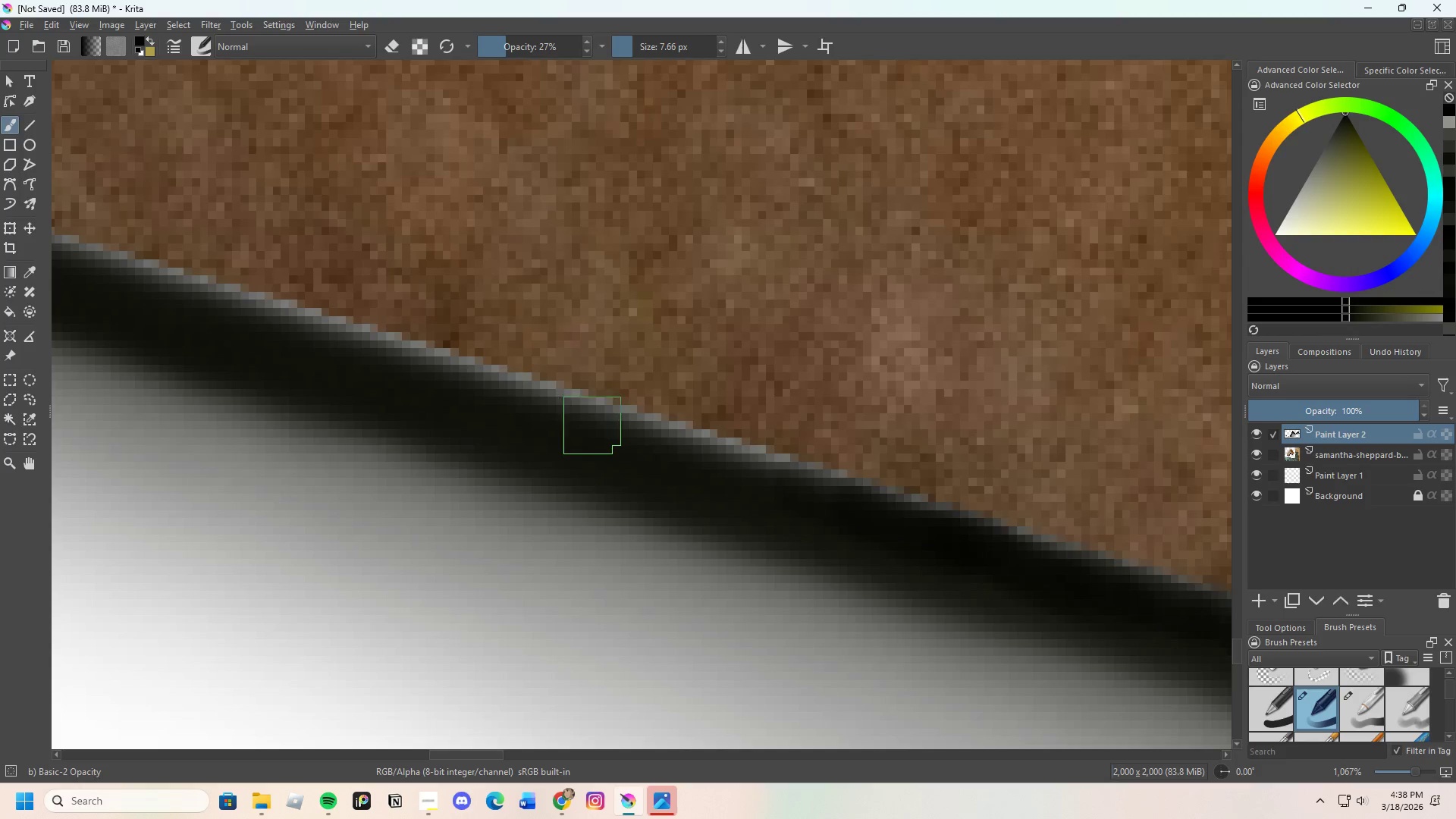 
left_click_drag(start_coordinate=[579, 421], to_coordinate=[660, 444])
 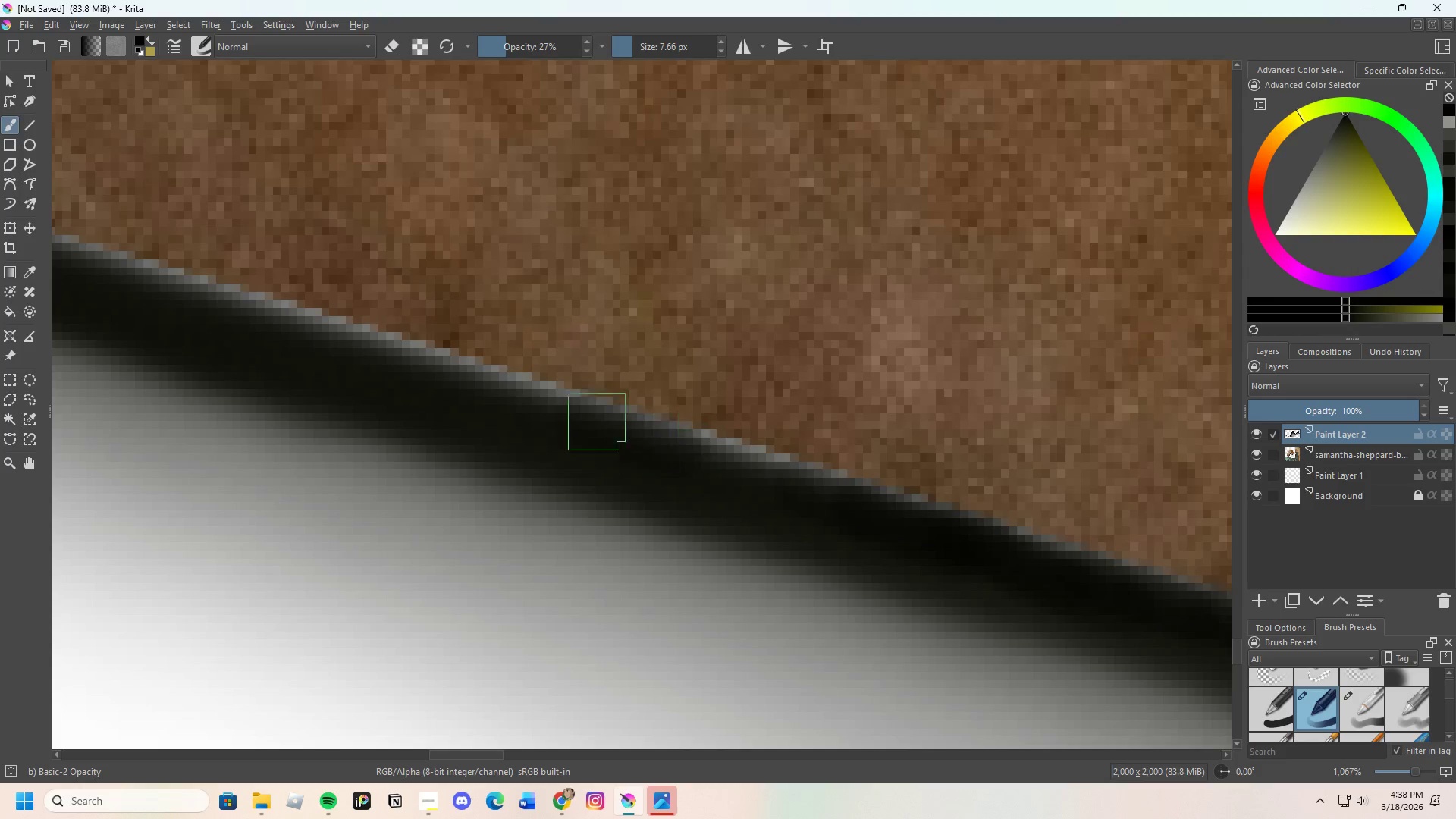 
left_click_drag(start_coordinate=[626, 431], to_coordinate=[780, 480])
 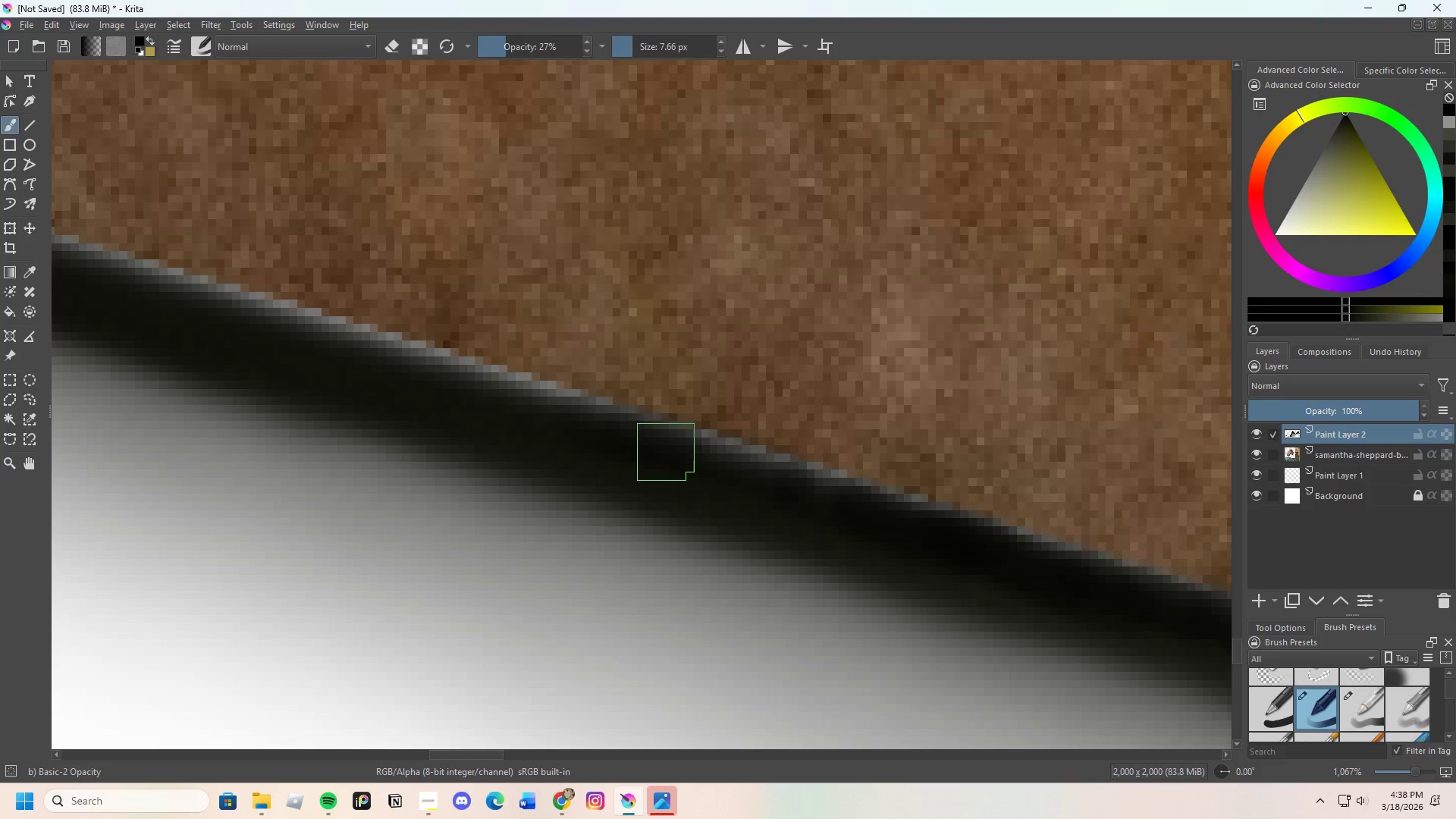 
left_click_drag(start_coordinate=[739, 475], to_coordinate=[849, 508])
 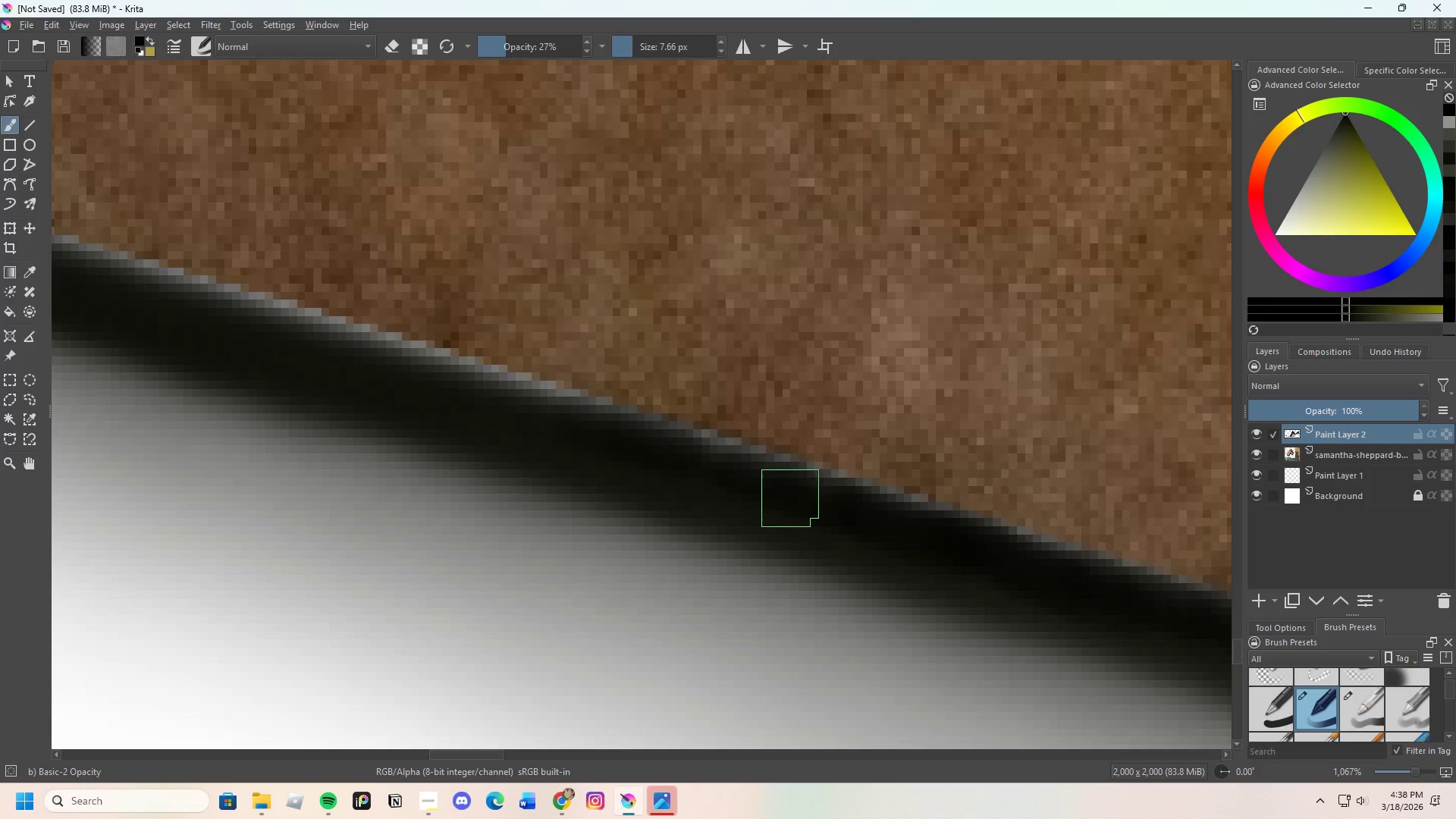 
scroll: coordinate [603, 454], scroll_direction: none, amount: 0.0
 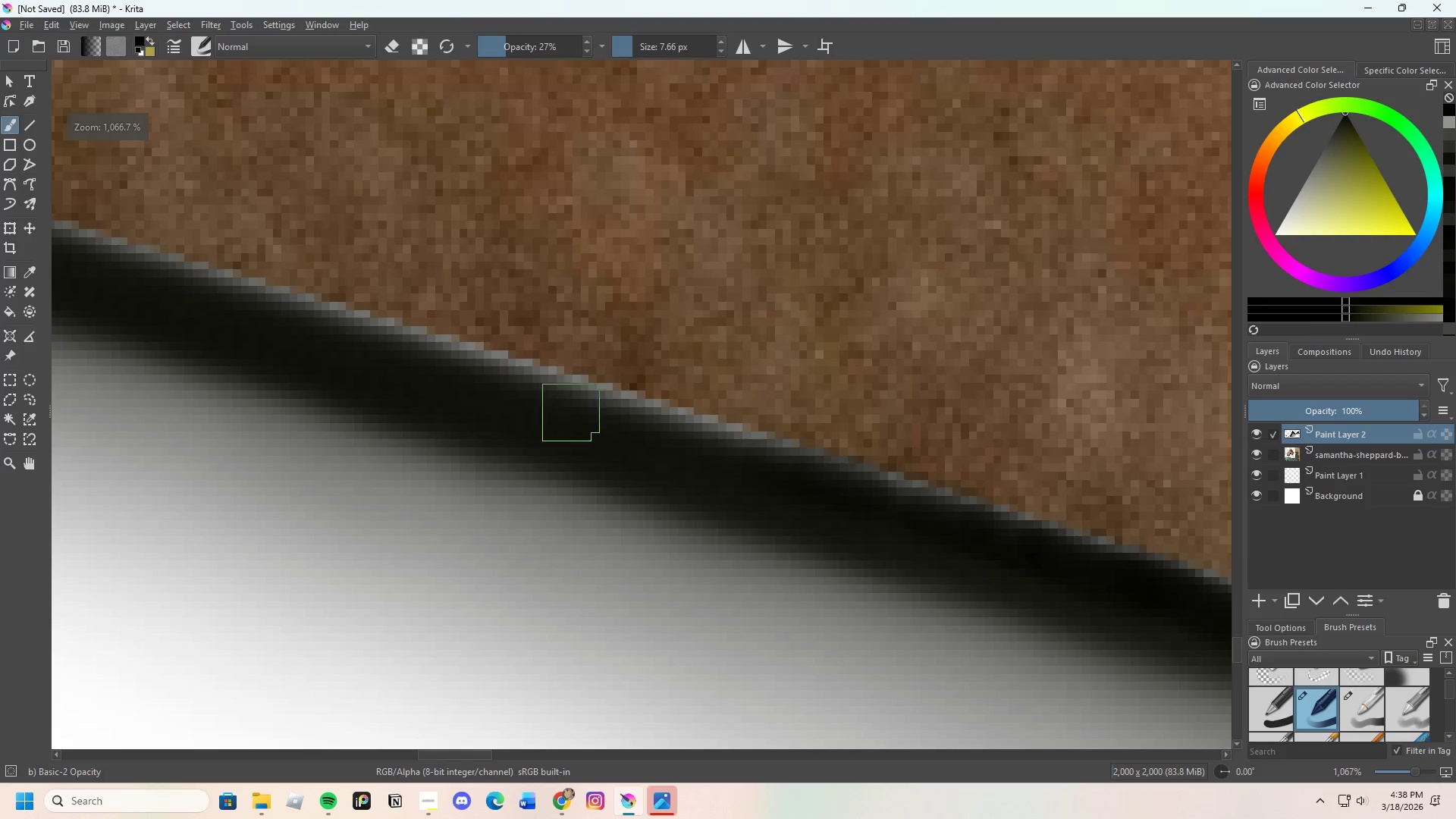 
left_click_drag(start_coordinate=[561, 403], to_coordinate=[702, 463])
 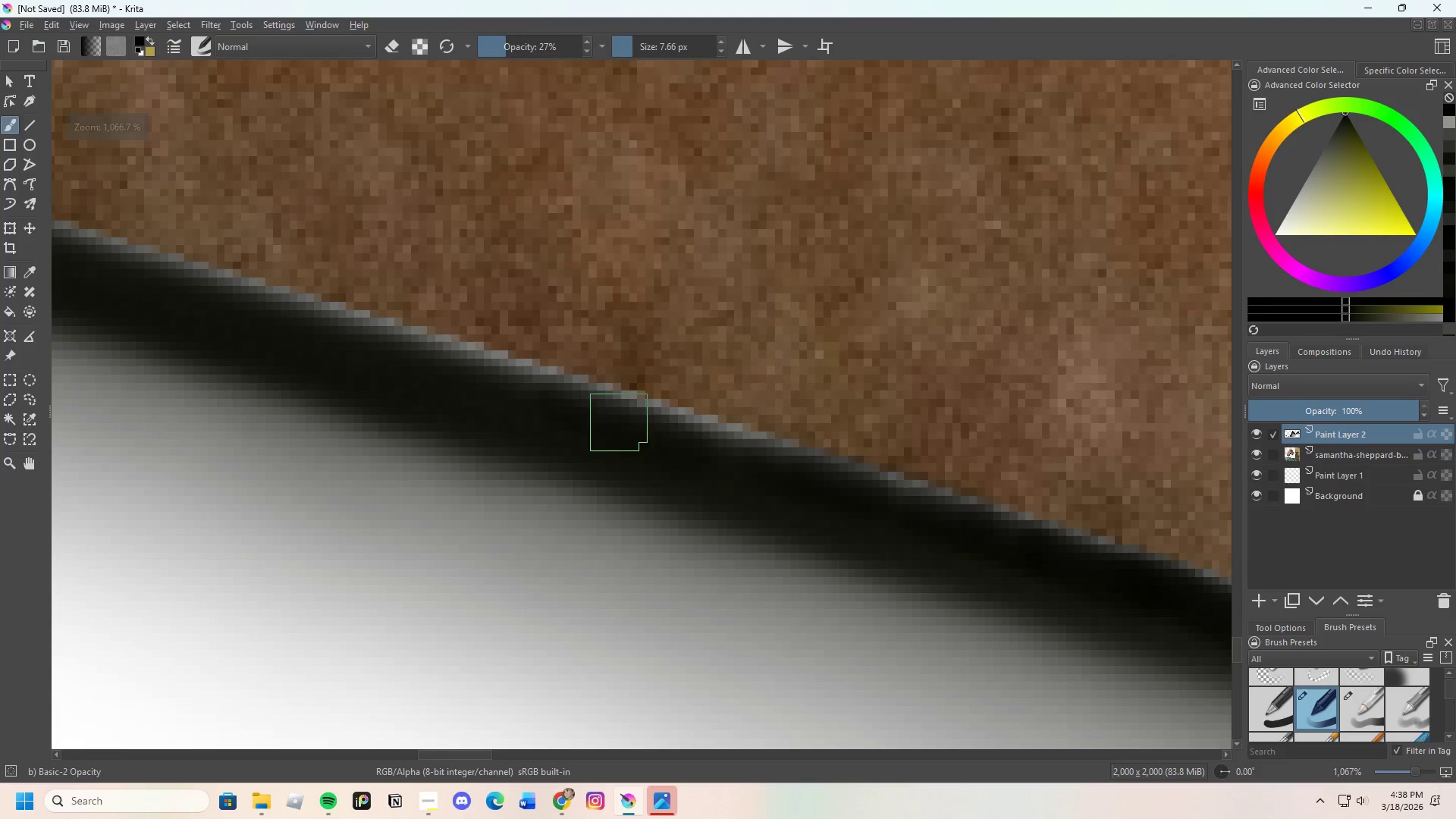 
left_click_drag(start_coordinate=[664, 437], to_coordinate=[777, 472])
 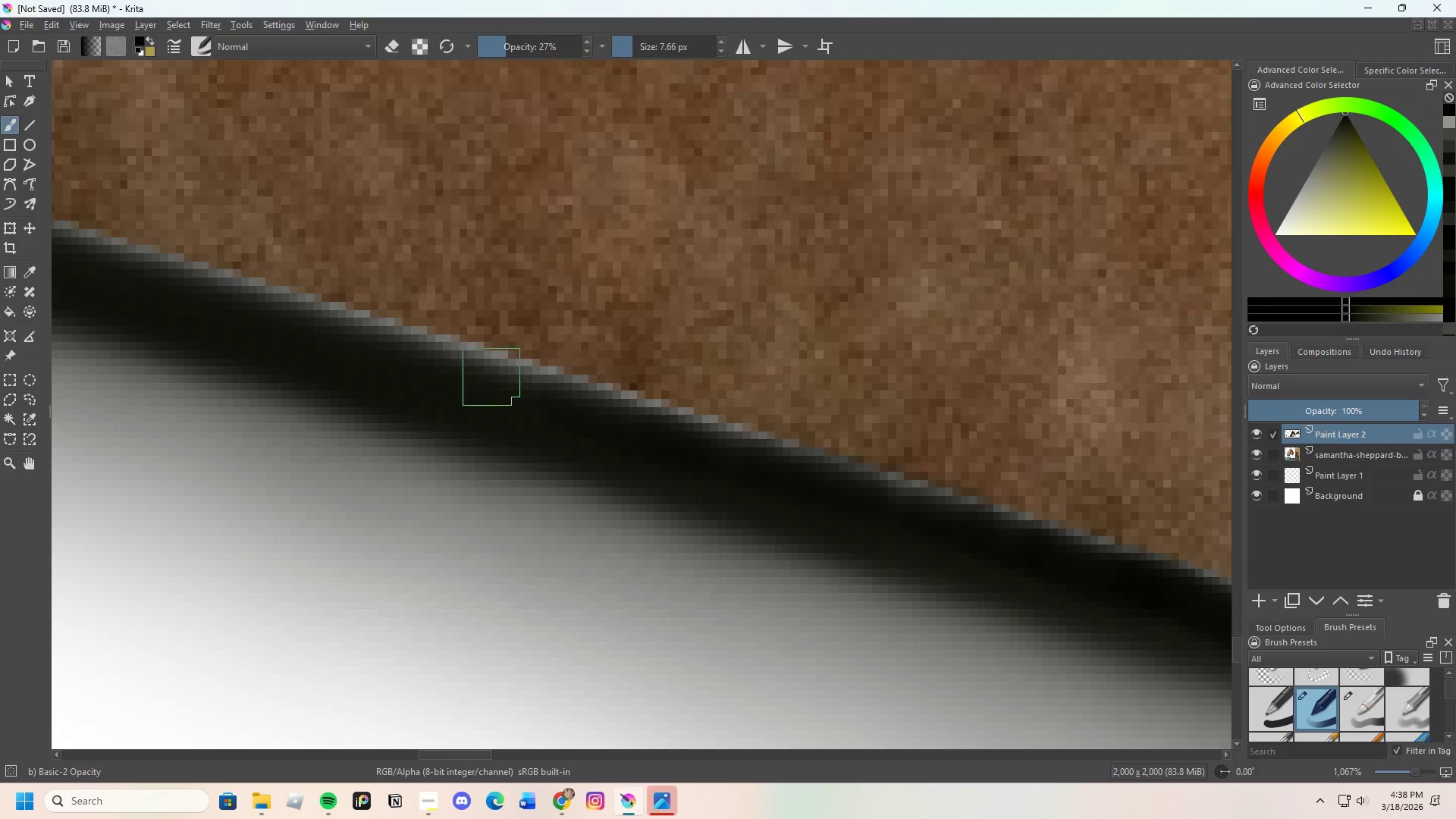 
left_click_drag(start_coordinate=[503, 382], to_coordinate=[930, 510])
 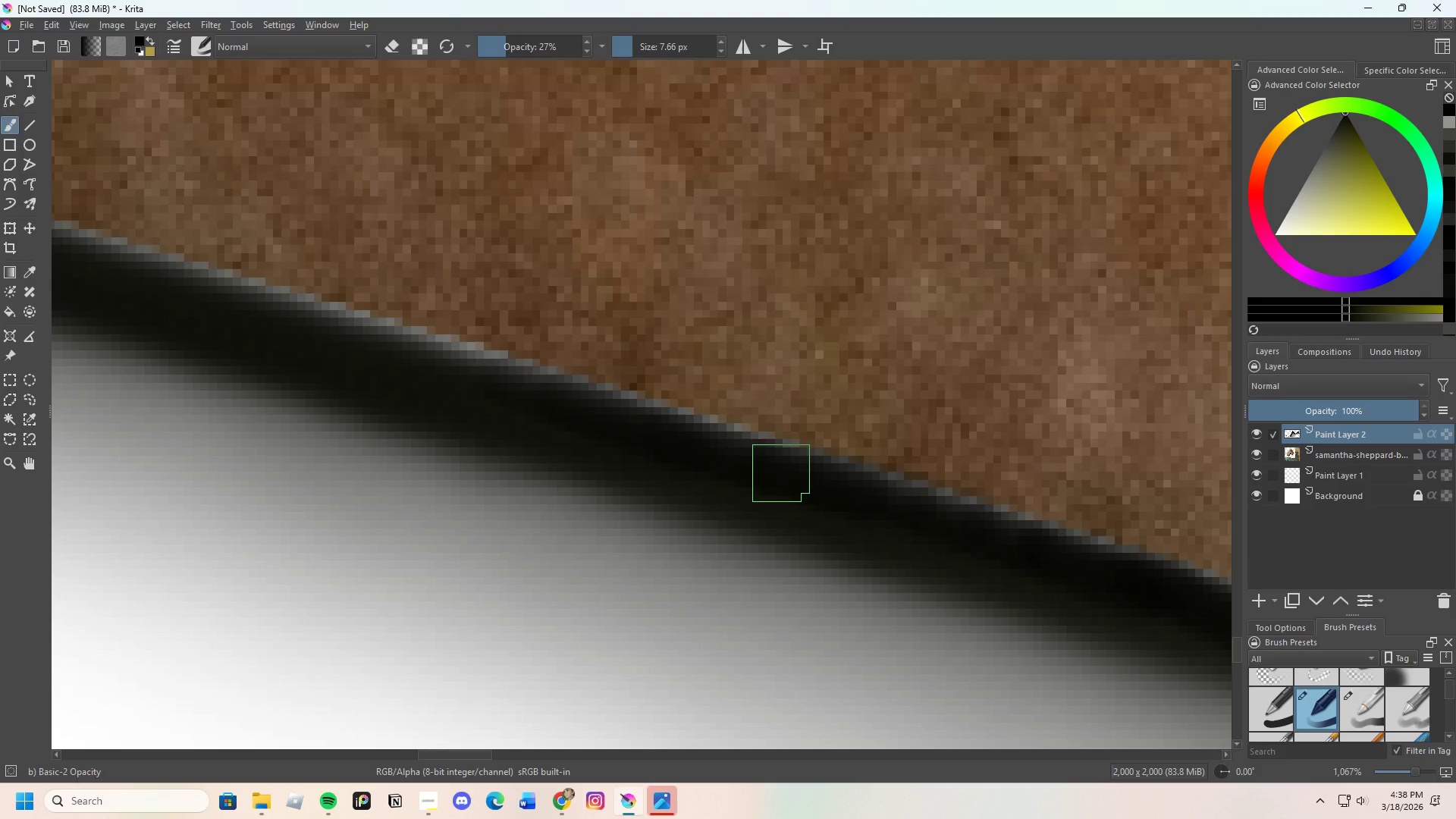 
wait(16.44)
 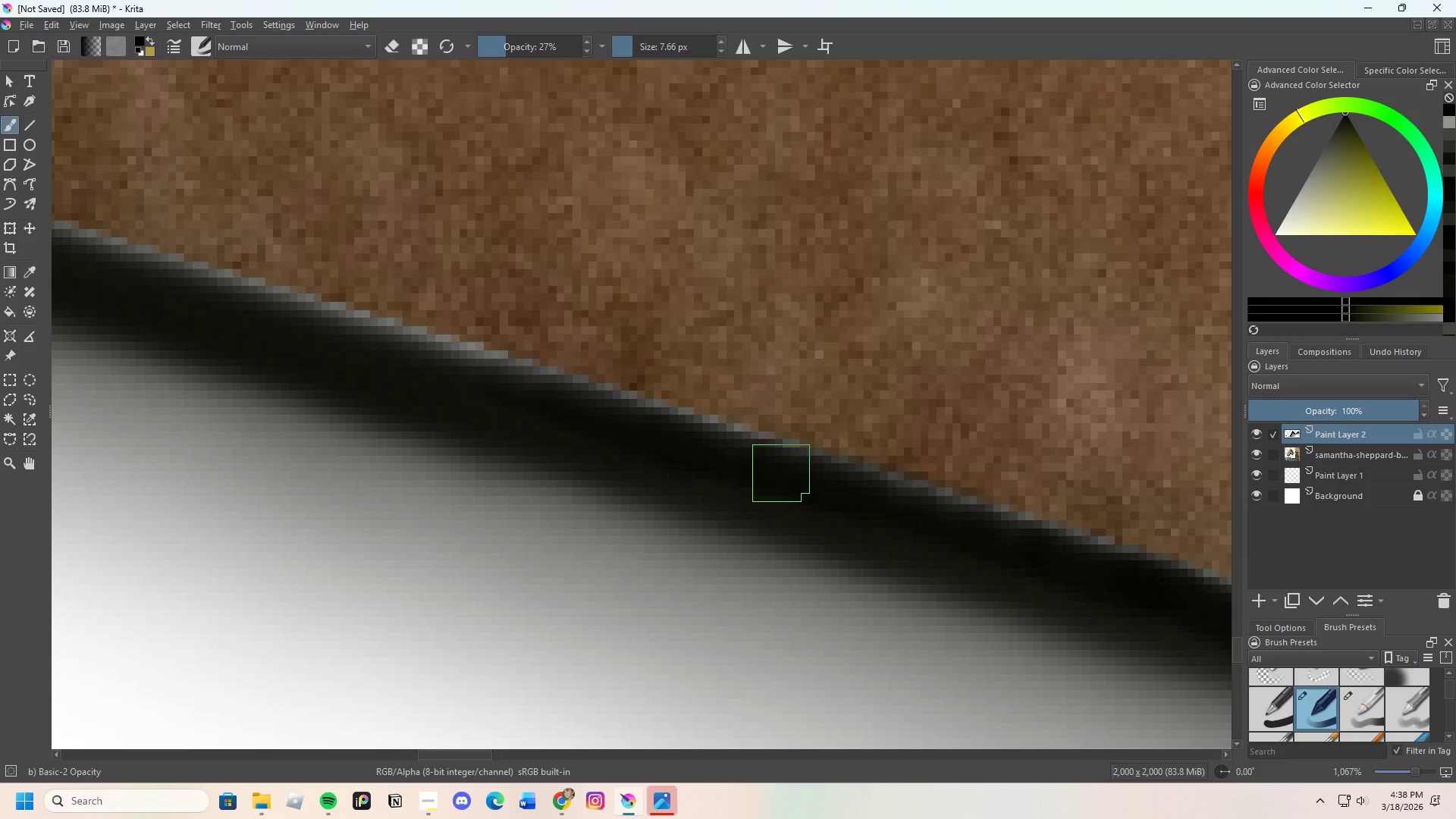 
left_click_drag(start_coordinate=[840, 497], to_coordinate=[990, 538])
 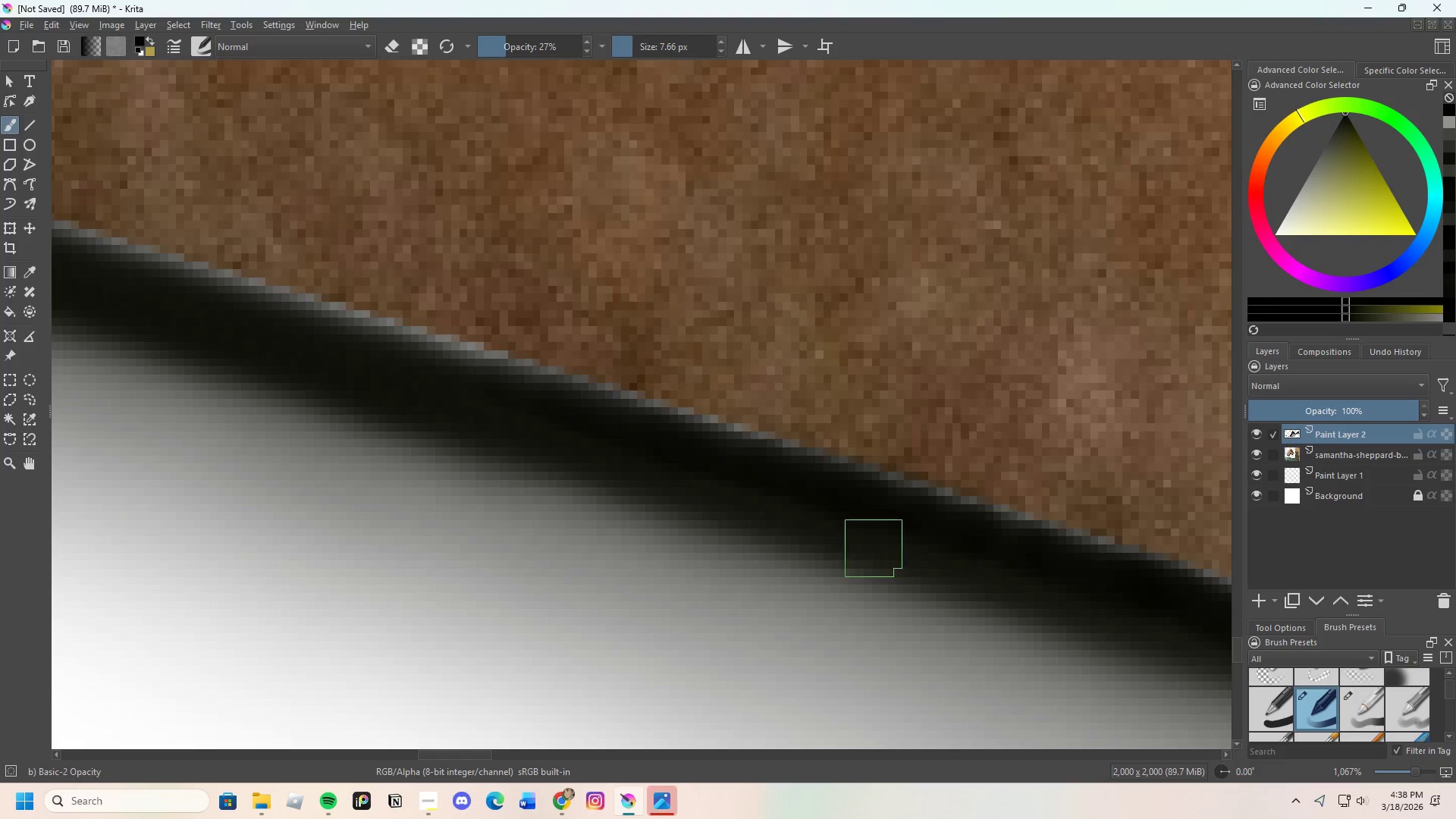 
scroll: coordinate [771, 514], scroll_direction: none, amount: 0.0
 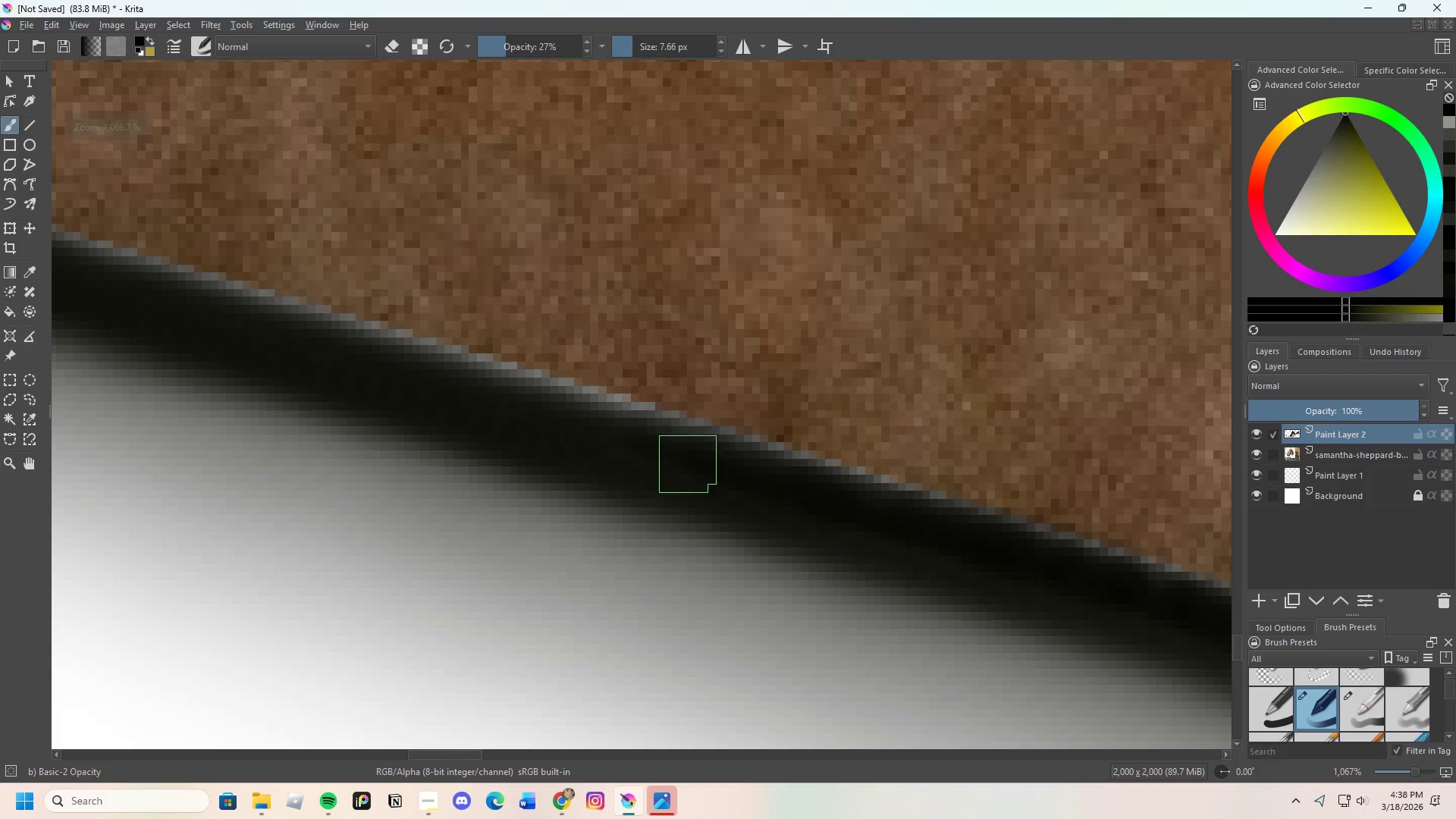 
scroll: coordinate [642, 437], scroll_direction: up, amount: 1.0
 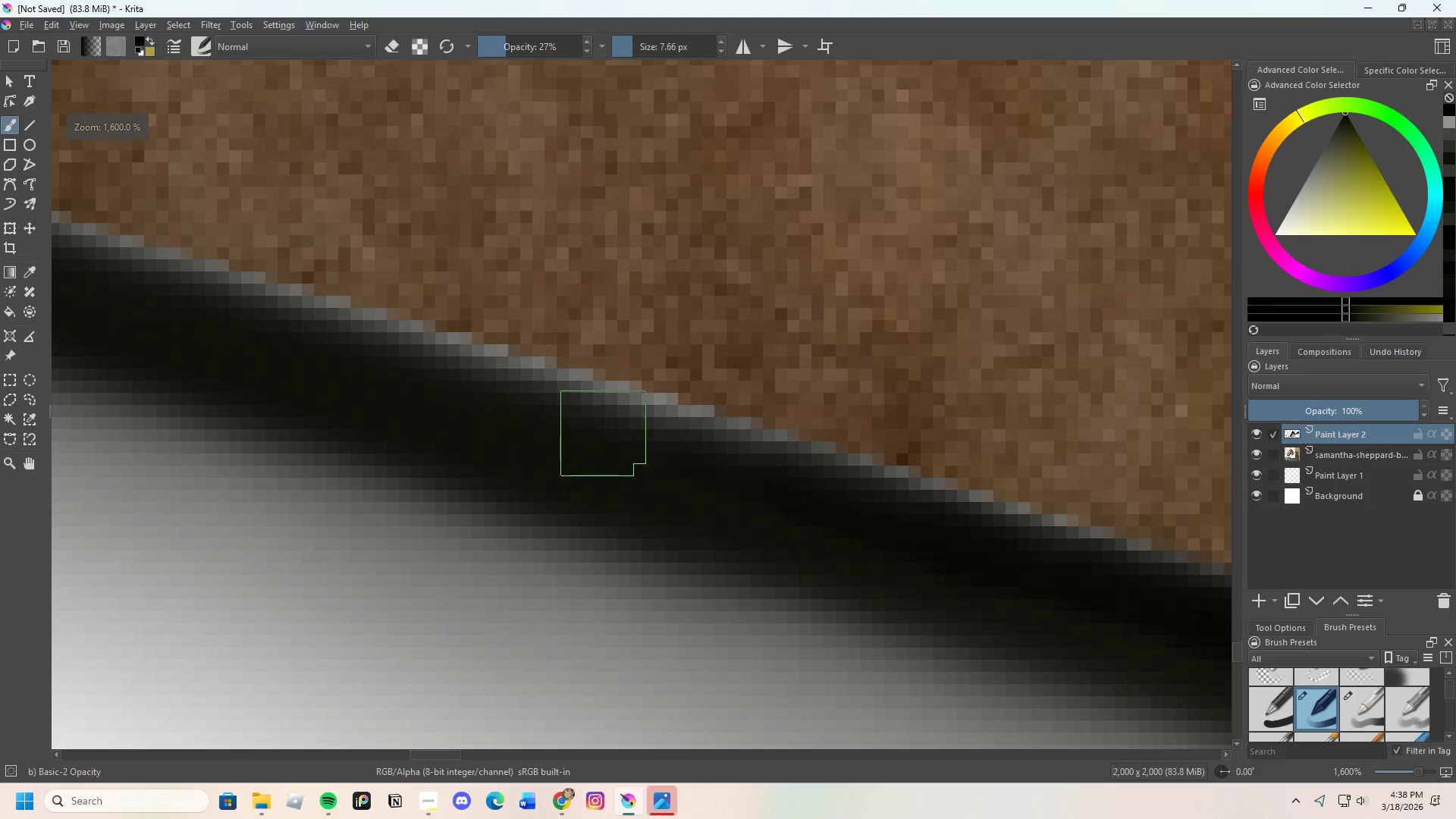 
left_click_drag(start_coordinate=[614, 430], to_coordinate=[767, 479])
 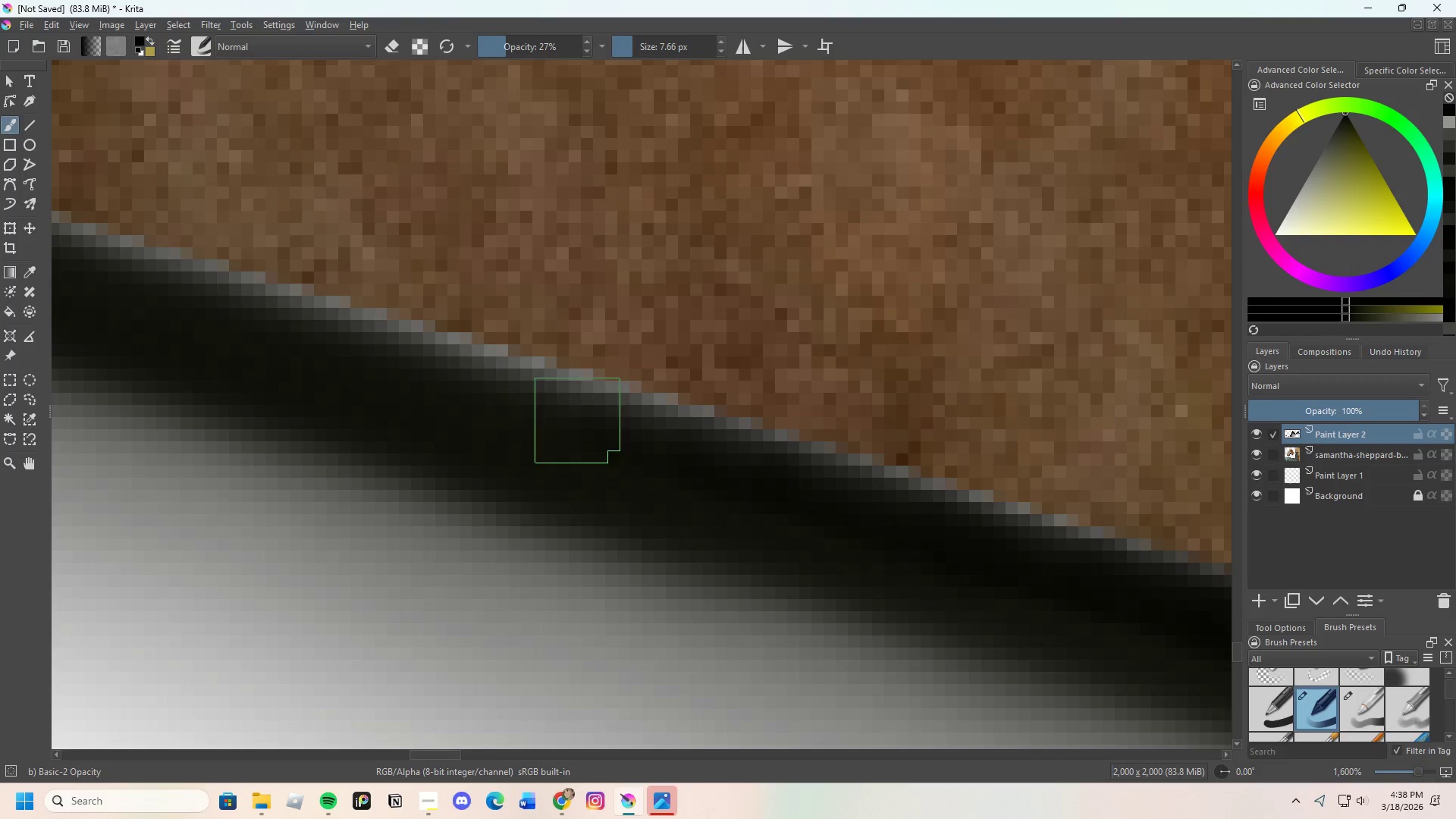 
left_click_drag(start_coordinate=[613, 435], to_coordinate=[969, 529])
 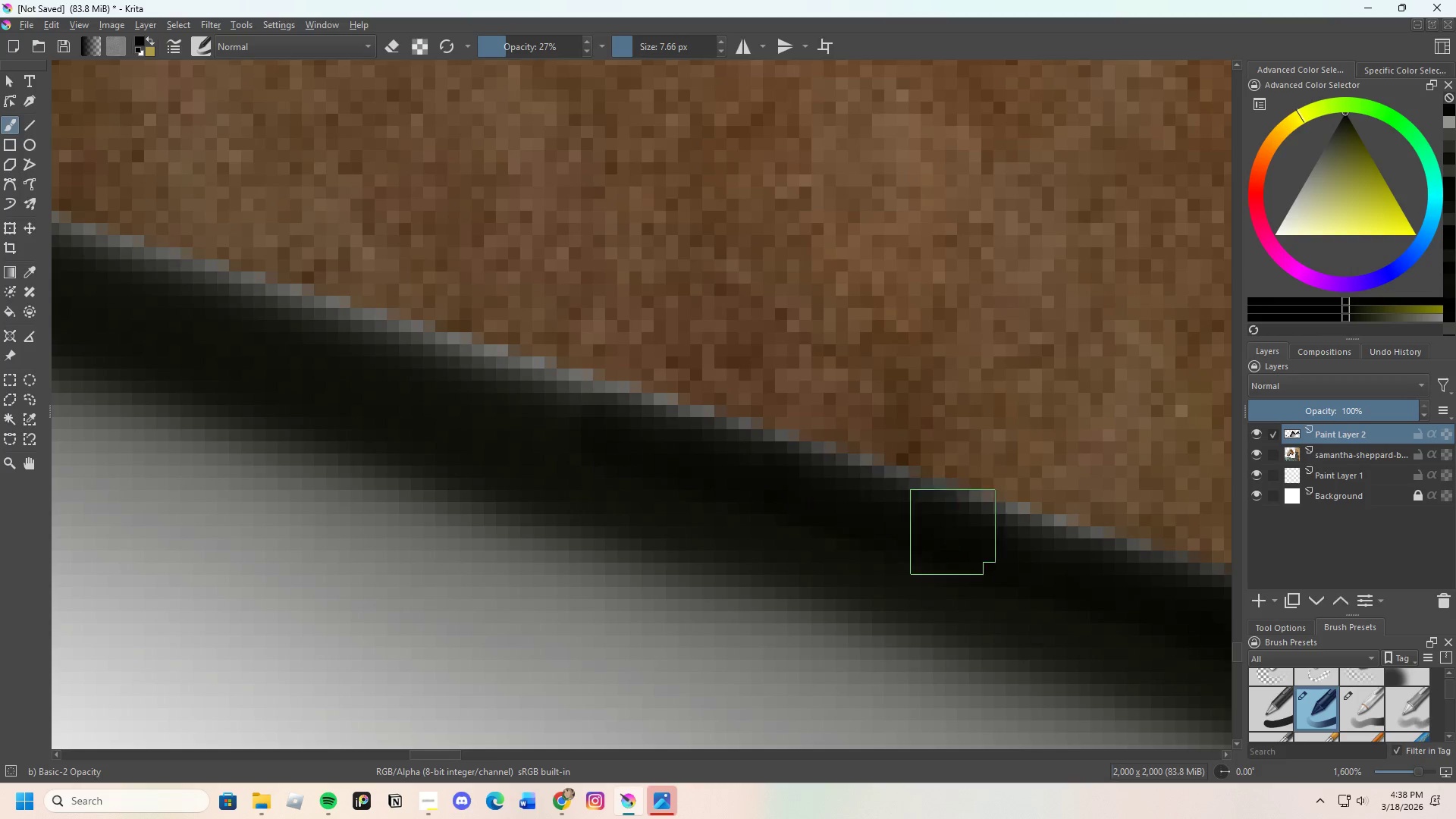 
scroll: coordinate [699, 493], scroll_direction: down, amount: 1.0
 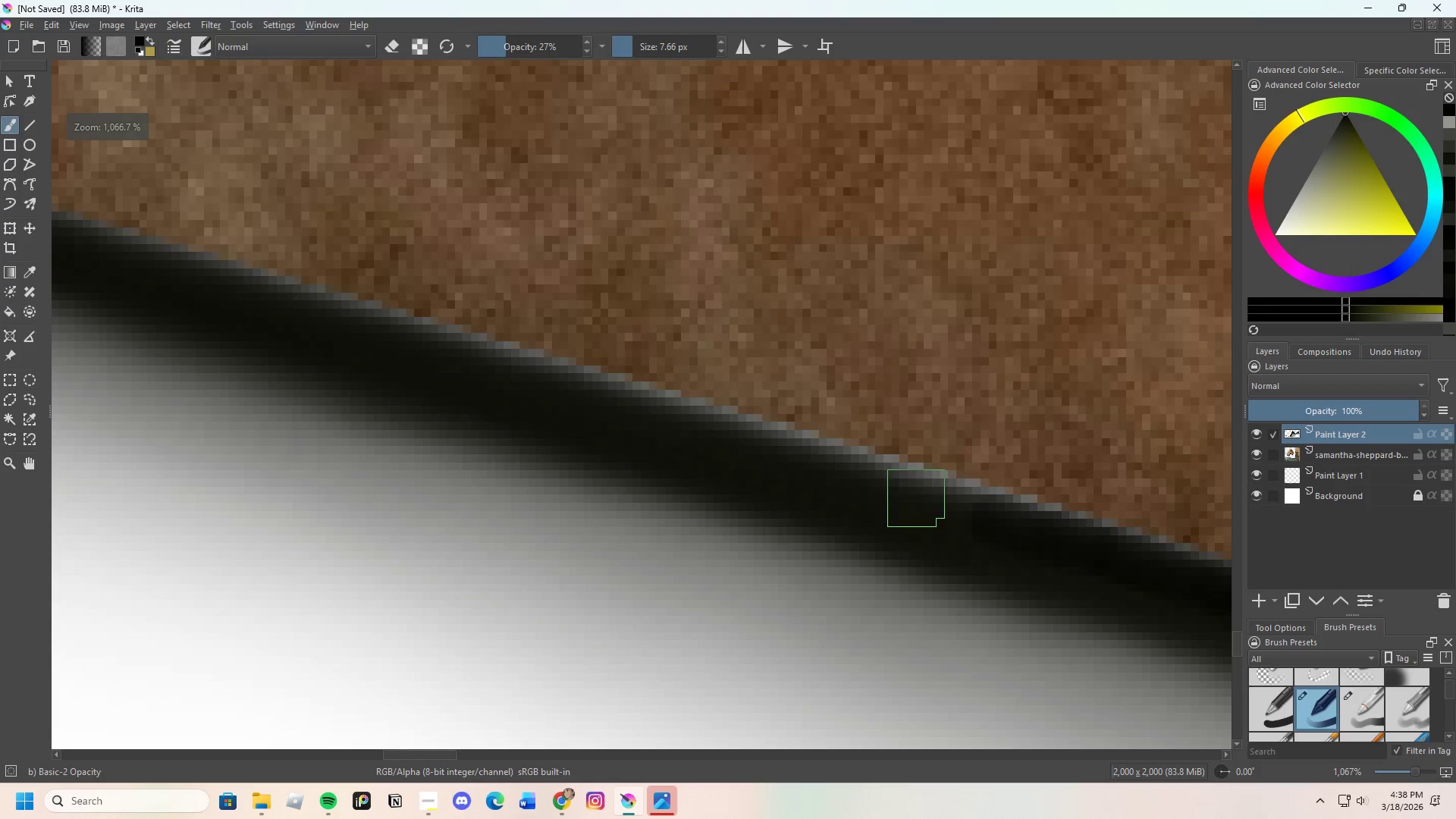 
scroll: coordinate [1002, 512], scroll_direction: up, amount: 1.0
 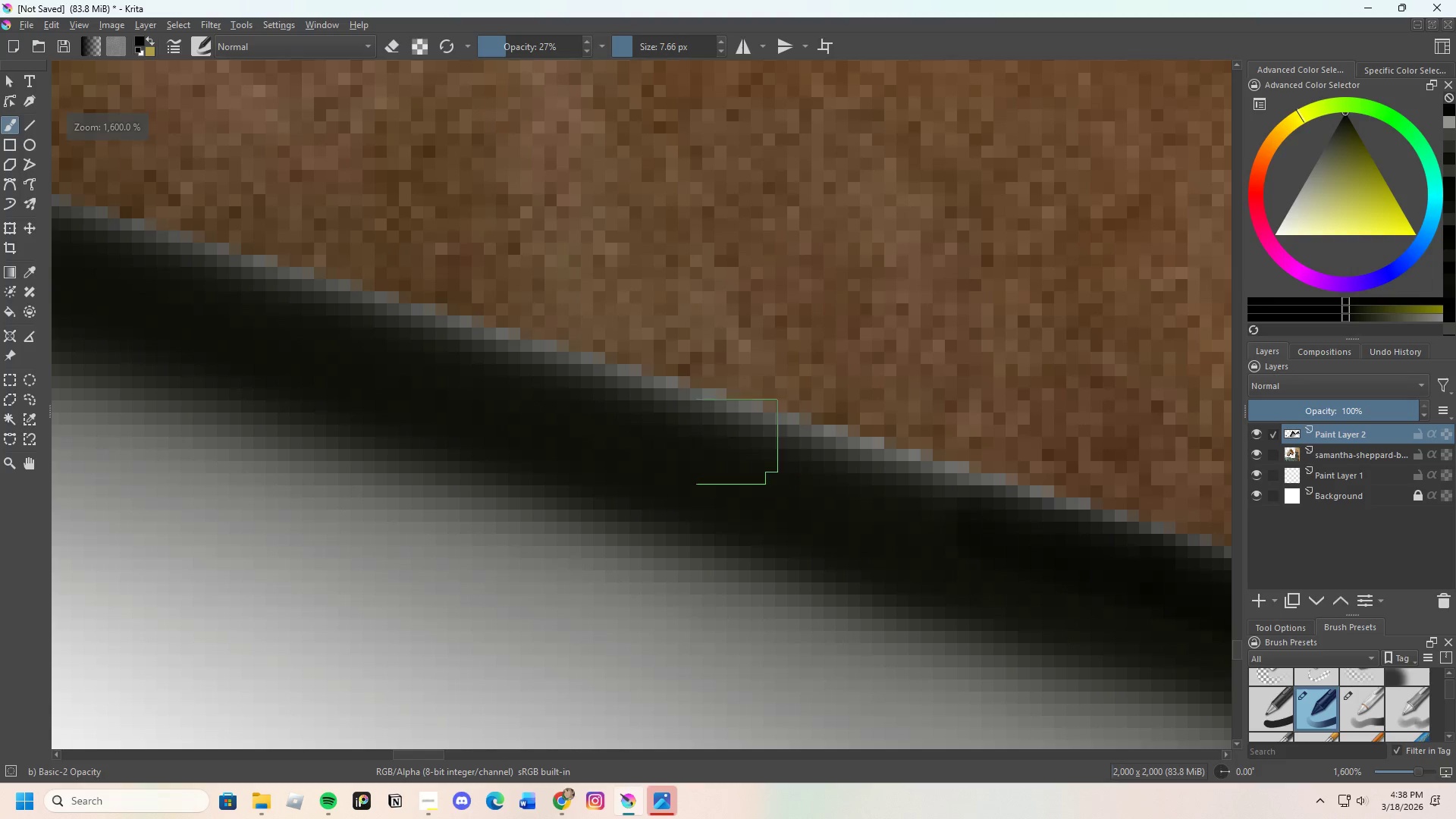 
left_click_drag(start_coordinate=[726, 442], to_coordinate=[949, 506])
 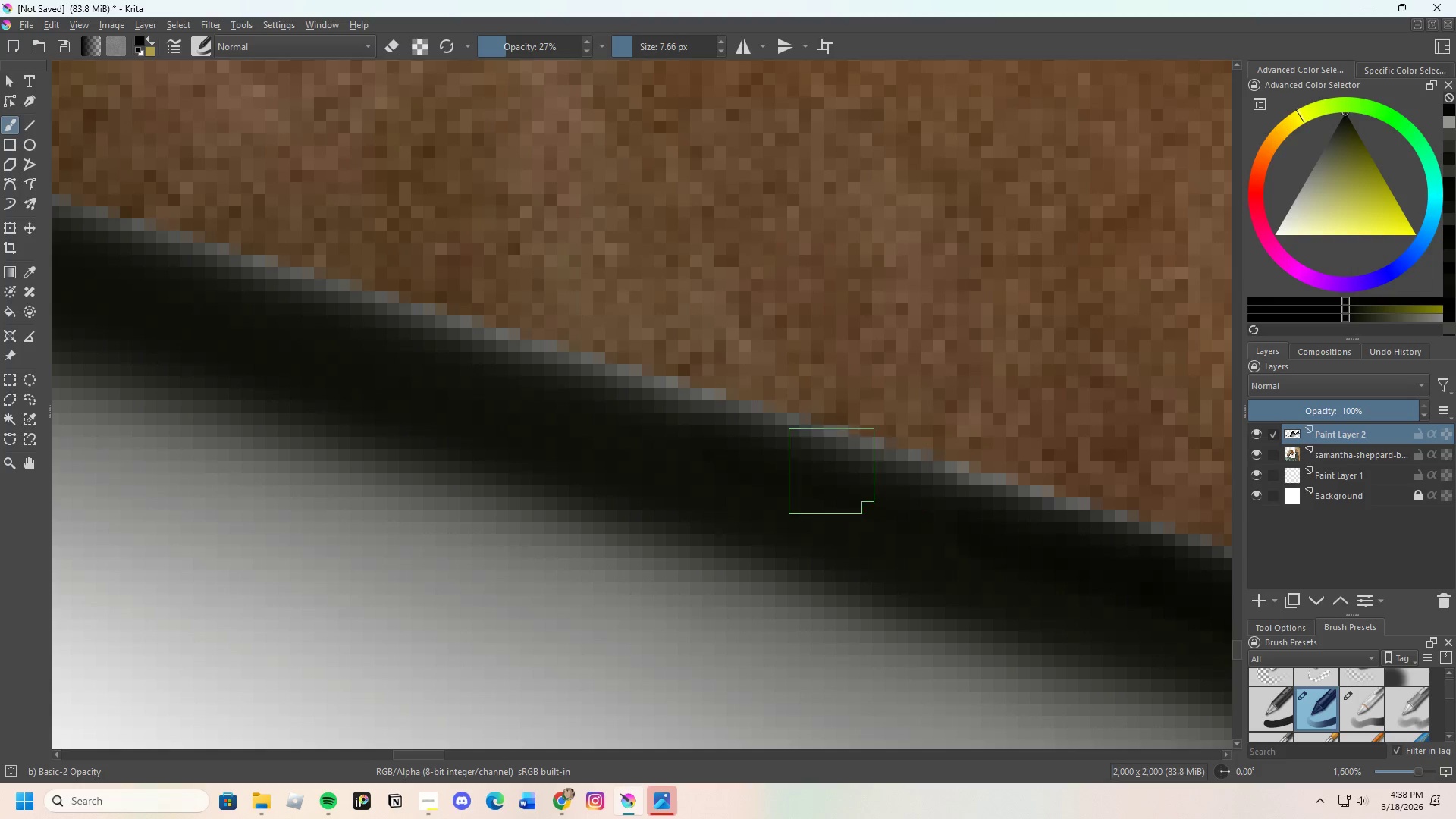 
left_click_drag(start_coordinate=[838, 474], to_coordinate=[1046, 535])
 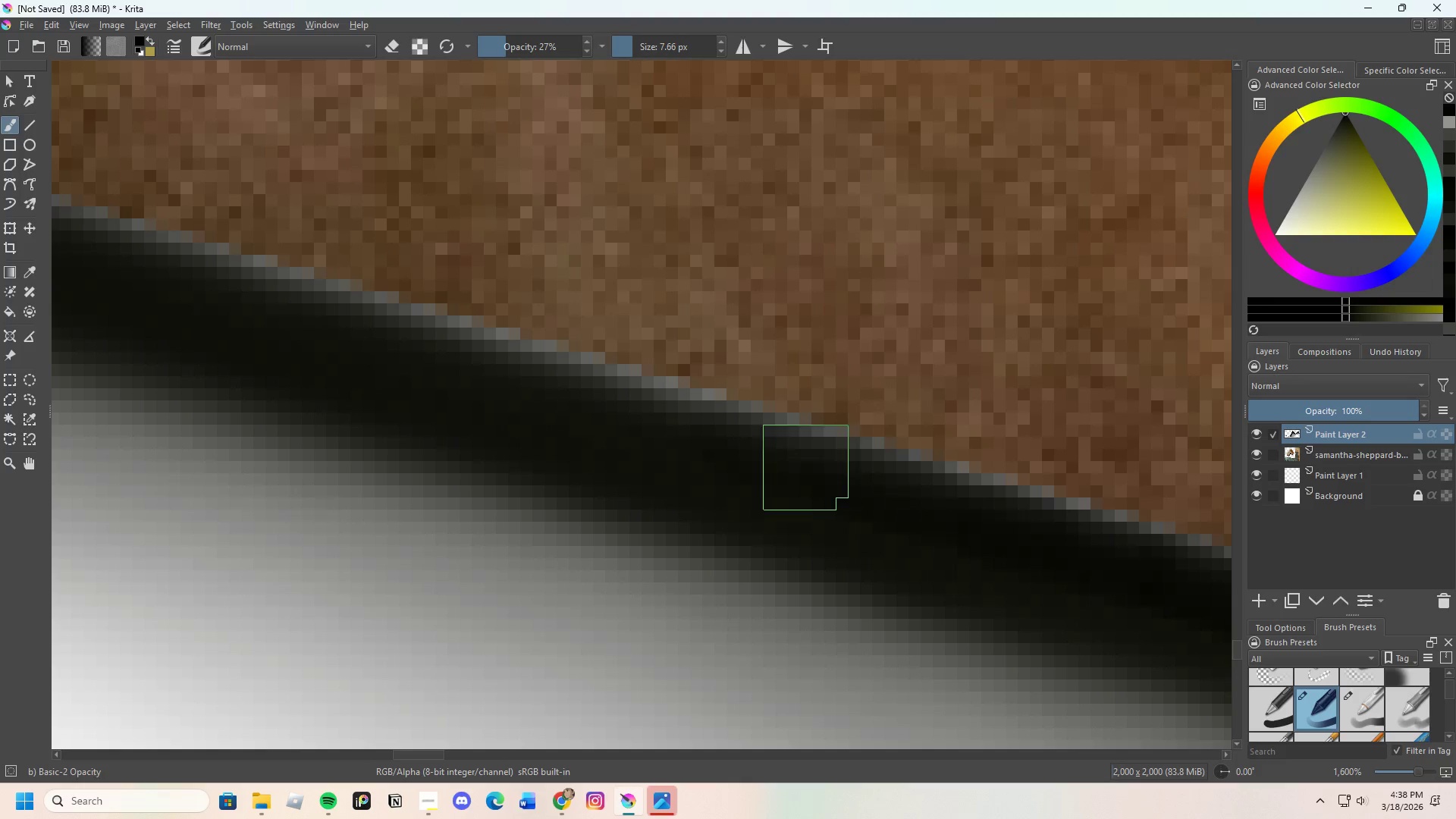 
left_click_drag(start_coordinate=[851, 487], to_coordinate=[1044, 536])
 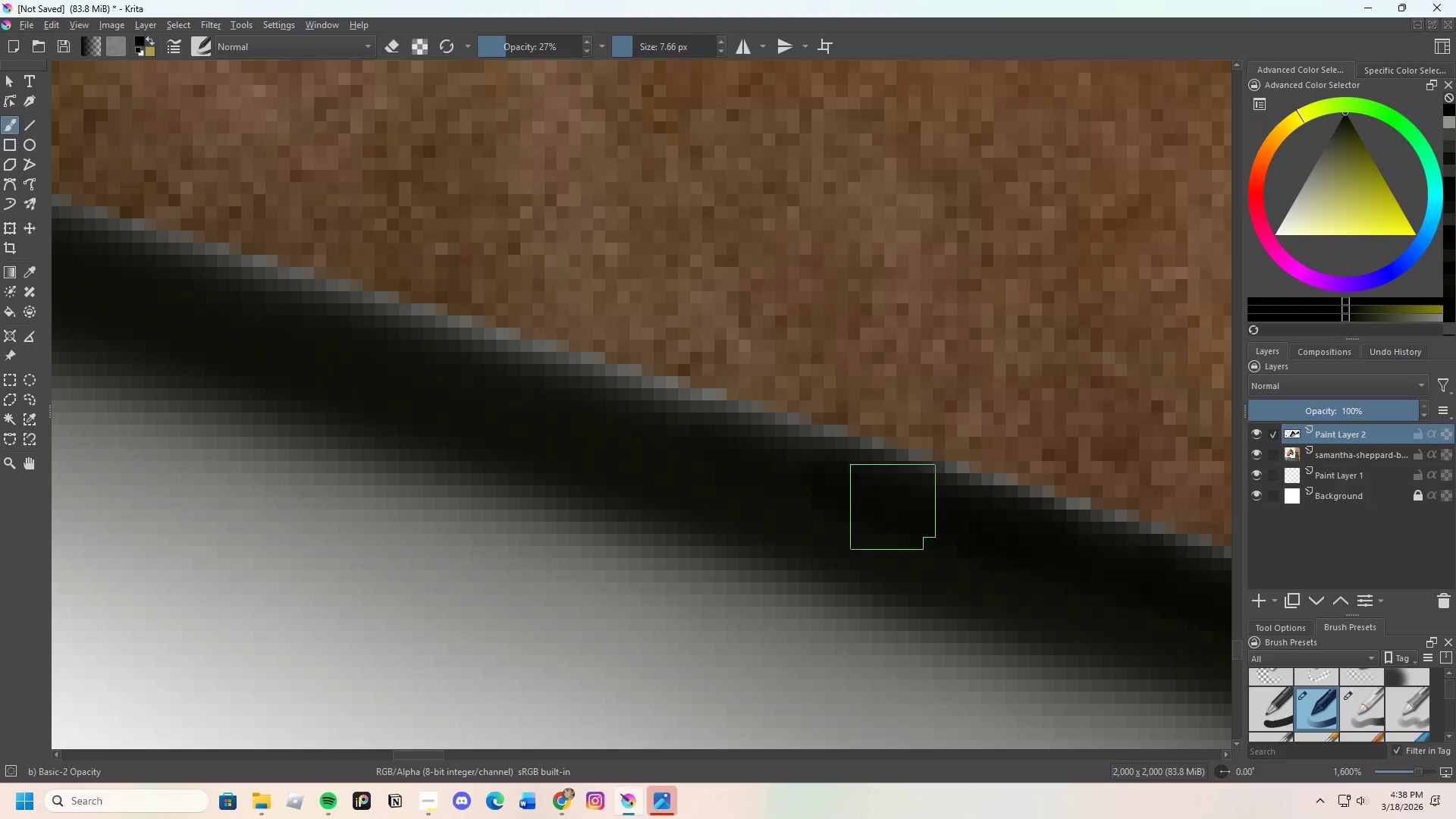 
scroll: coordinate [613, 438], scroll_direction: none, amount: 0.0
 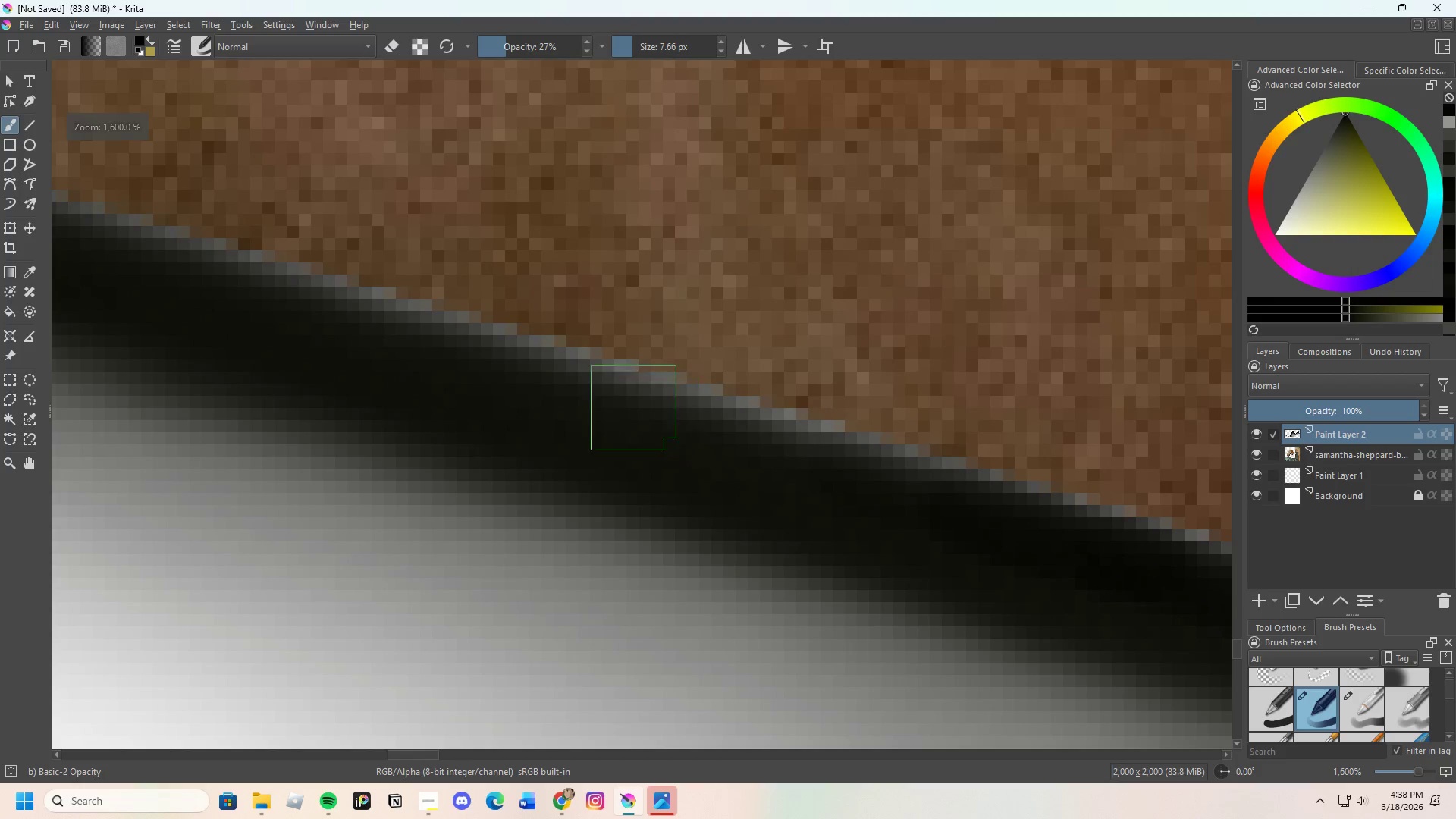 
left_click_drag(start_coordinate=[656, 410], to_coordinate=[896, 481])
 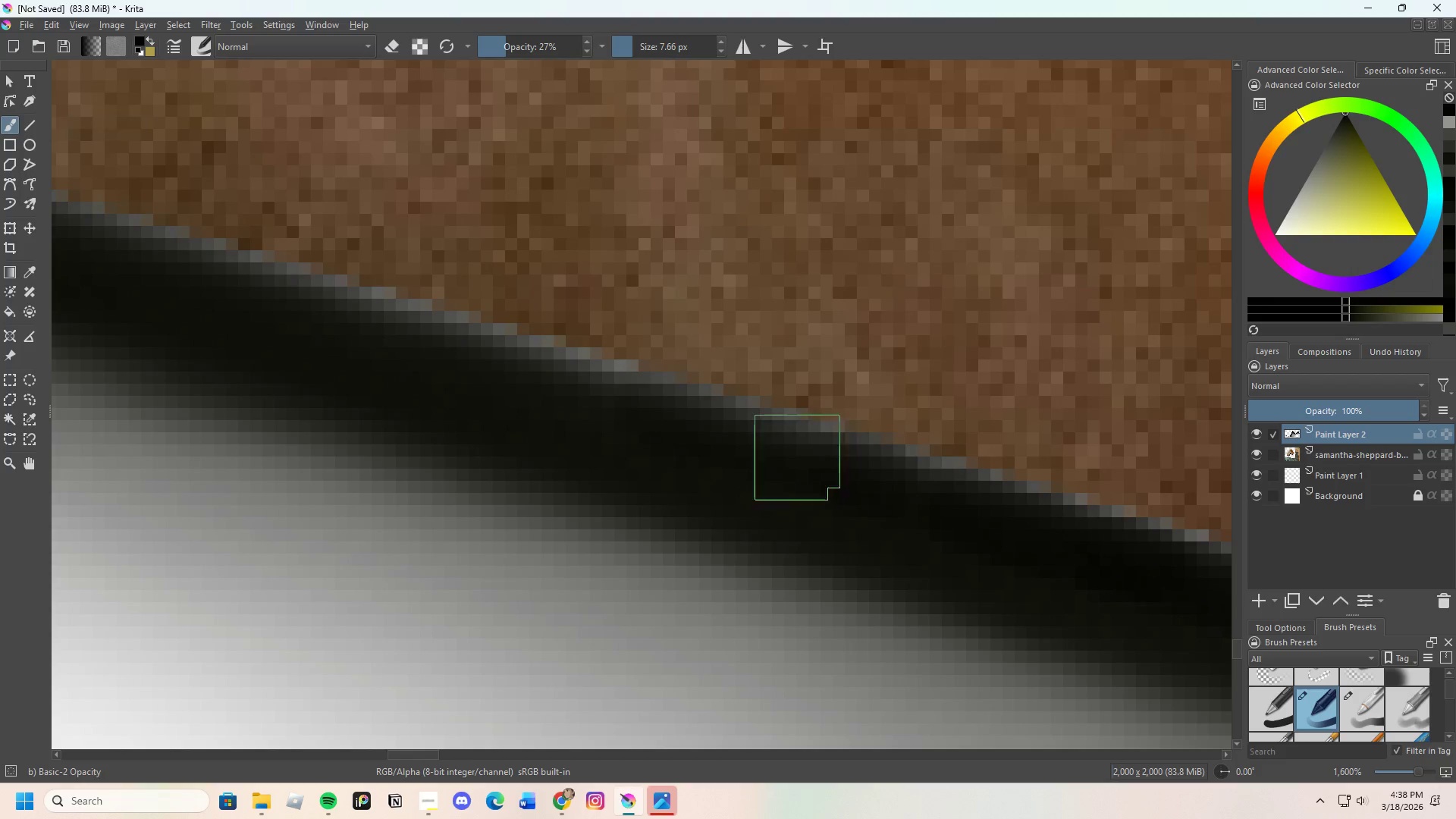 
left_click_drag(start_coordinate=[842, 471], to_coordinate=[965, 515])
 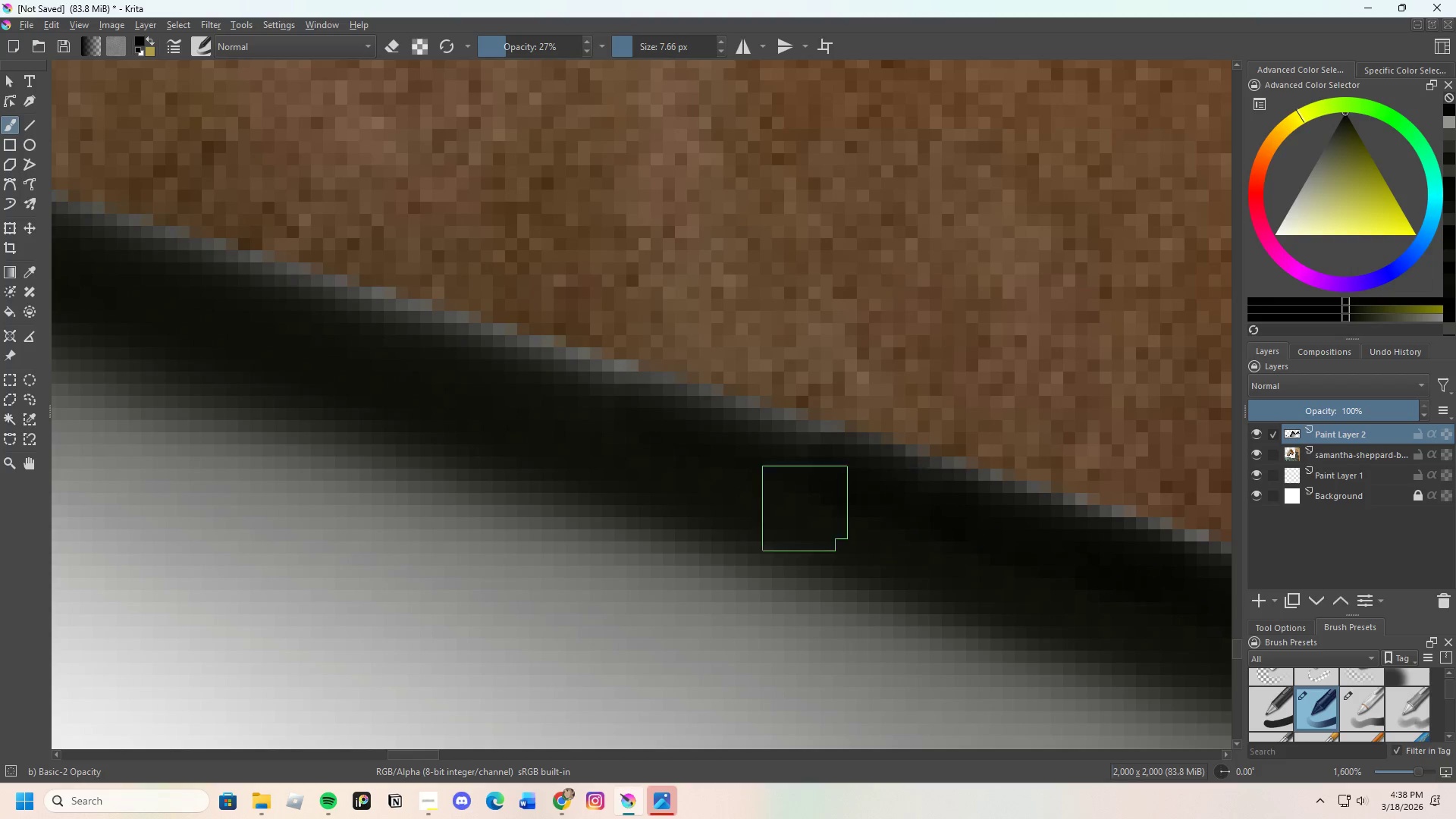 
scroll: coordinate [764, 506], scroll_direction: down, amount: 3.0
 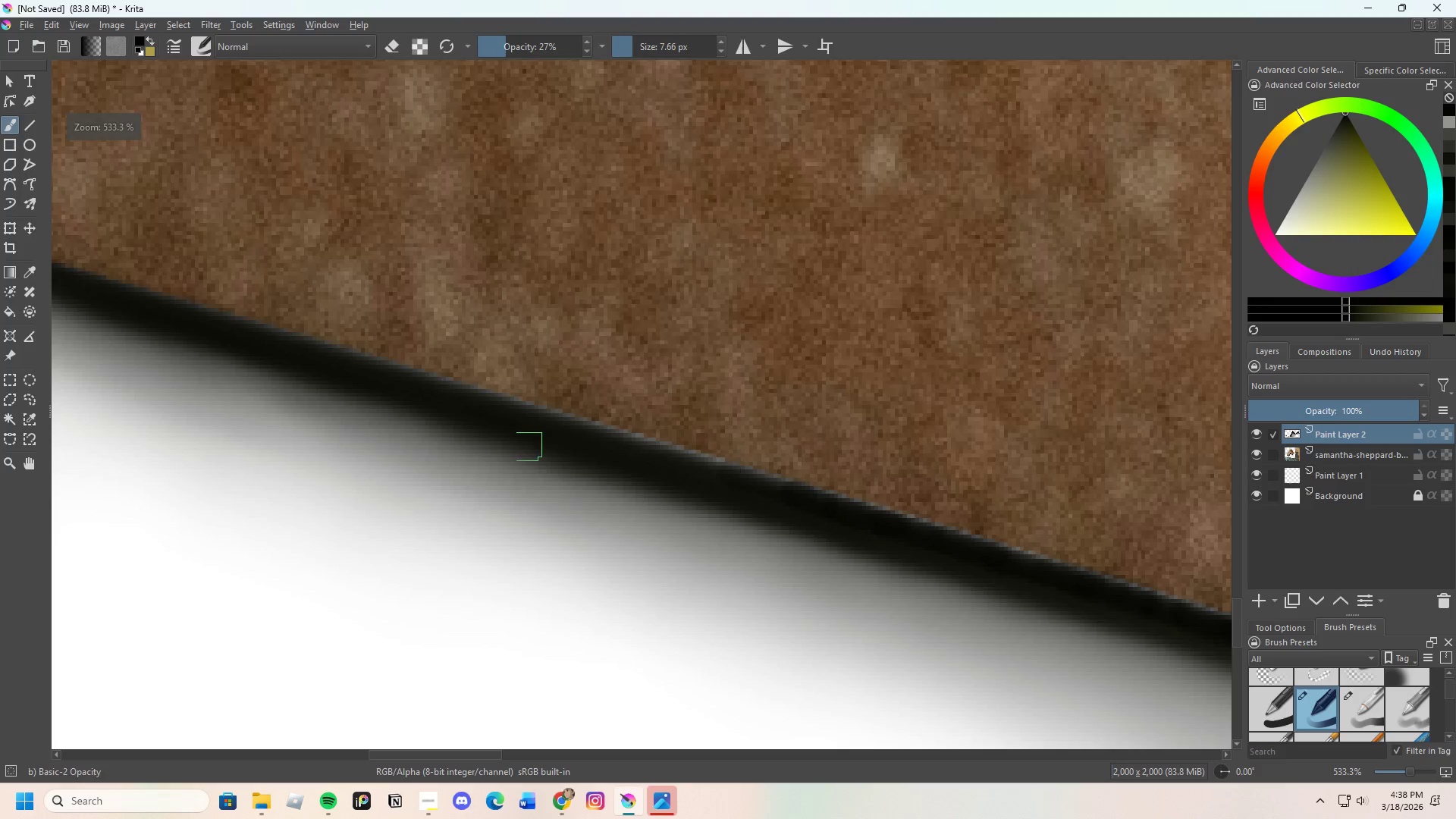 
scroll: coordinate [664, 450], scroll_direction: up, amount: 3.0
 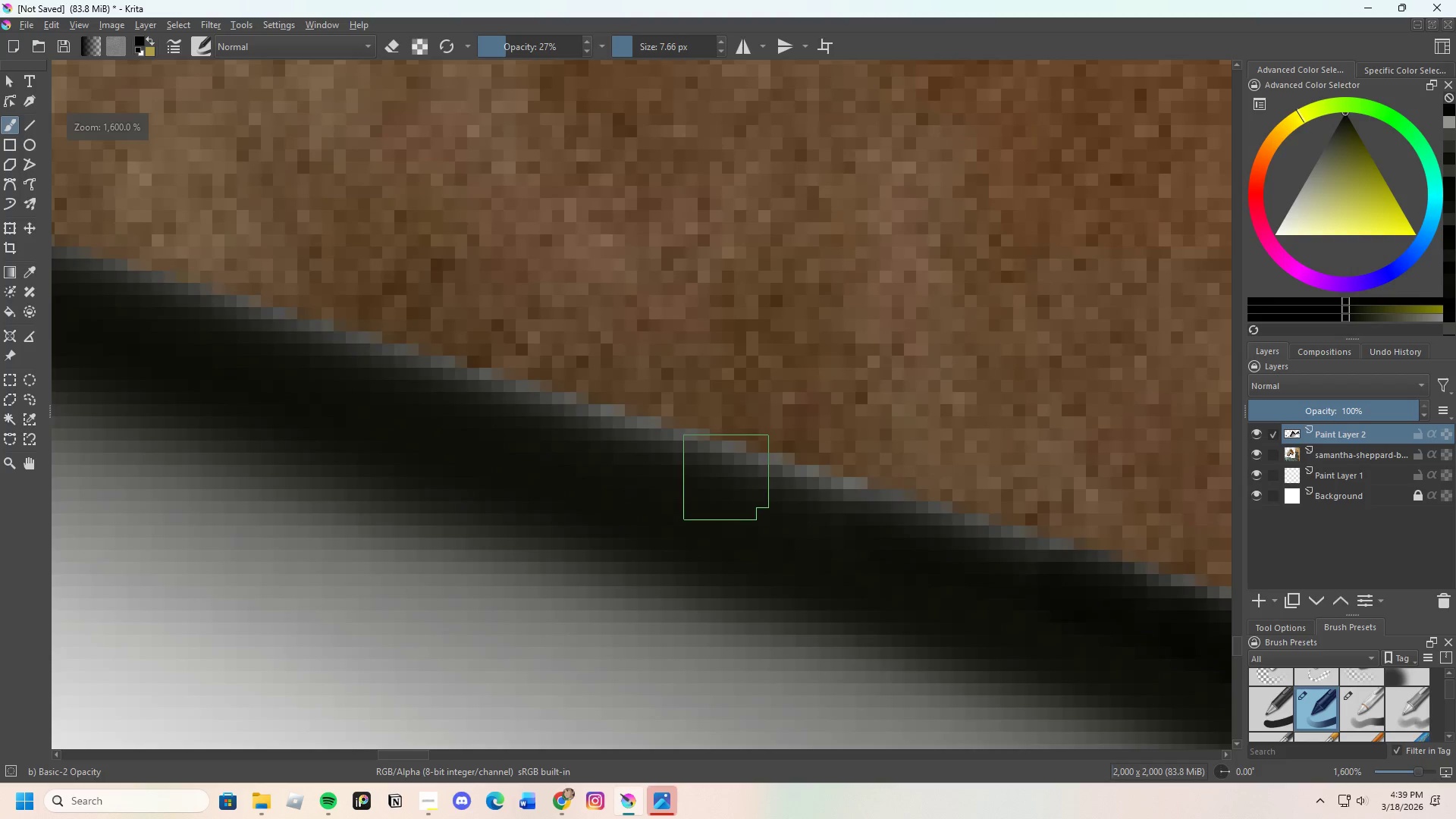 
left_click_drag(start_coordinate=[760, 496], to_coordinate=[1030, 570])
 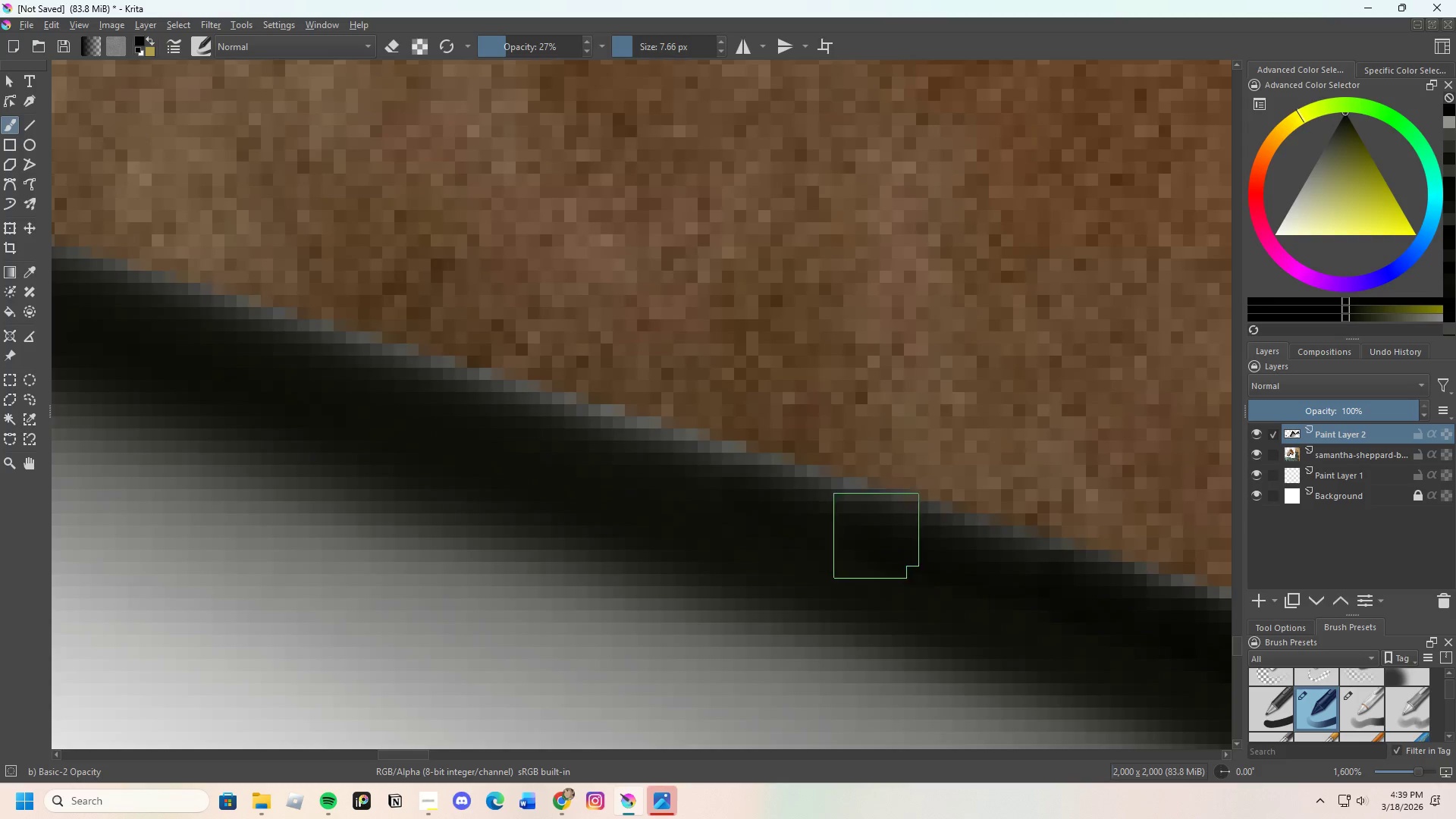 
left_click_drag(start_coordinate=[895, 541], to_coordinate=[1119, 597])
 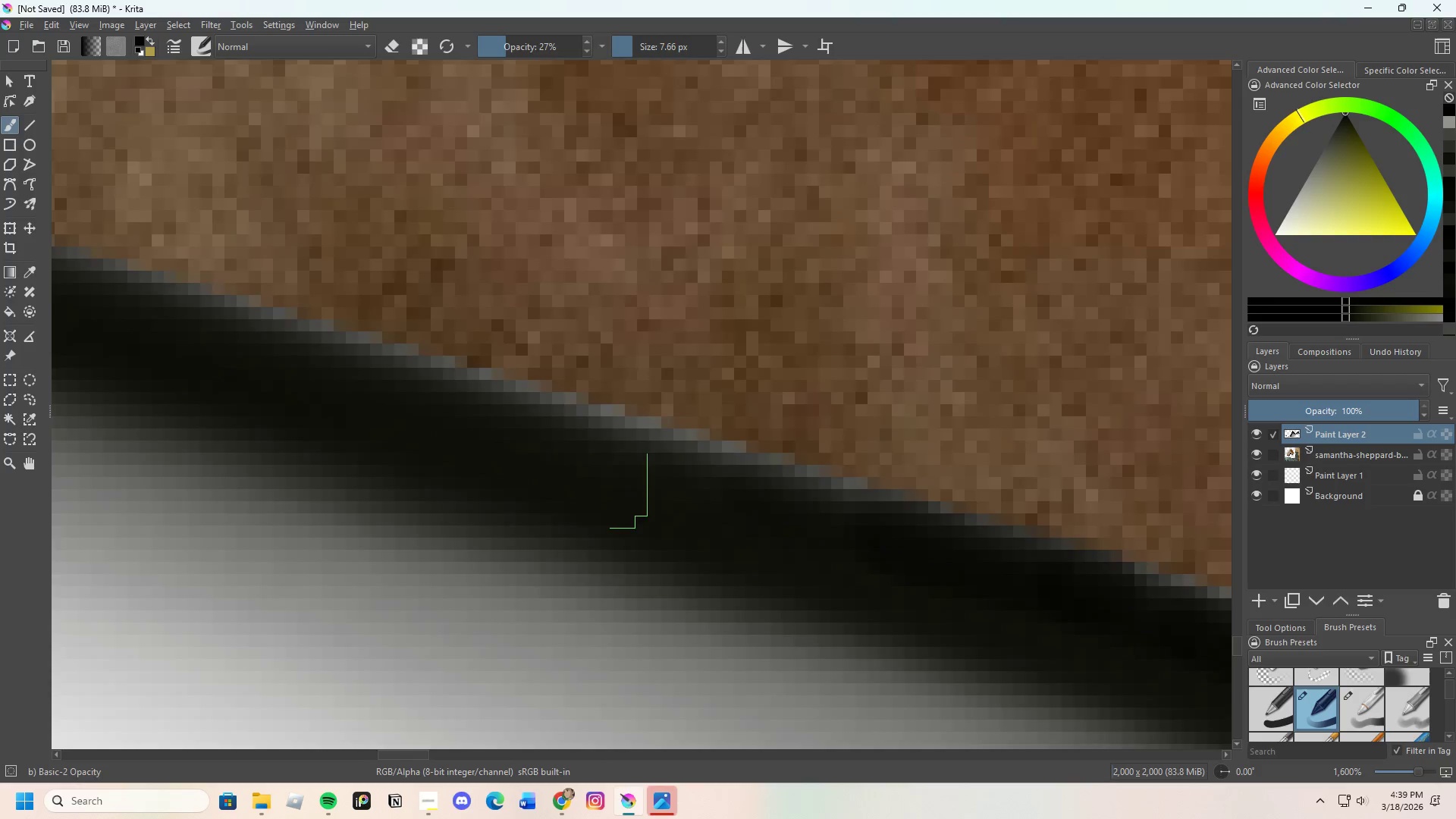 
scroll: coordinate [582, 477], scroll_direction: down, amount: 3.0
 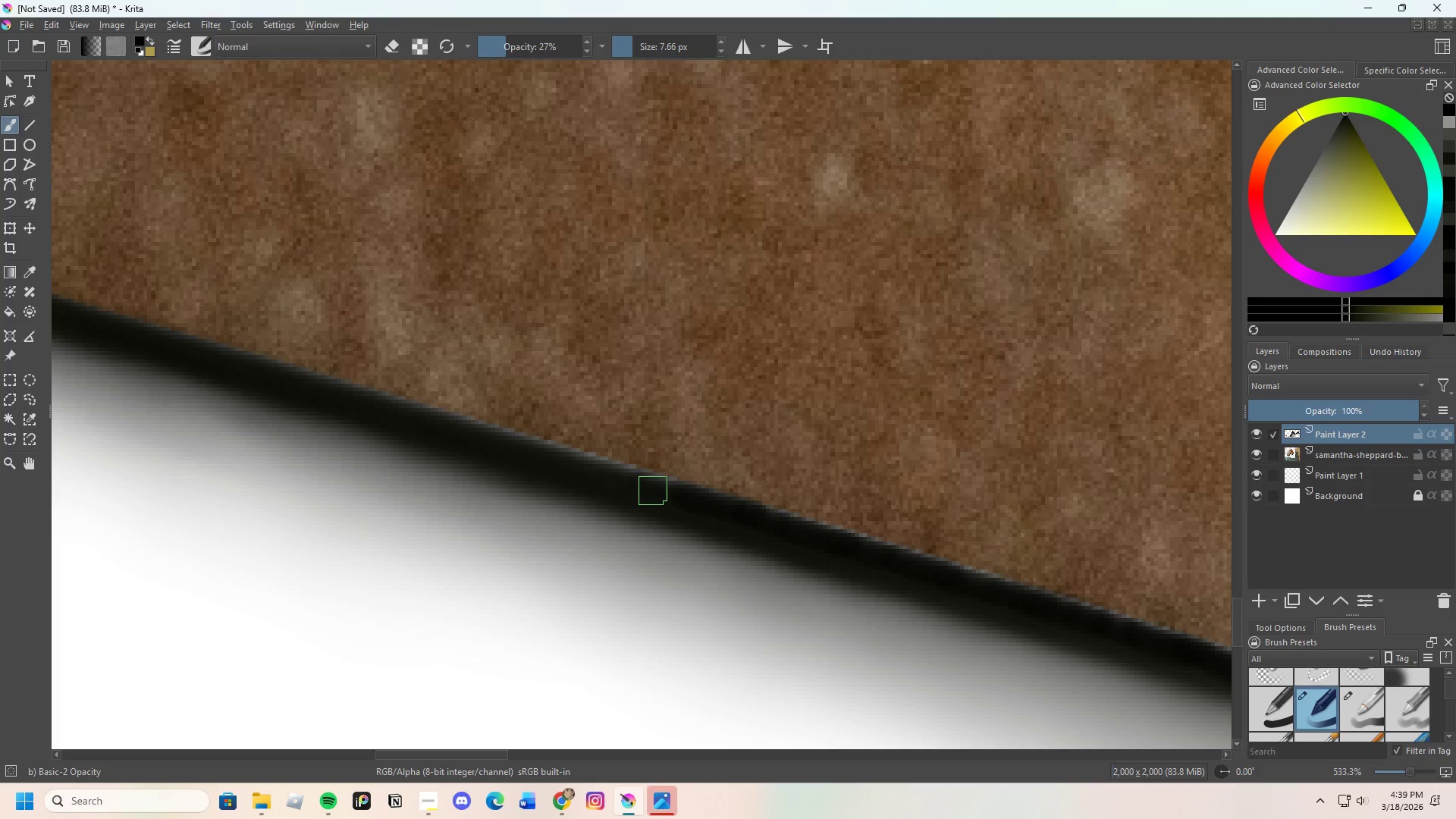 
wait(5.25)
 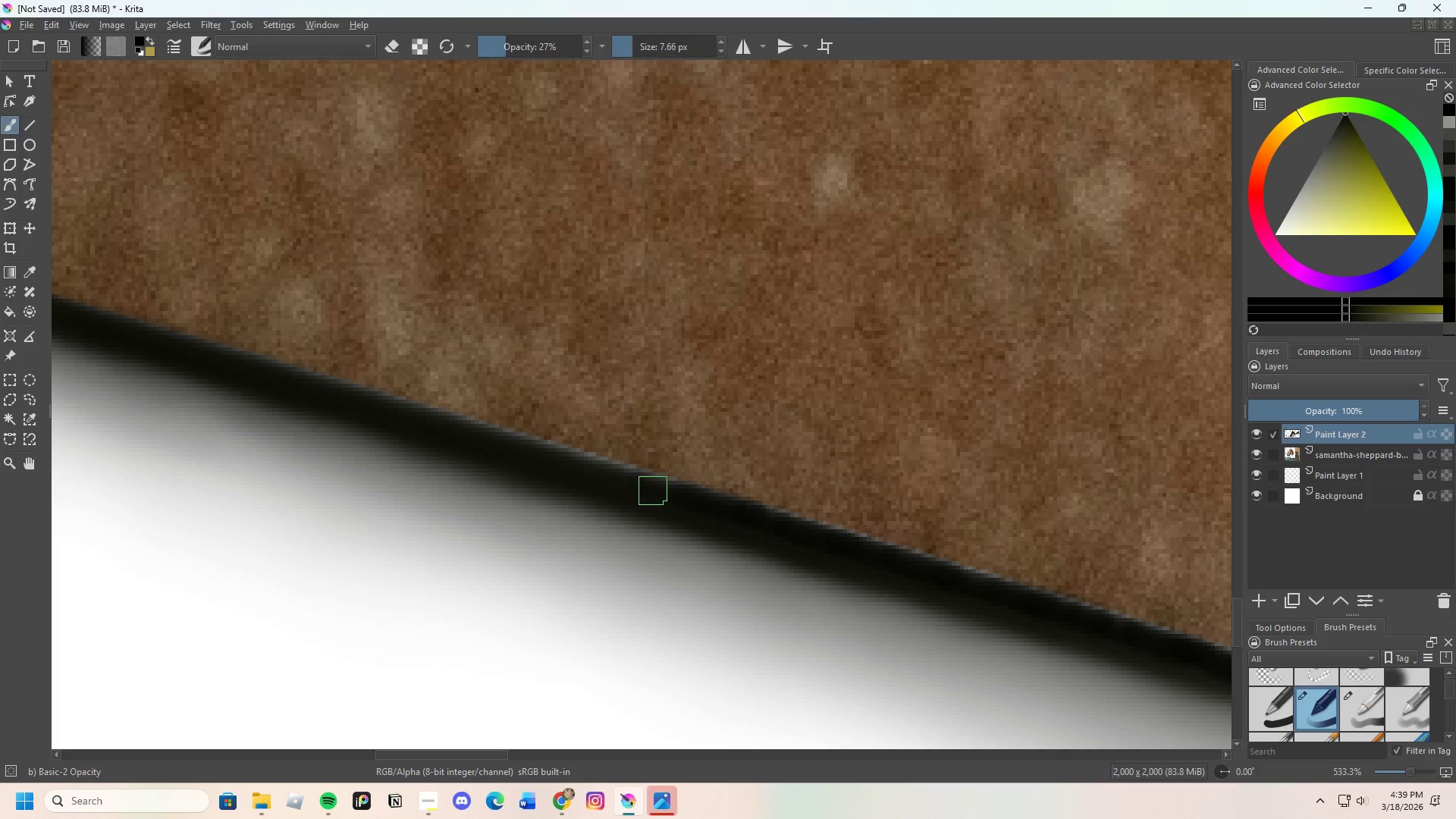 
scroll: coordinate [701, 513], scroll_direction: up, amount: 4.0
 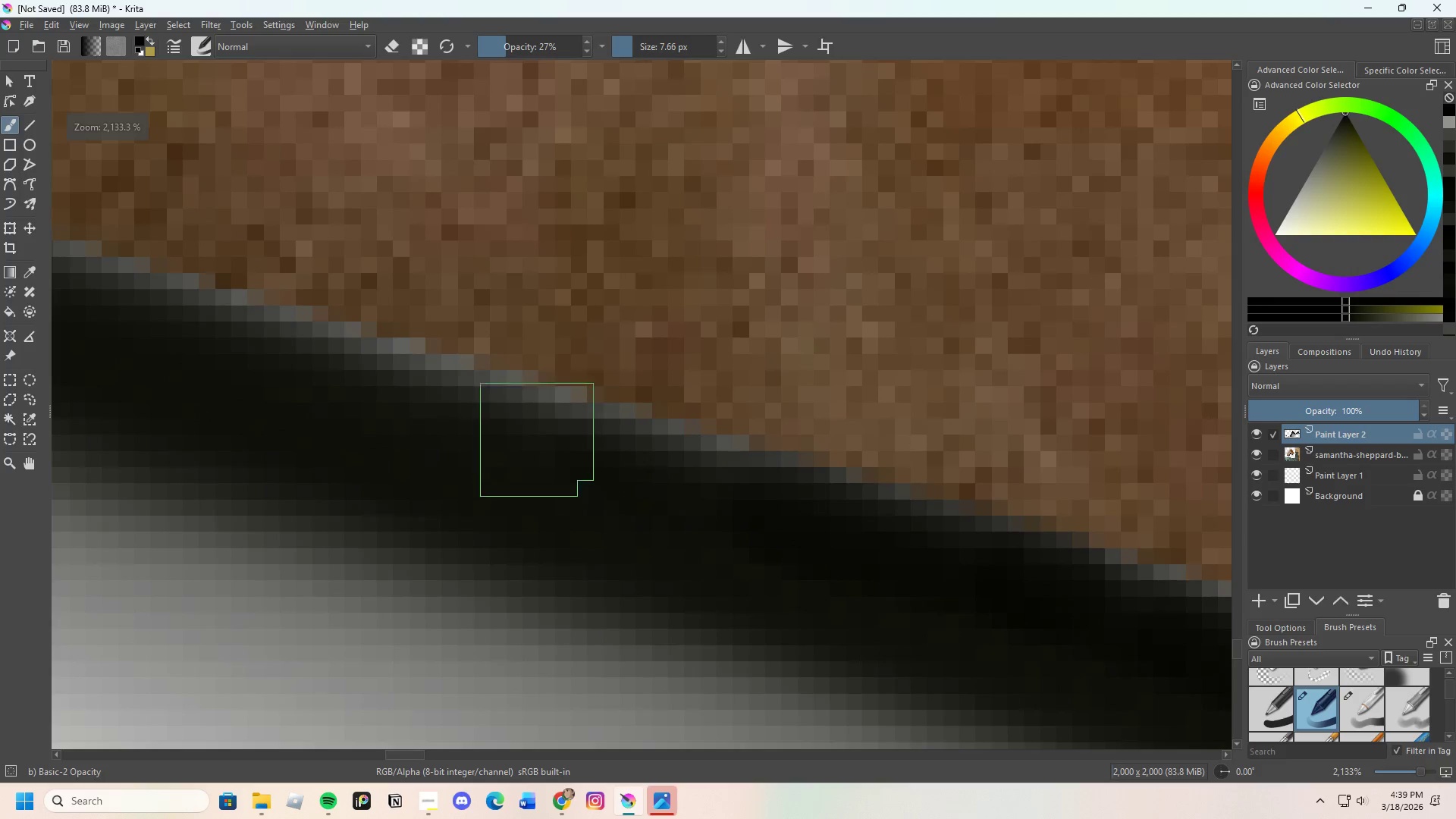 
left_click_drag(start_coordinate=[531, 426], to_coordinate=[775, 531])
 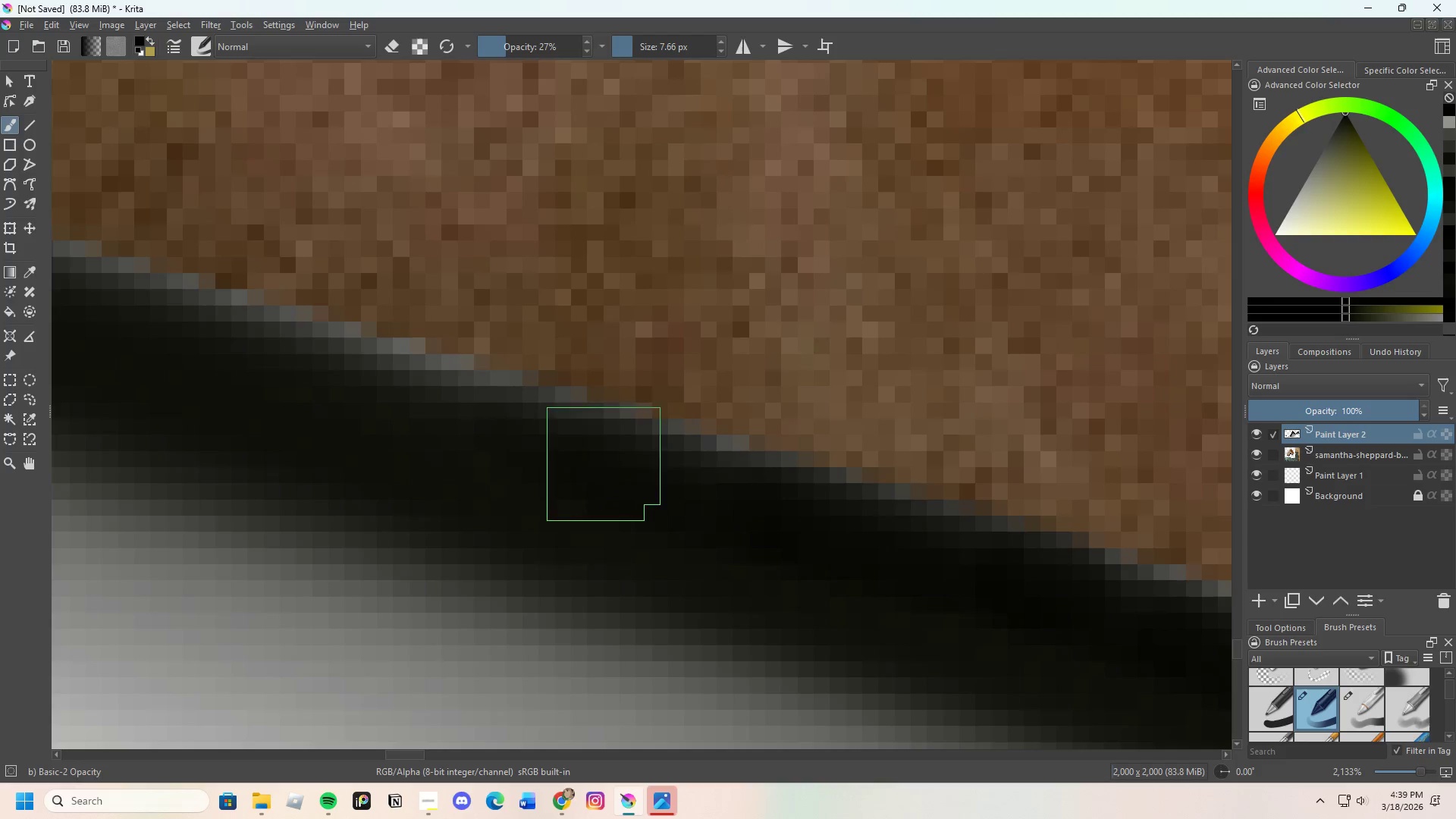 
left_click_drag(start_coordinate=[610, 466], to_coordinate=[990, 586])
 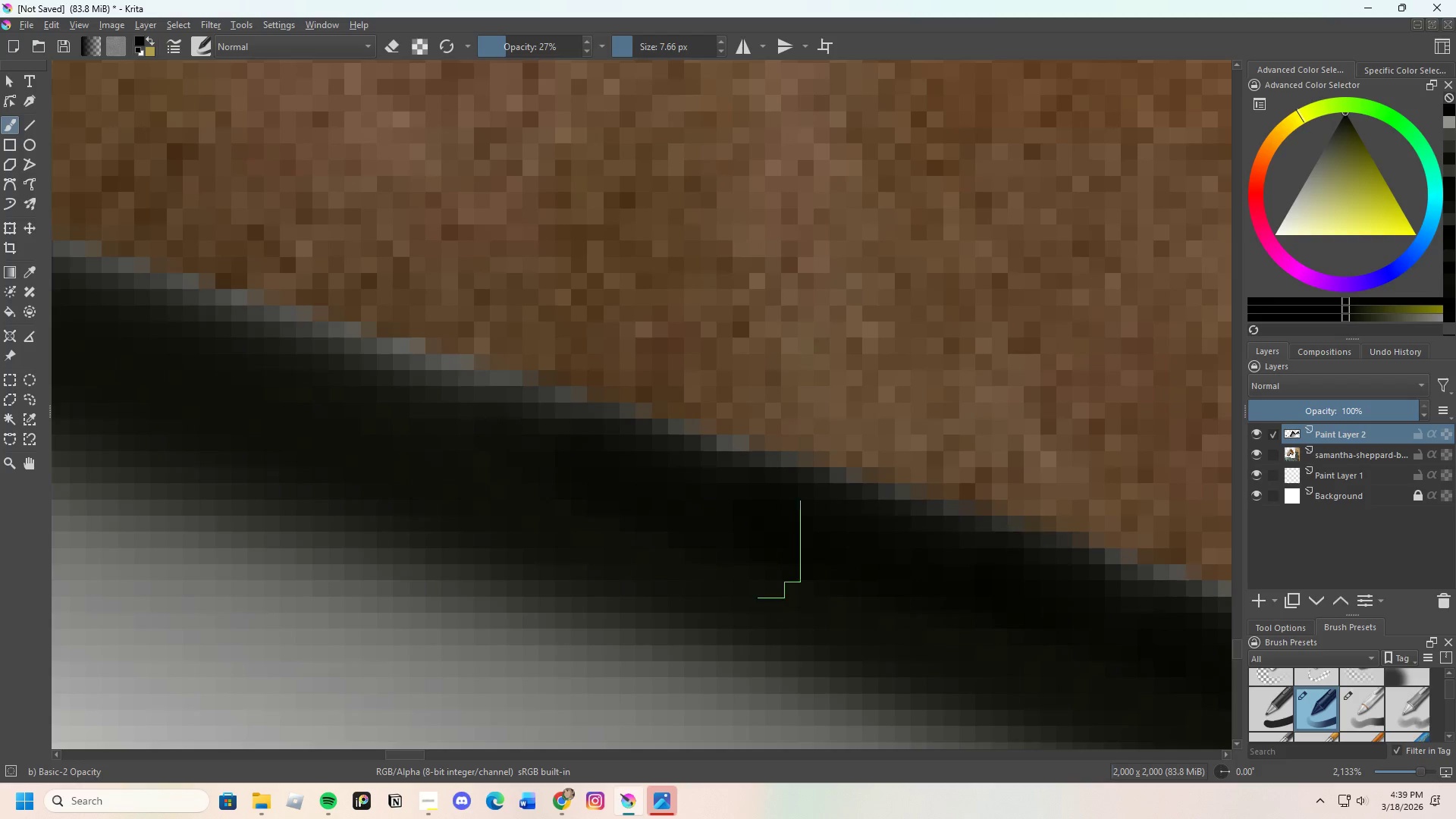 
scroll: coordinate [913, 535], scroll_direction: down, amount: 5.0
 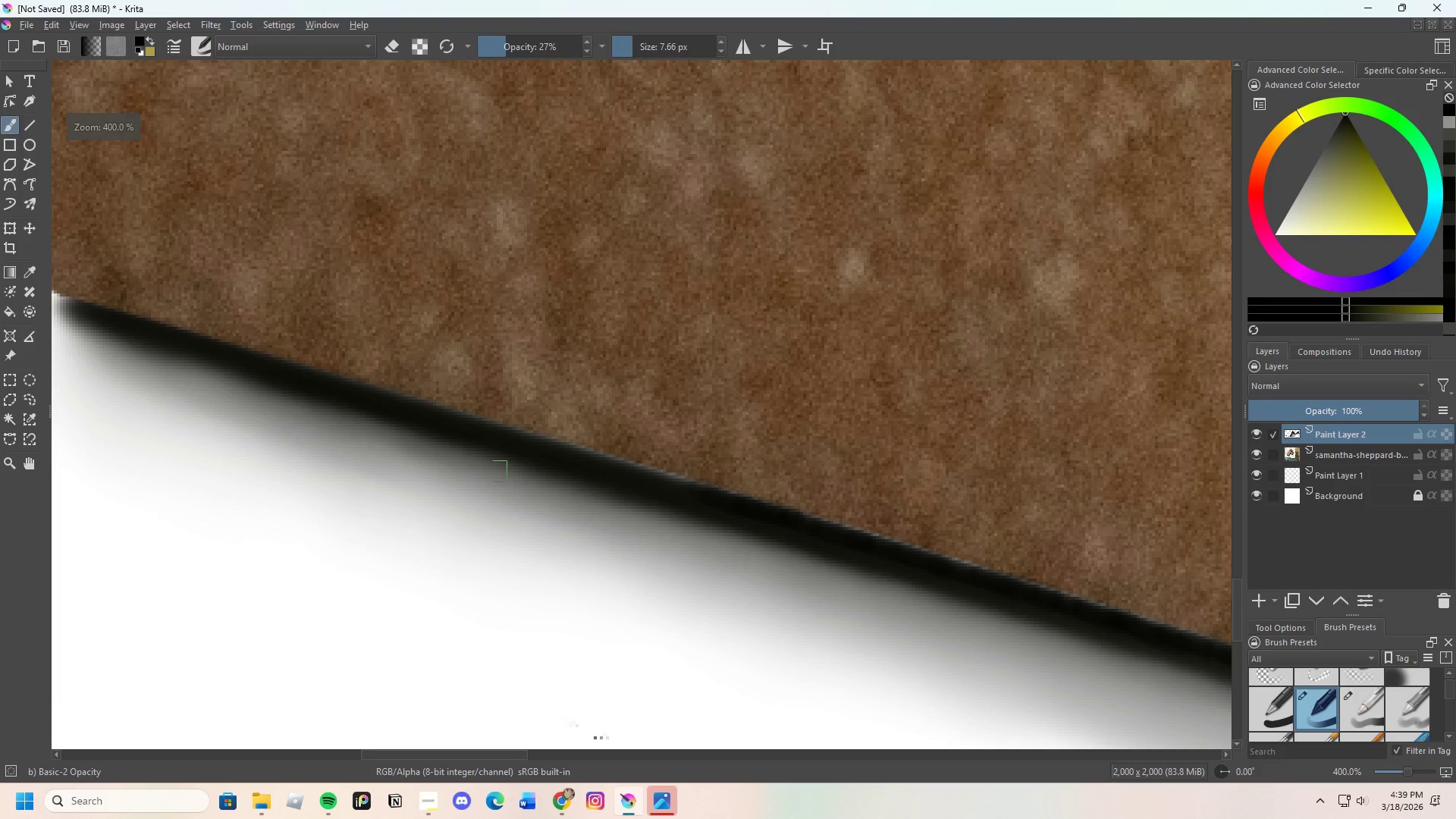 
scroll: coordinate [817, 501], scroll_direction: up, amount: 4.0
 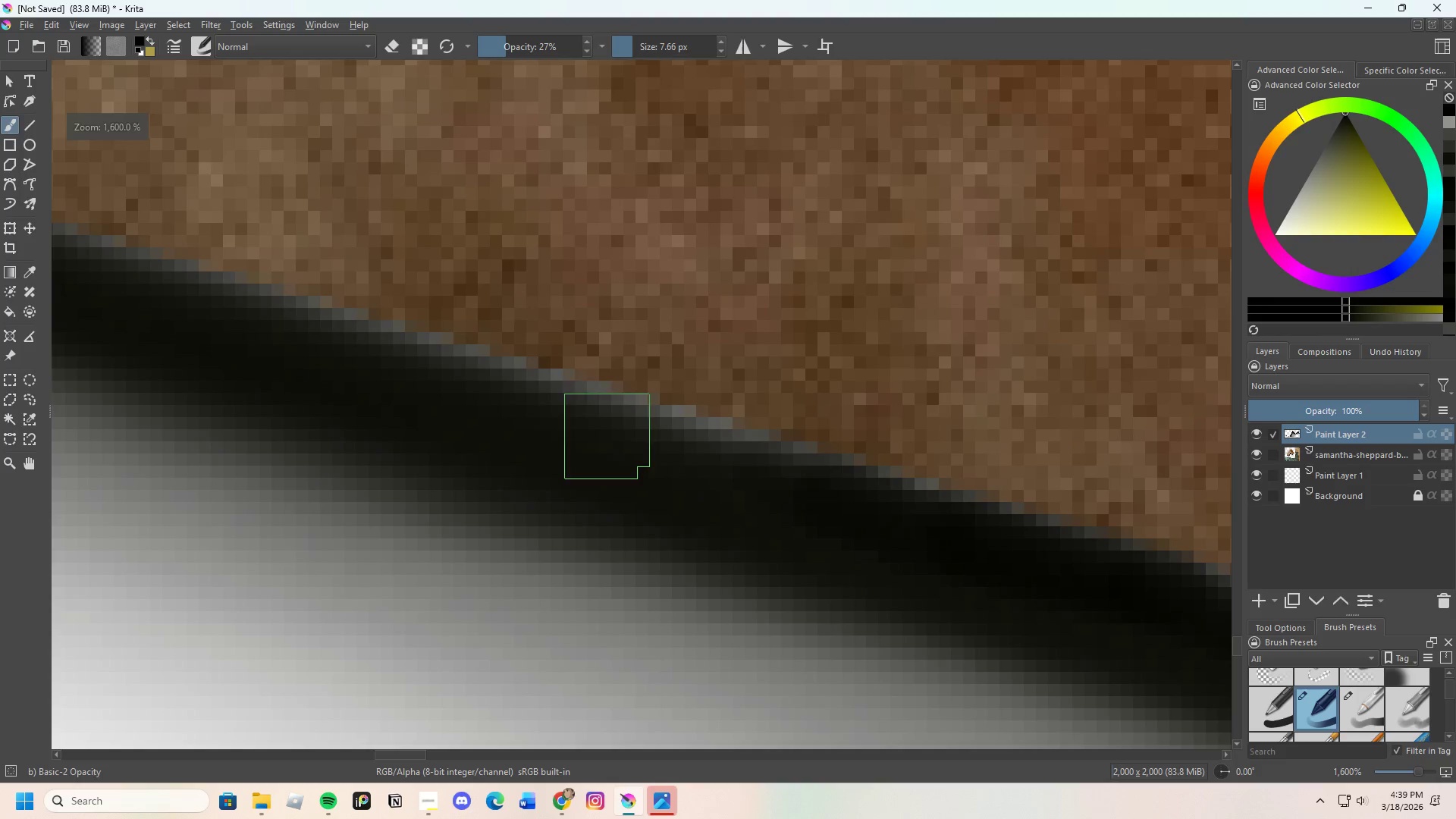 
left_click_drag(start_coordinate=[613, 417], to_coordinate=[856, 520])
 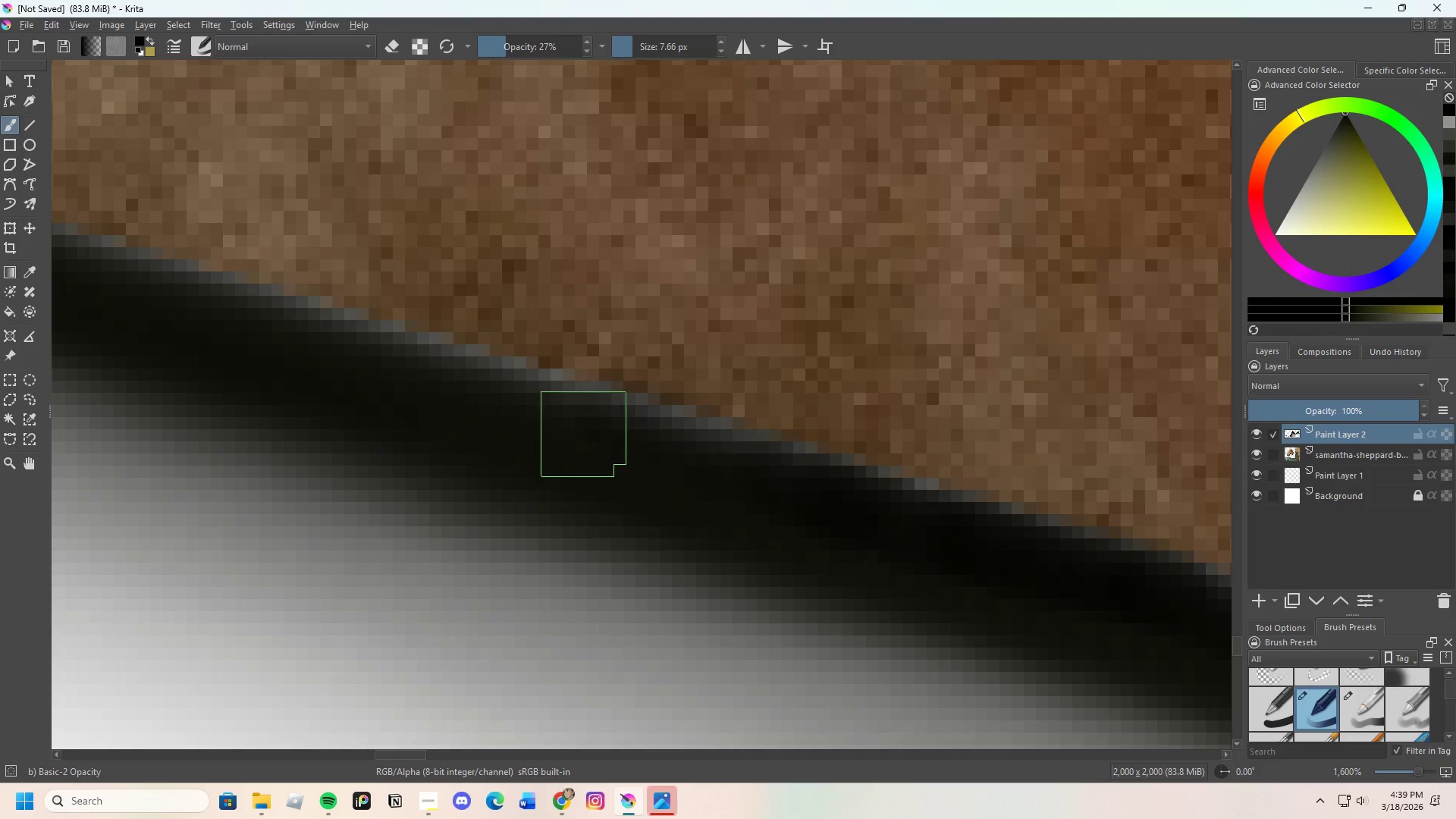 
left_click_drag(start_coordinate=[585, 430], to_coordinate=[924, 550])
 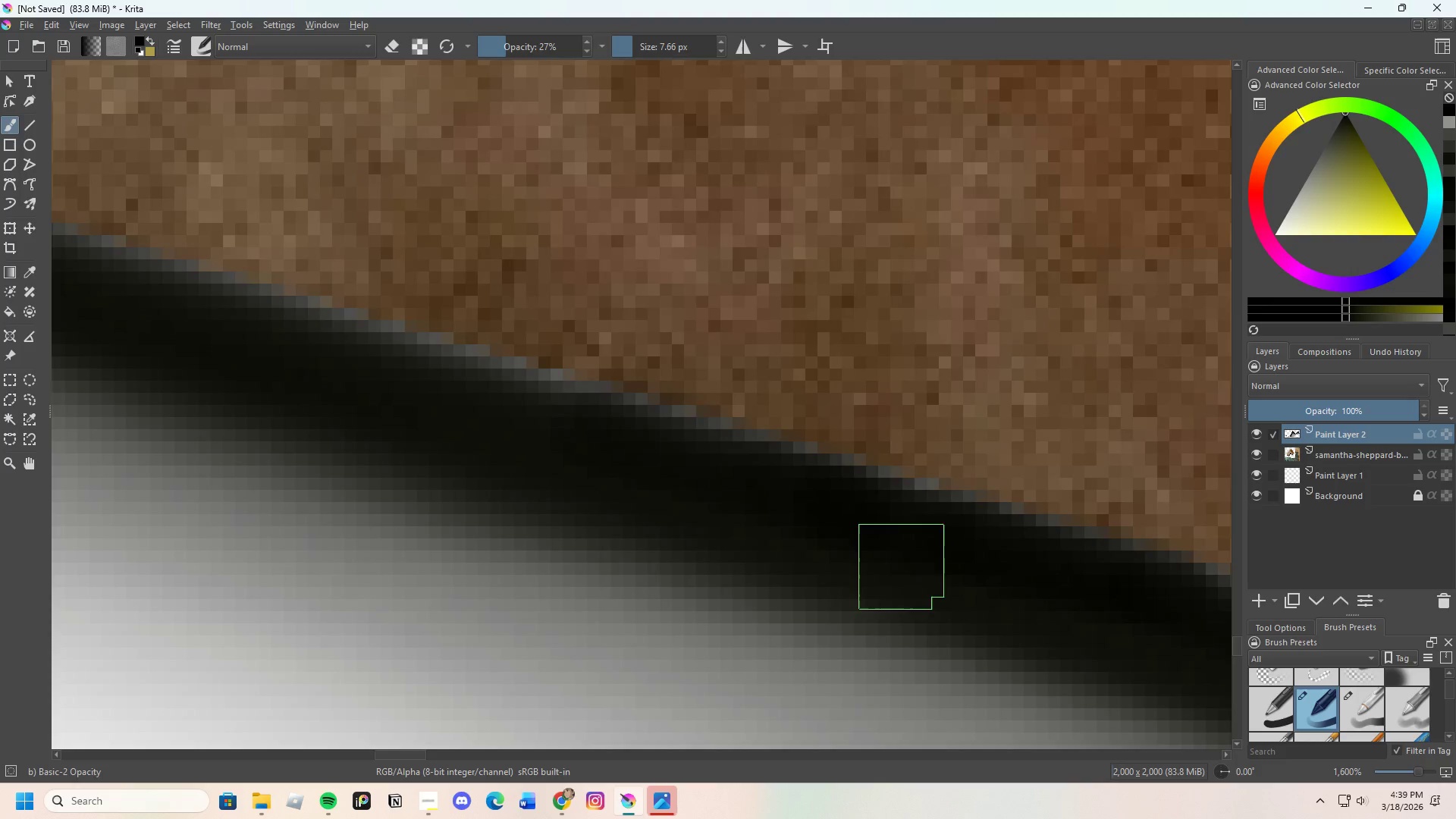 
scroll: coordinate [885, 570], scroll_direction: down, amount: 3.0
 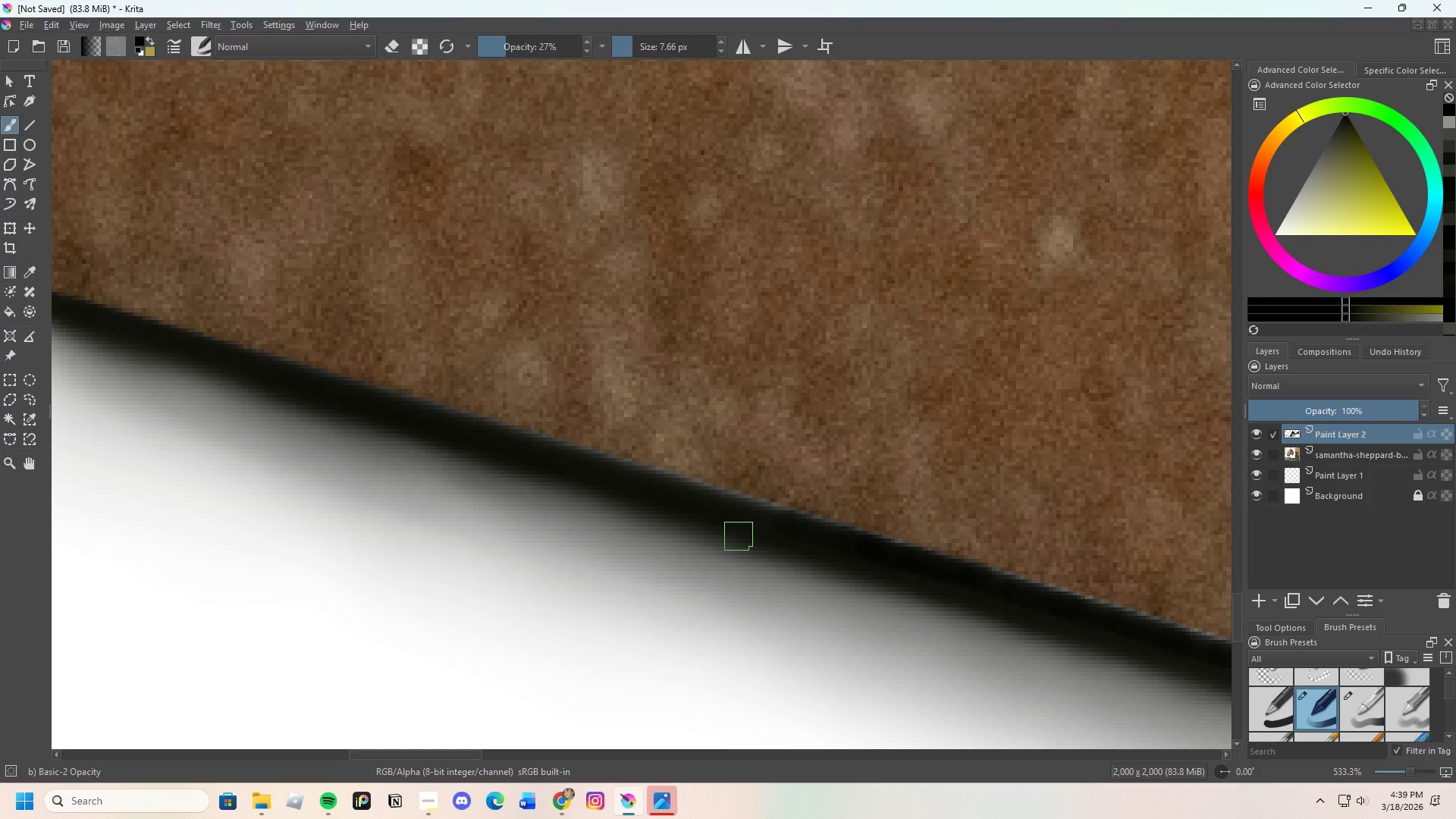 
wait(10.64)
 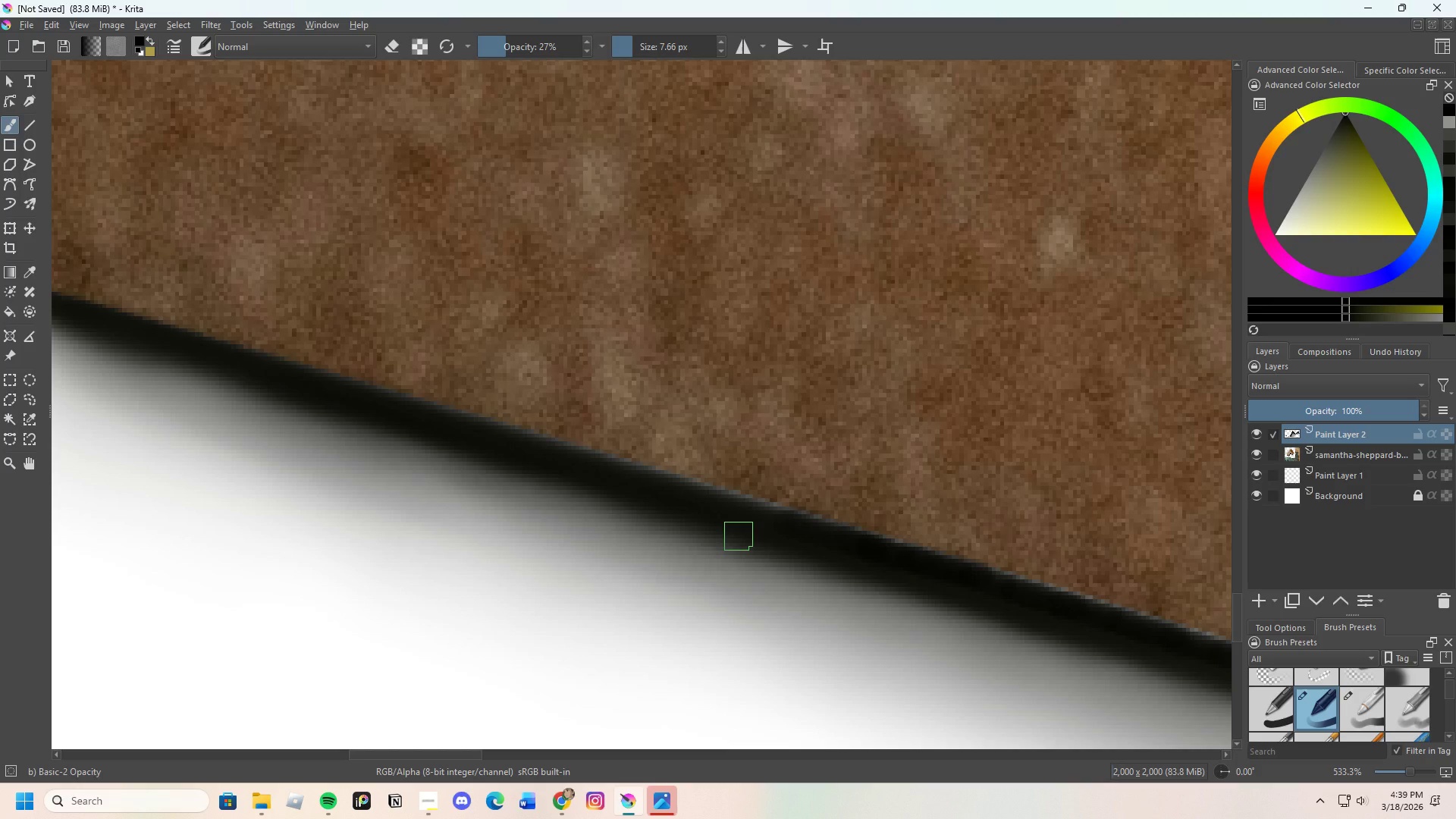 
scroll: coordinate [843, 484], scroll_direction: up, amount: 2.0
 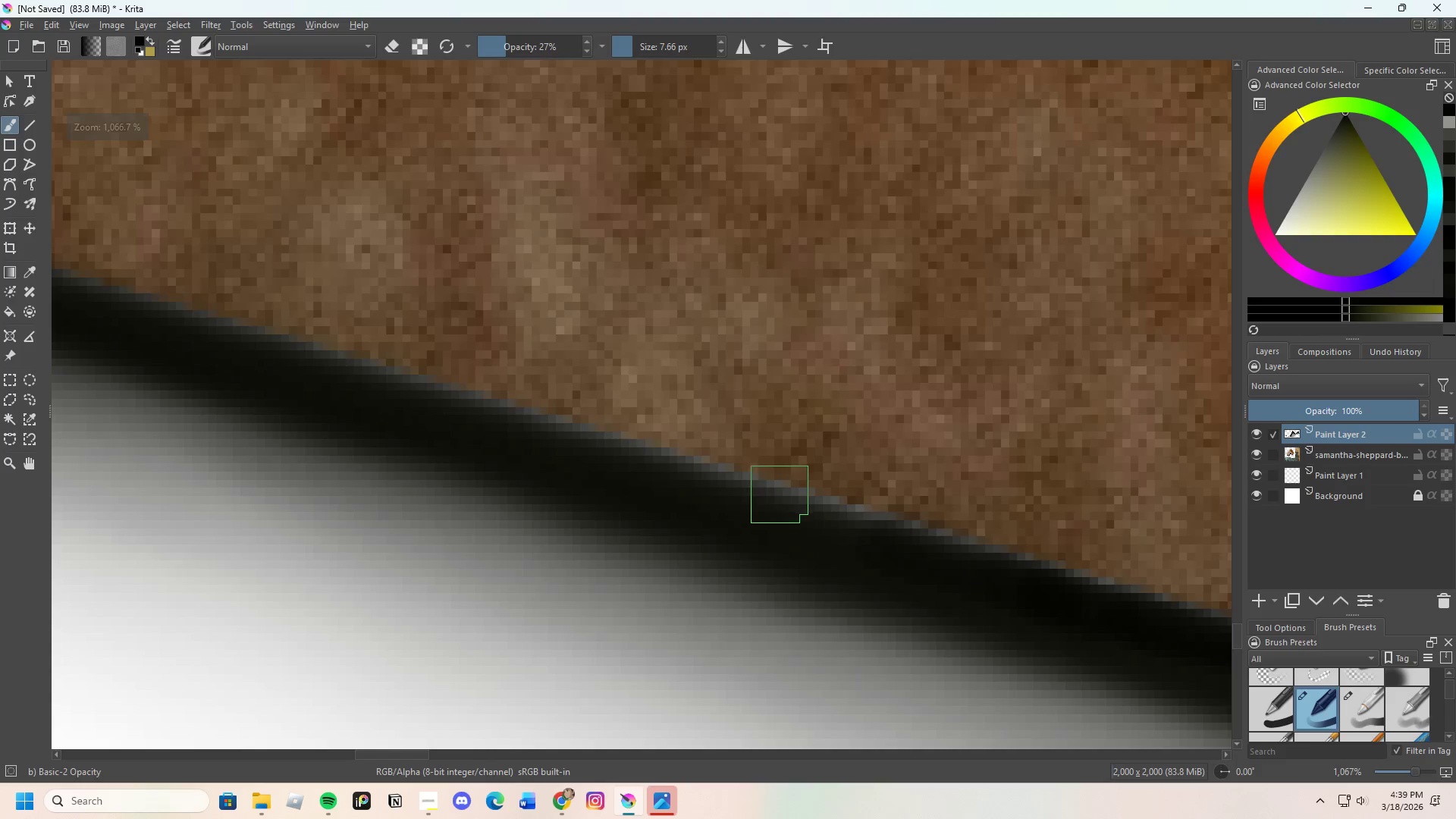 
left_click_drag(start_coordinate=[711, 486], to_coordinate=[877, 548])
 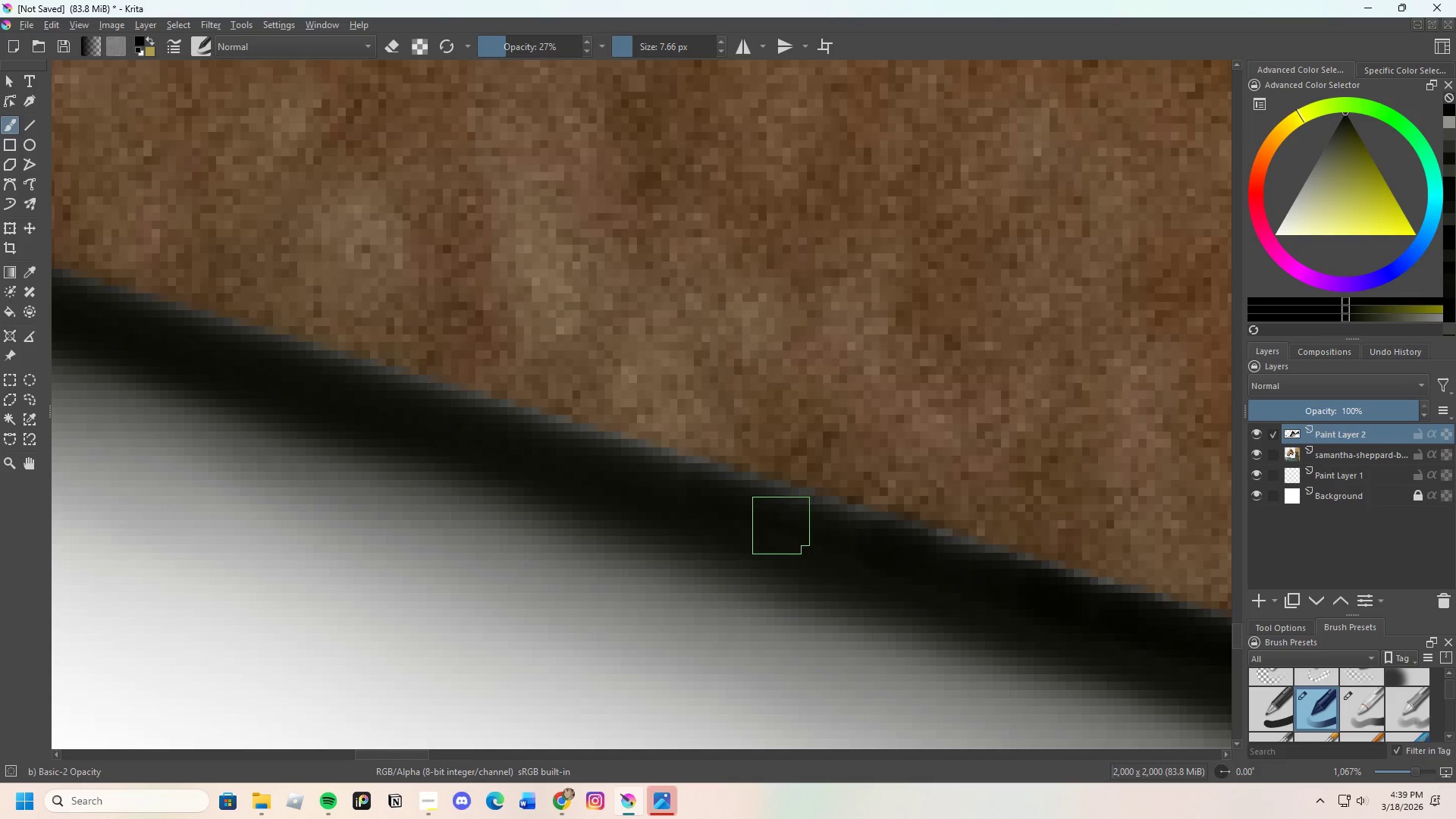 
left_click_drag(start_coordinate=[804, 529], to_coordinate=[952, 585])
 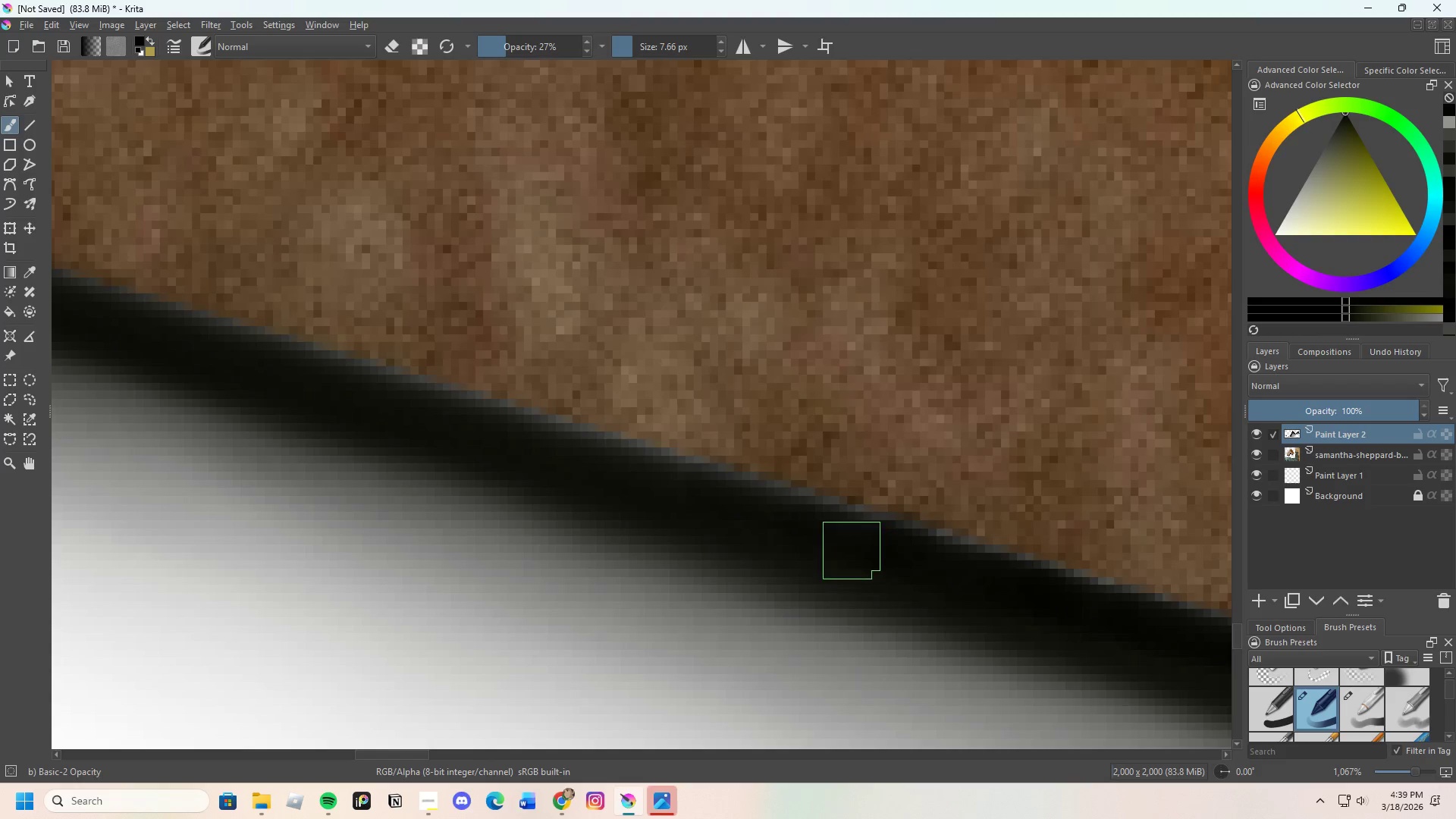 
left_click_drag(start_coordinate=[876, 549], to_coordinate=[1031, 599])
 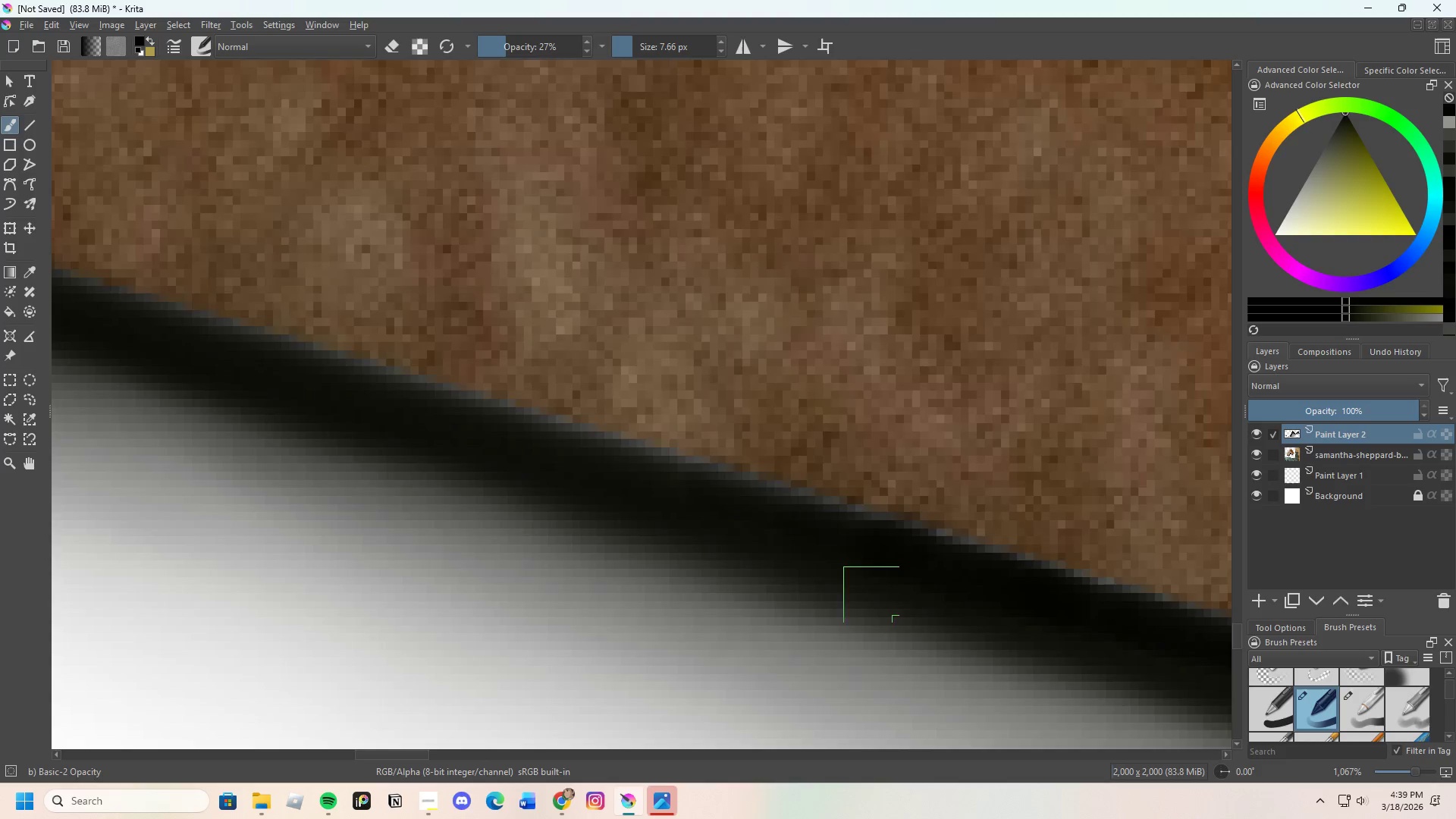 
scroll: coordinate [716, 542], scroll_direction: none, amount: 0.0
 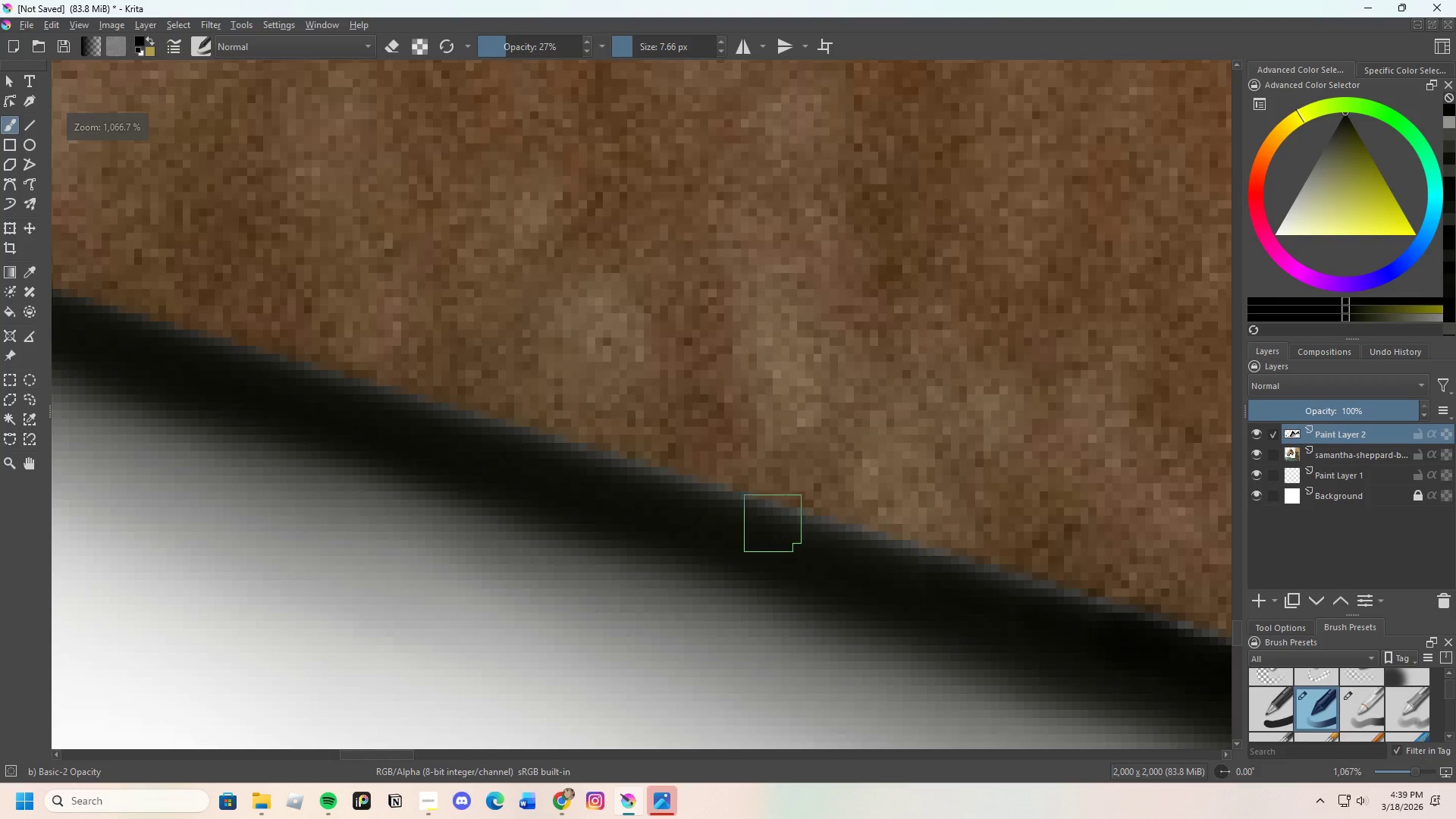 
left_click_drag(start_coordinate=[751, 516], to_coordinate=[975, 588])
 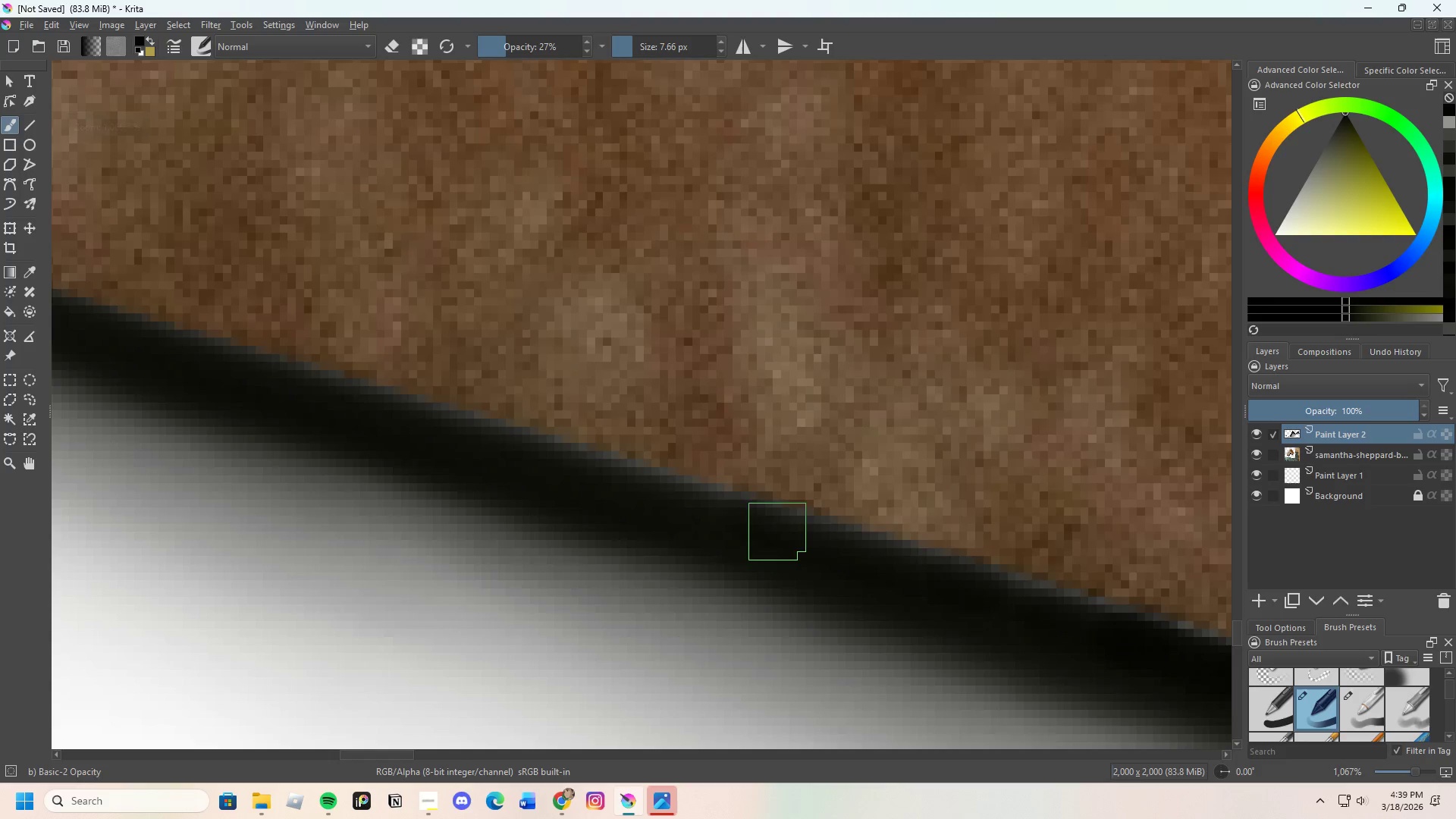 
left_click_drag(start_coordinate=[790, 532], to_coordinate=[1062, 612])
 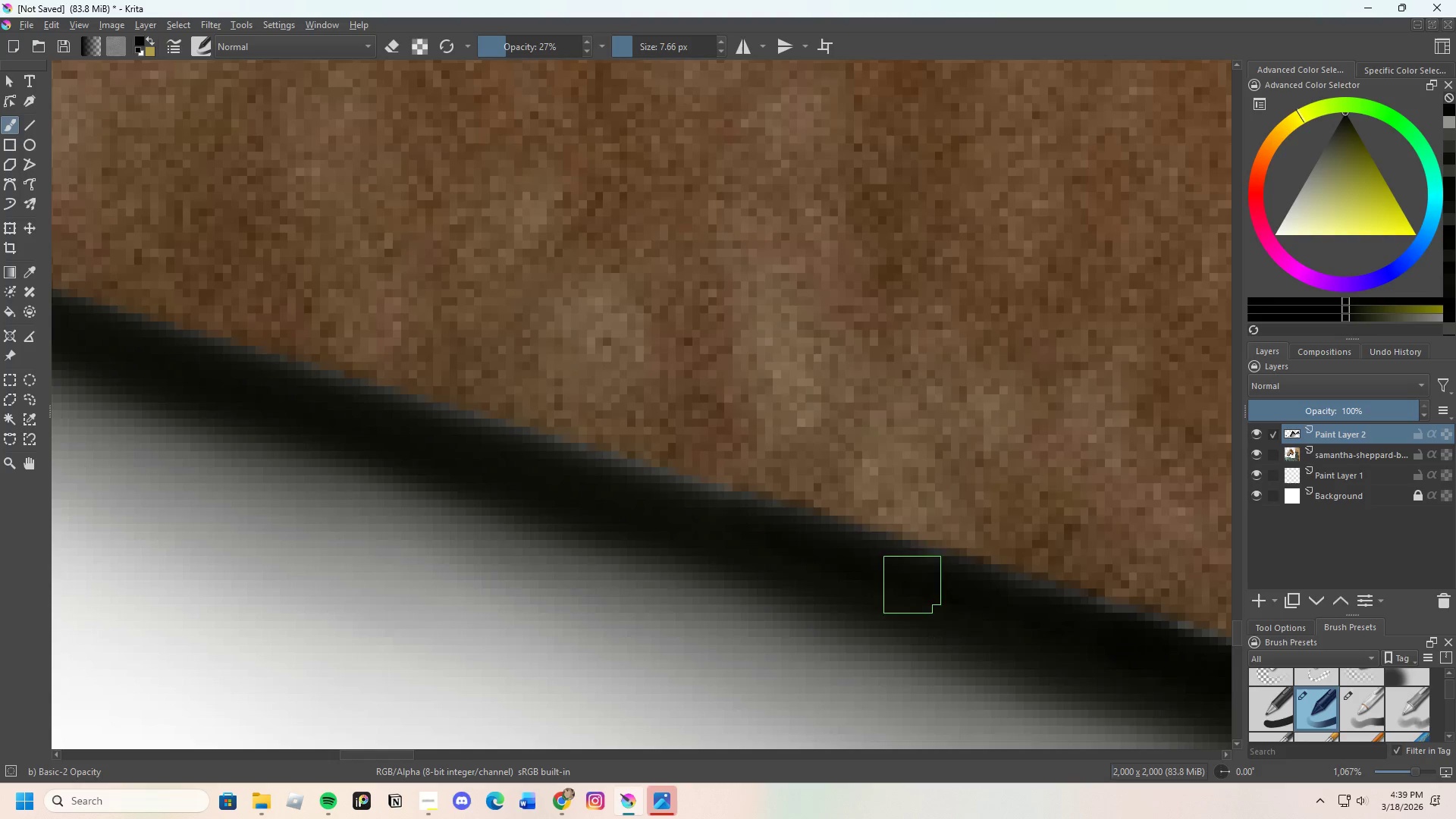 
left_click_drag(start_coordinate=[945, 592], to_coordinate=[1167, 654])
 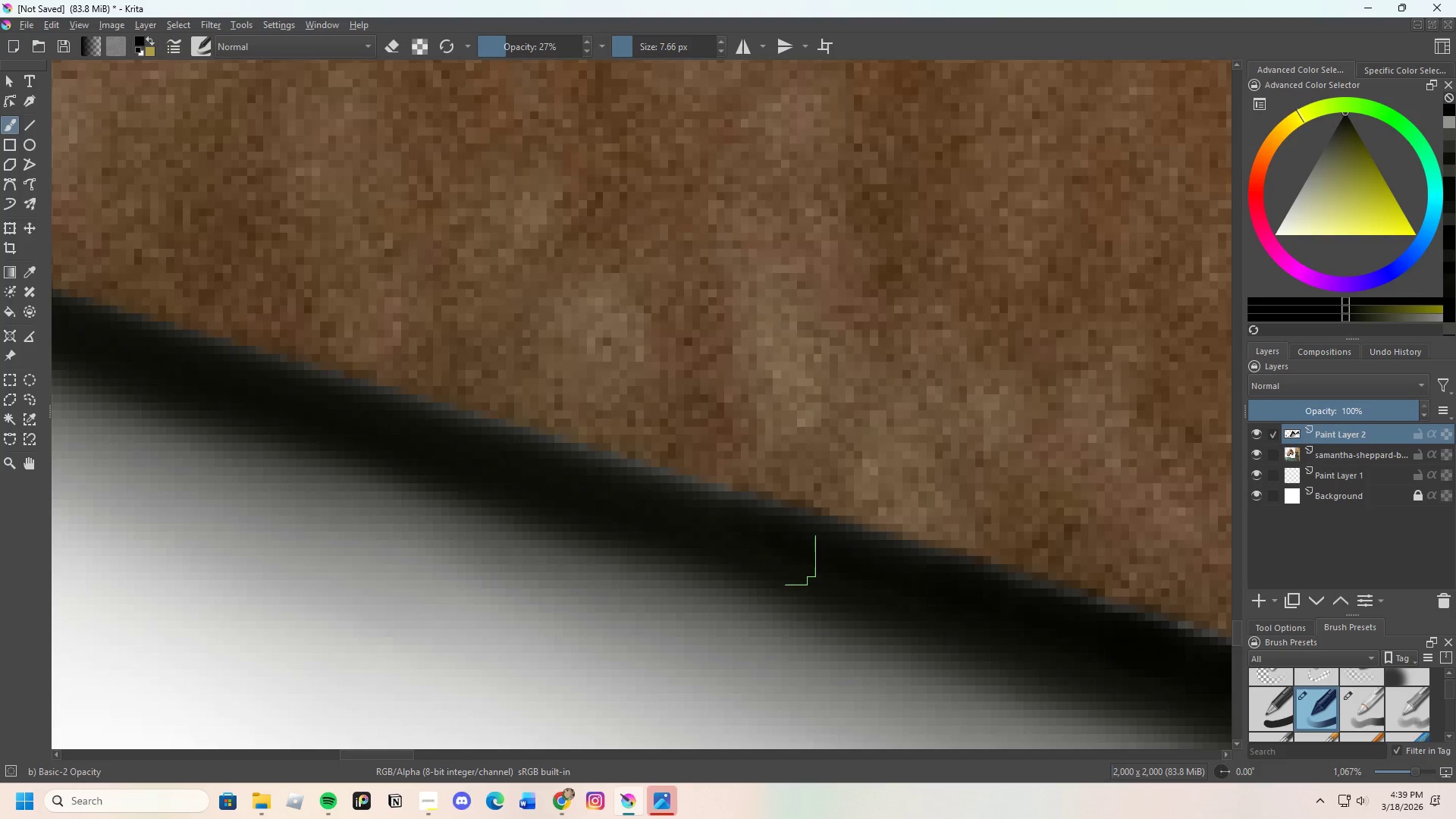 
scroll: coordinate [695, 526], scroll_direction: none, amount: 0.0
 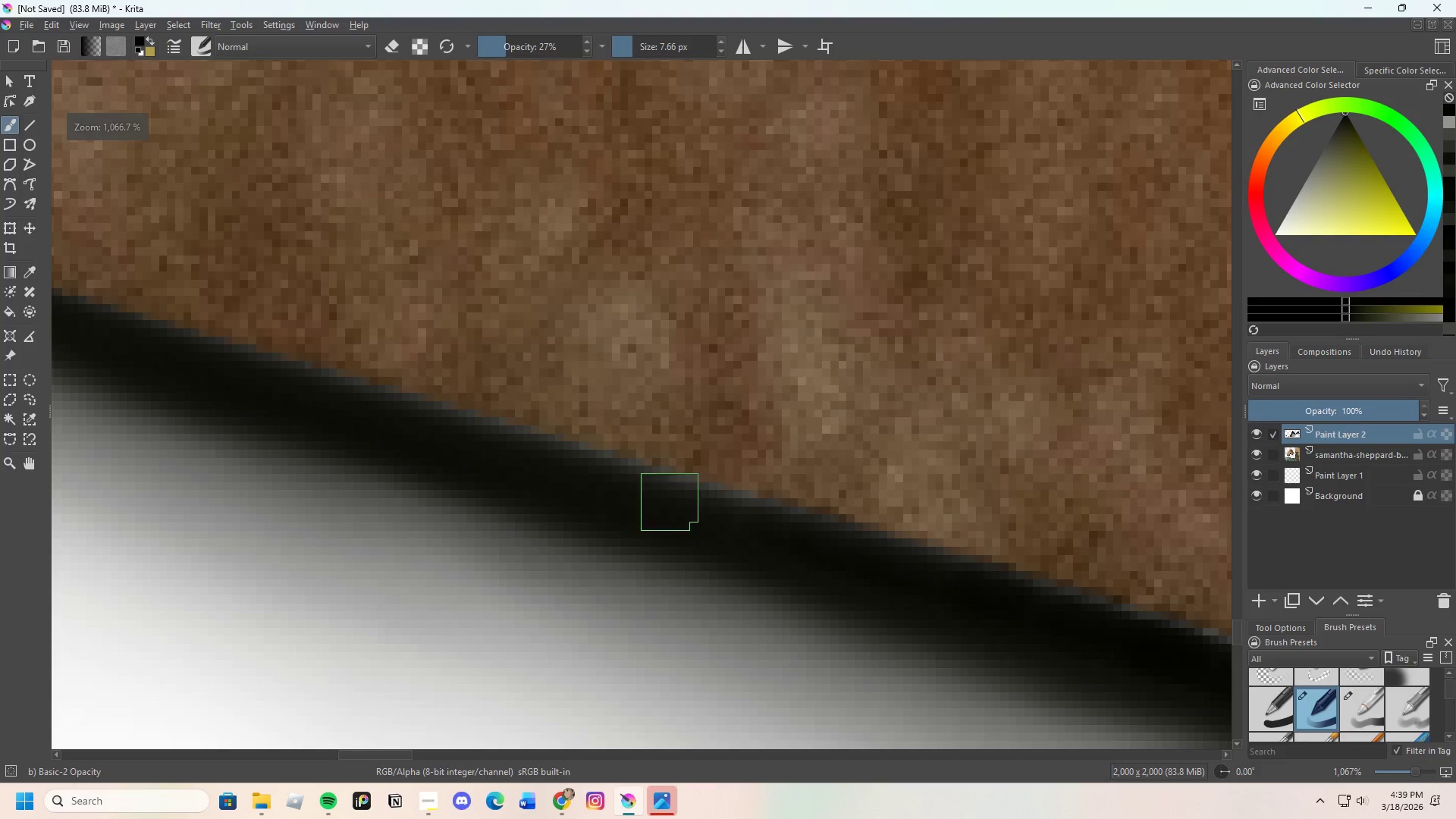 
left_click_drag(start_coordinate=[654, 496], to_coordinate=[830, 547])
 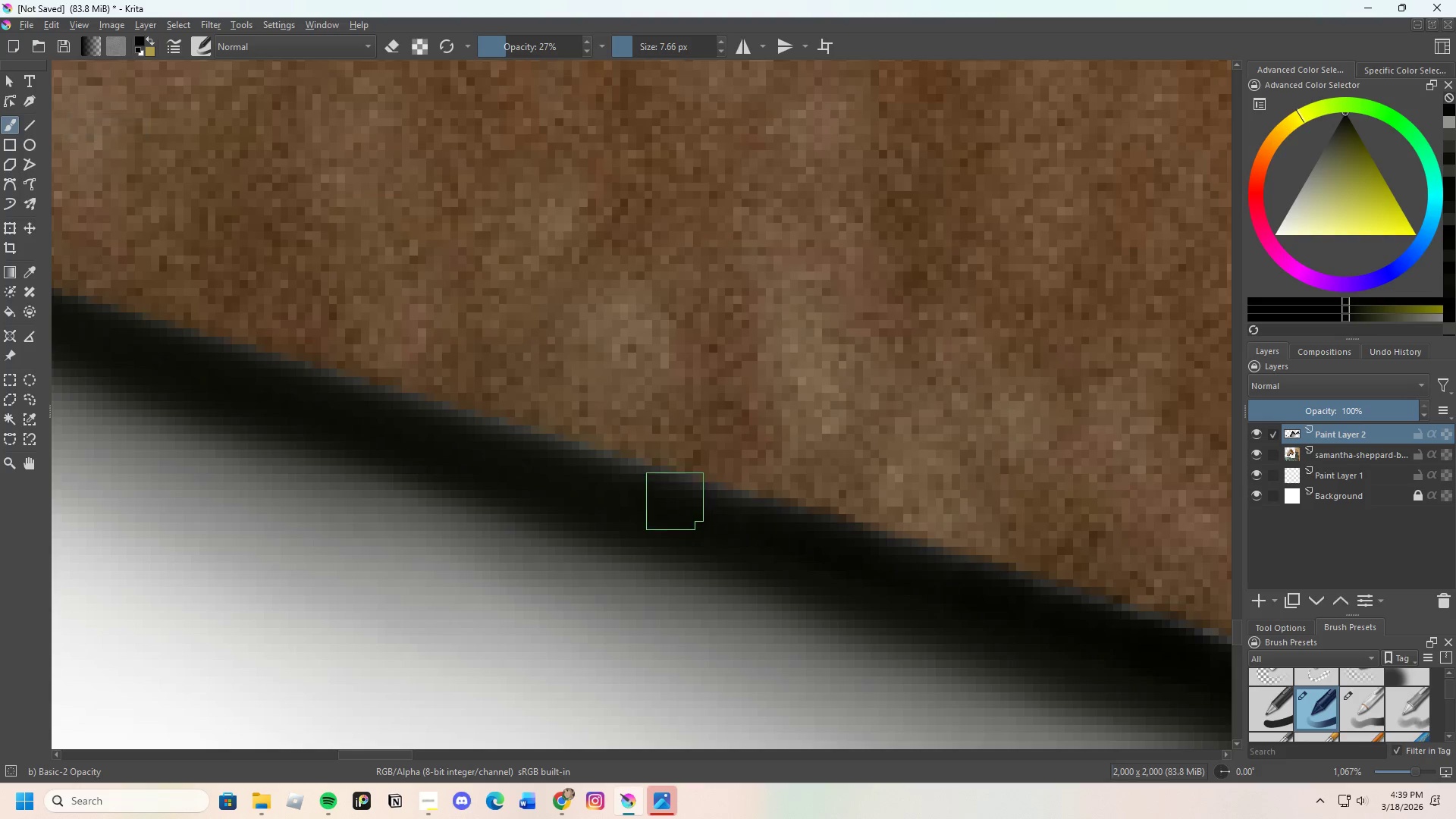 
left_click_drag(start_coordinate=[685, 503], to_coordinate=[1021, 589])
 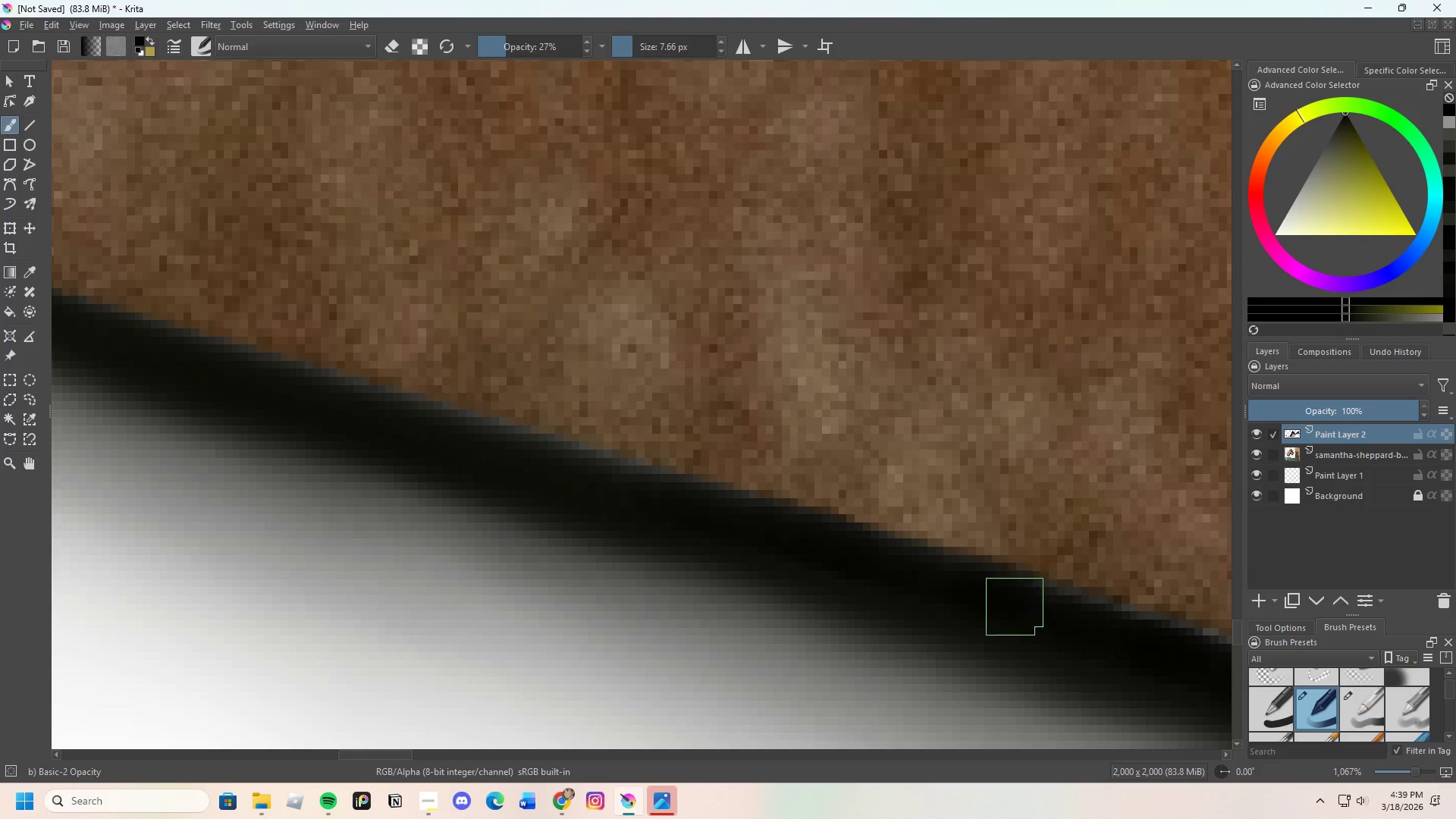 
scroll: coordinate [584, 532], scroll_direction: down, amount: 6.0
 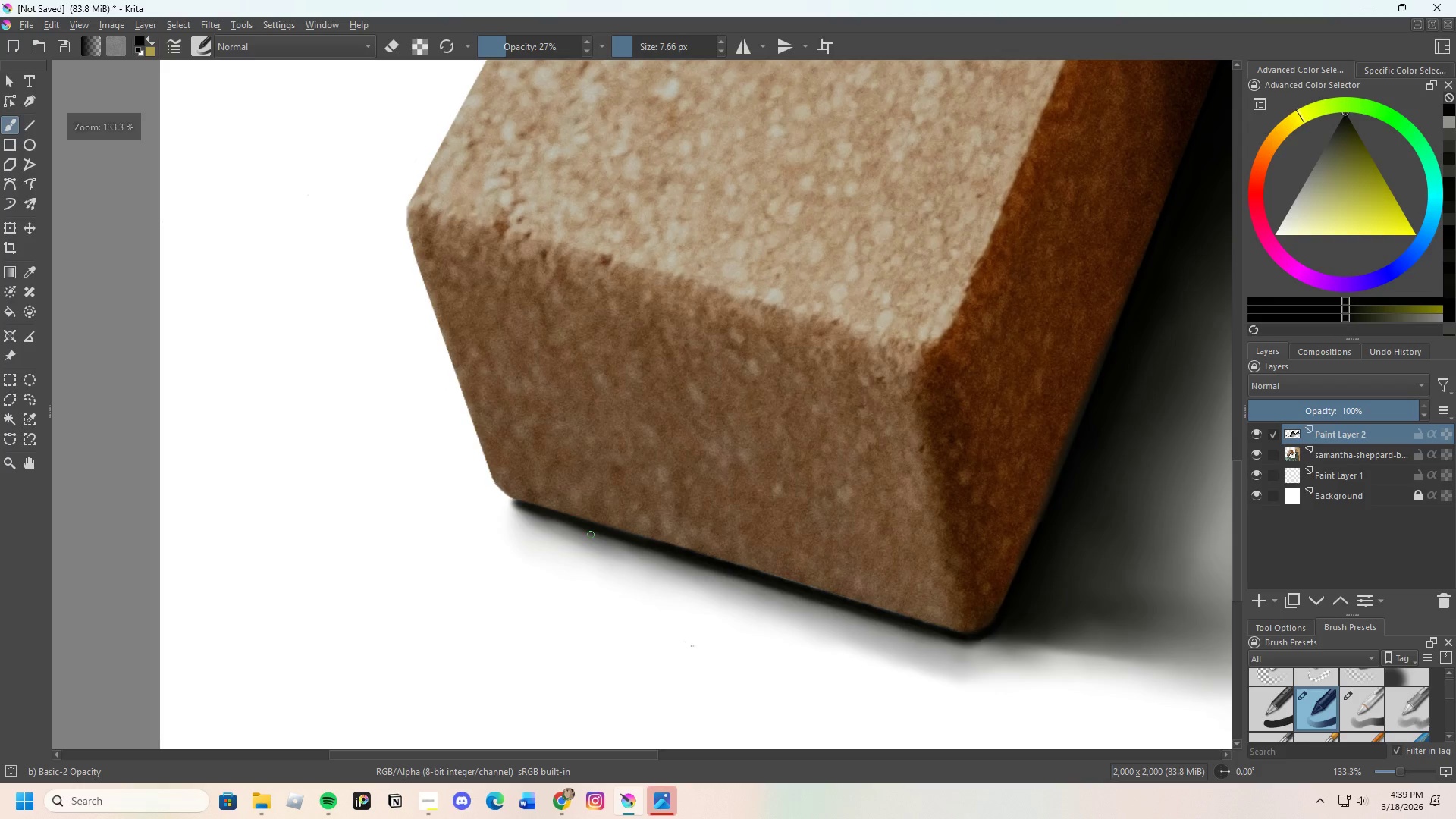 
scroll: coordinate [643, 543], scroll_direction: up, amount: 6.0
 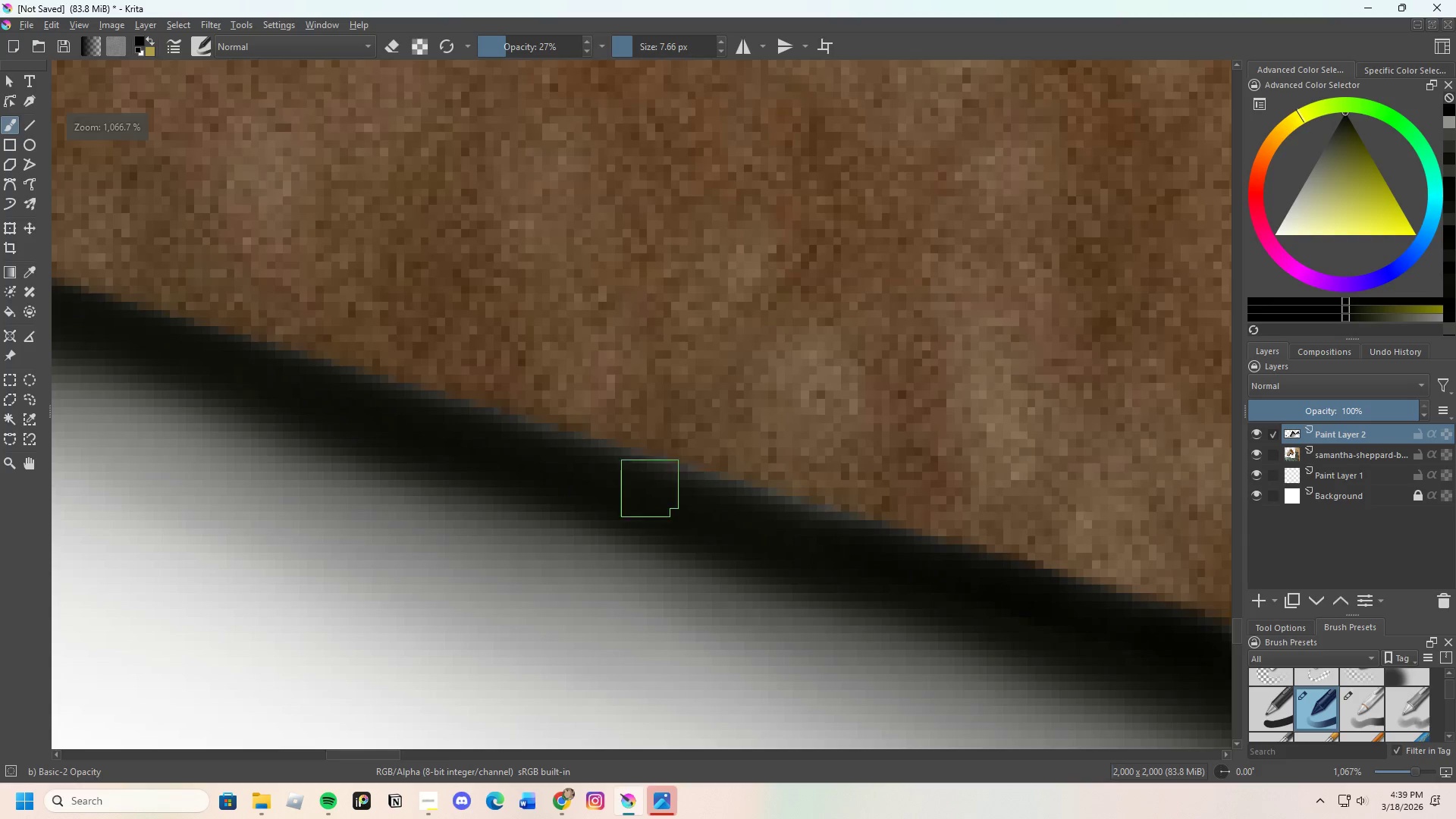 
left_click_drag(start_coordinate=[642, 485], to_coordinate=[792, 519])
 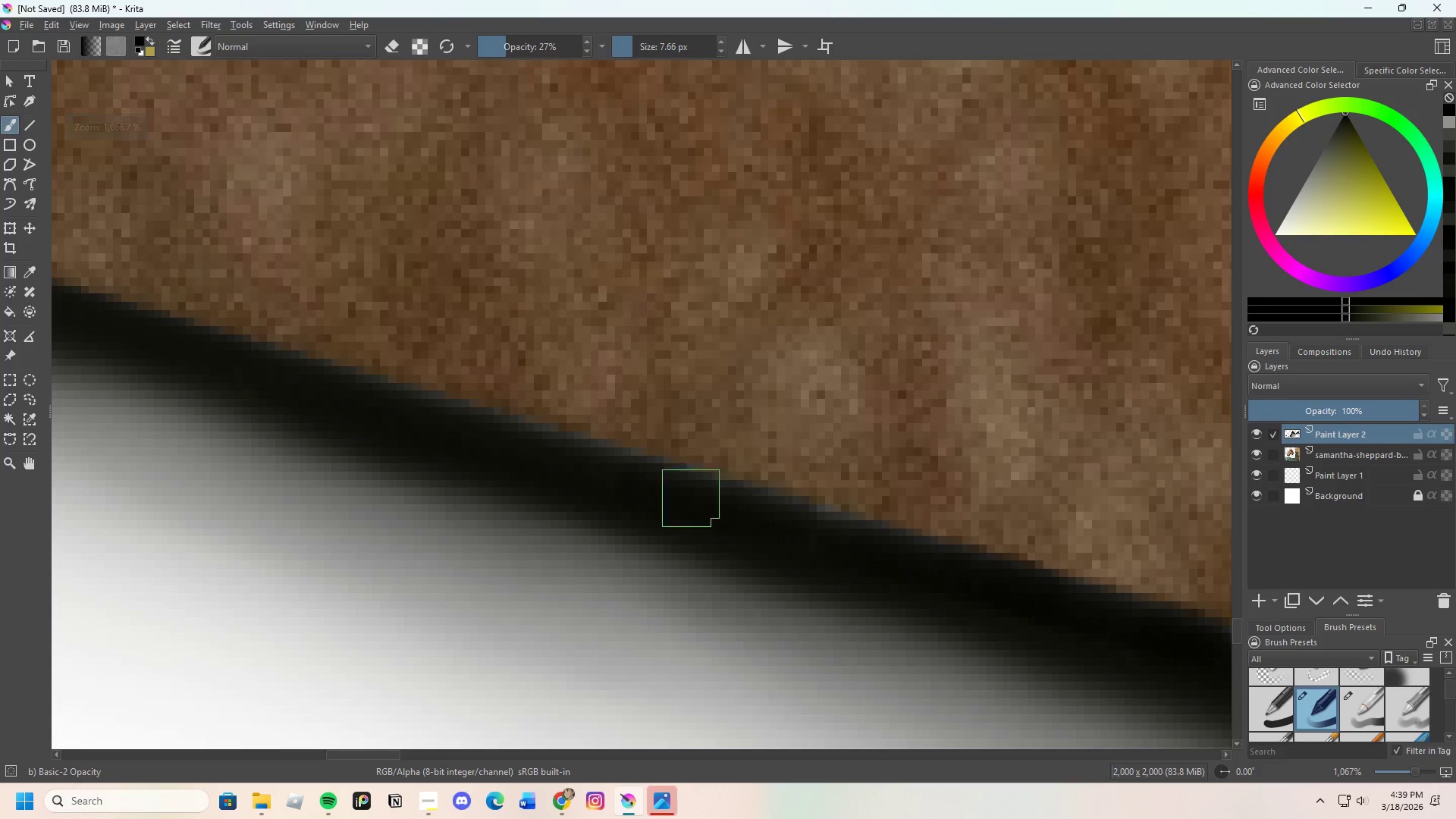 
left_click_drag(start_coordinate=[699, 498], to_coordinate=[886, 547])
 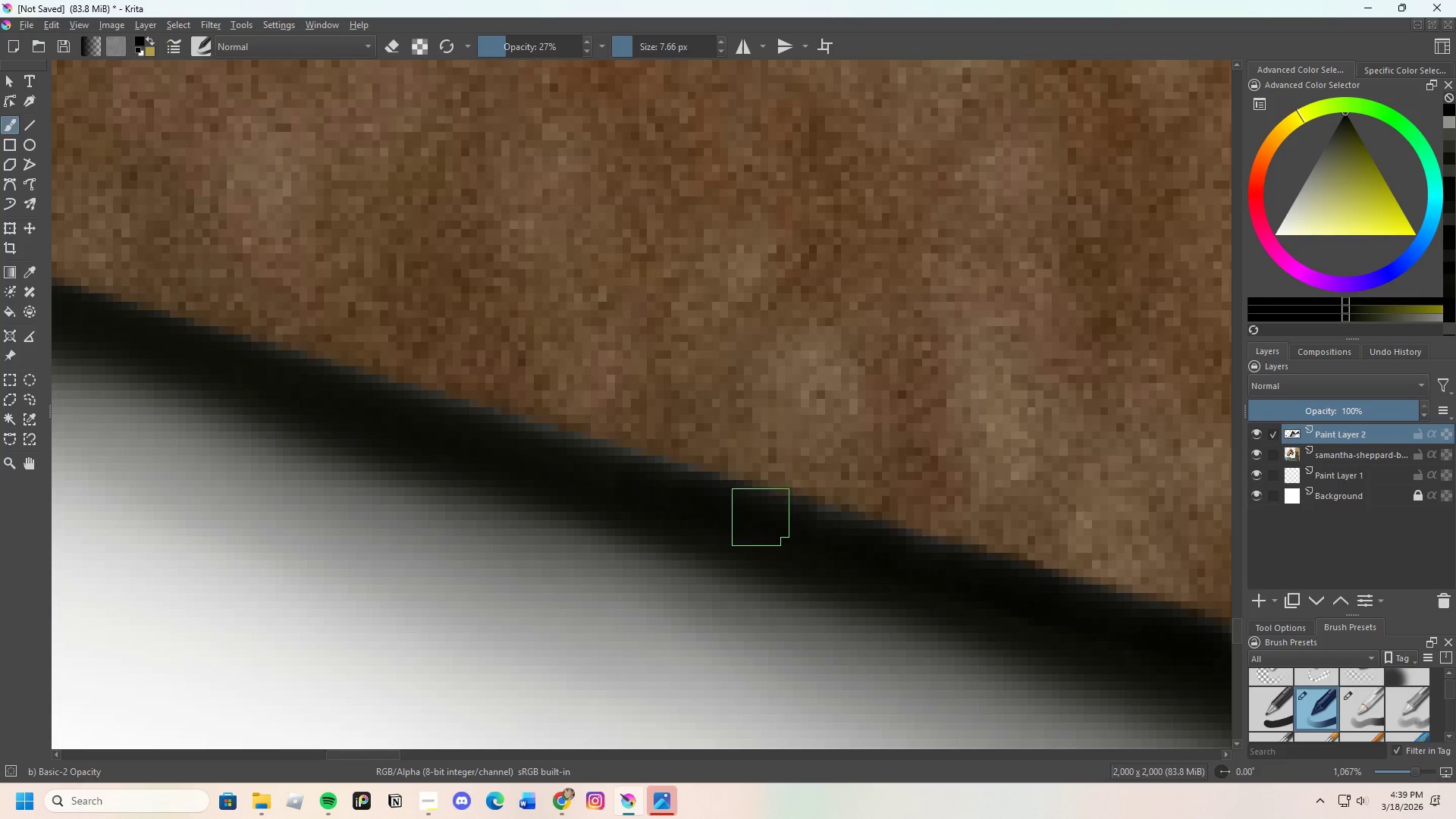 
left_click_drag(start_coordinate=[778, 522], to_coordinate=[933, 566])
 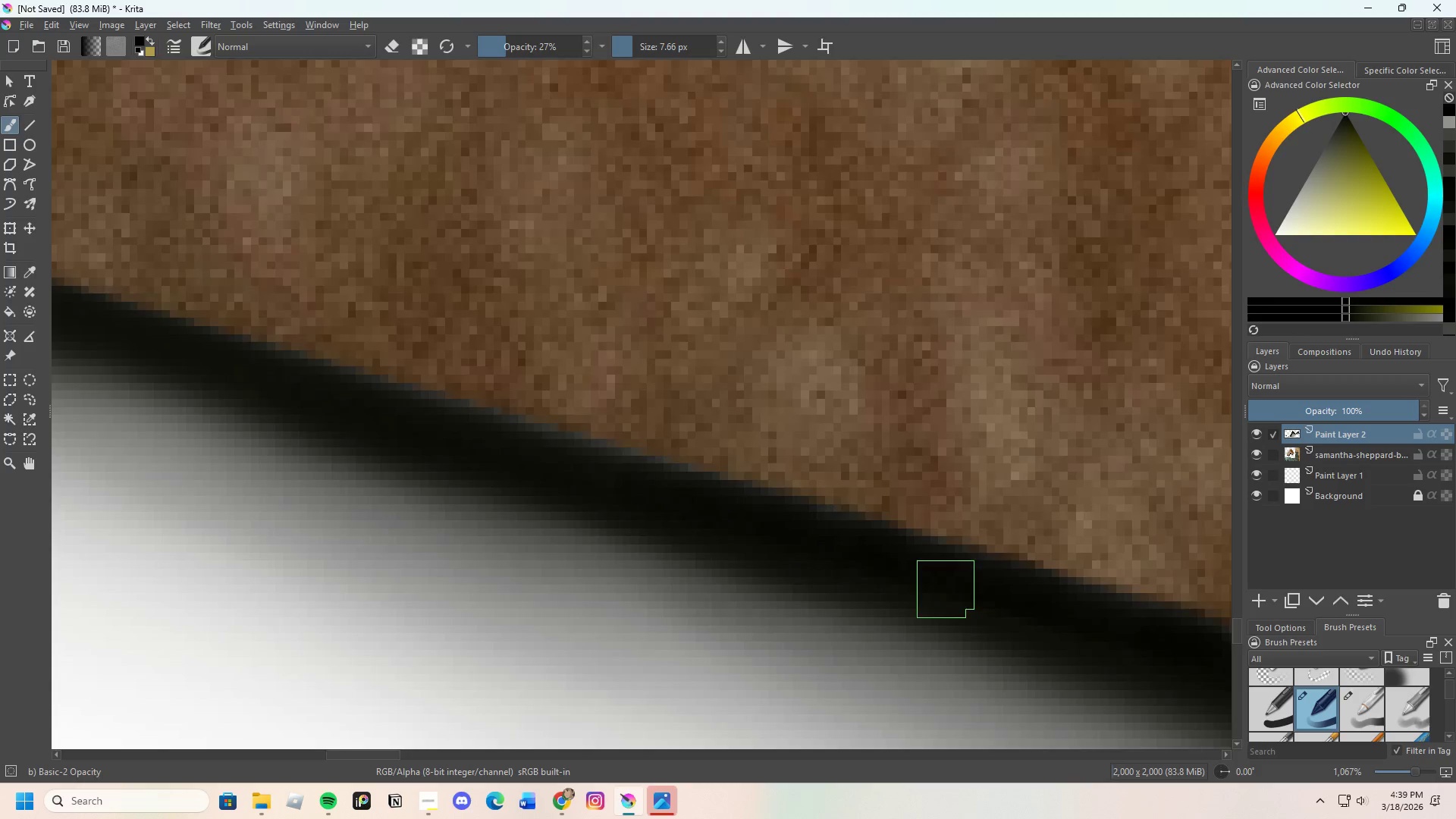 
scroll: coordinate [783, 544], scroll_direction: none, amount: 0.0
 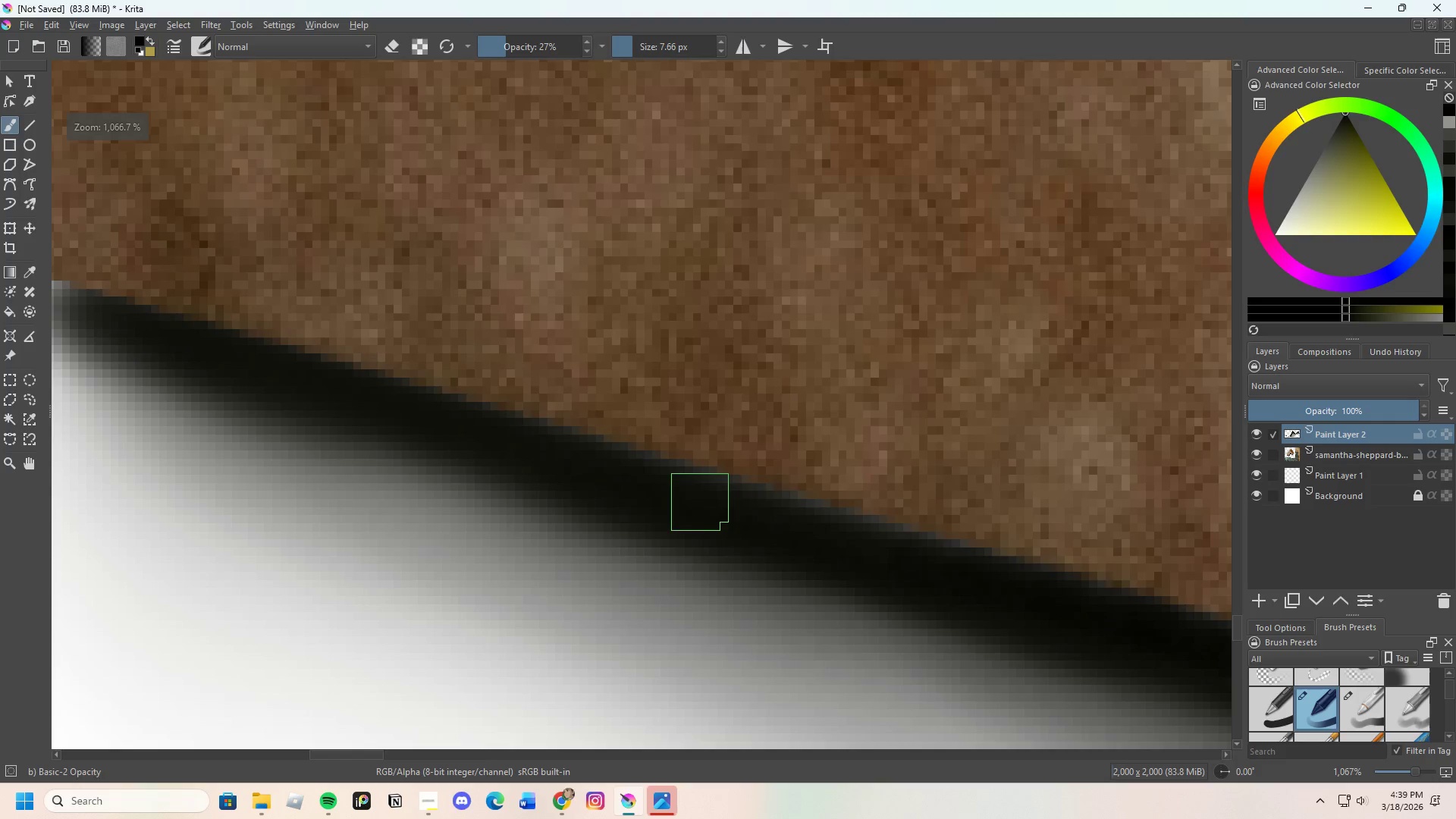 
left_click_drag(start_coordinate=[717, 502], to_coordinate=[902, 560])
 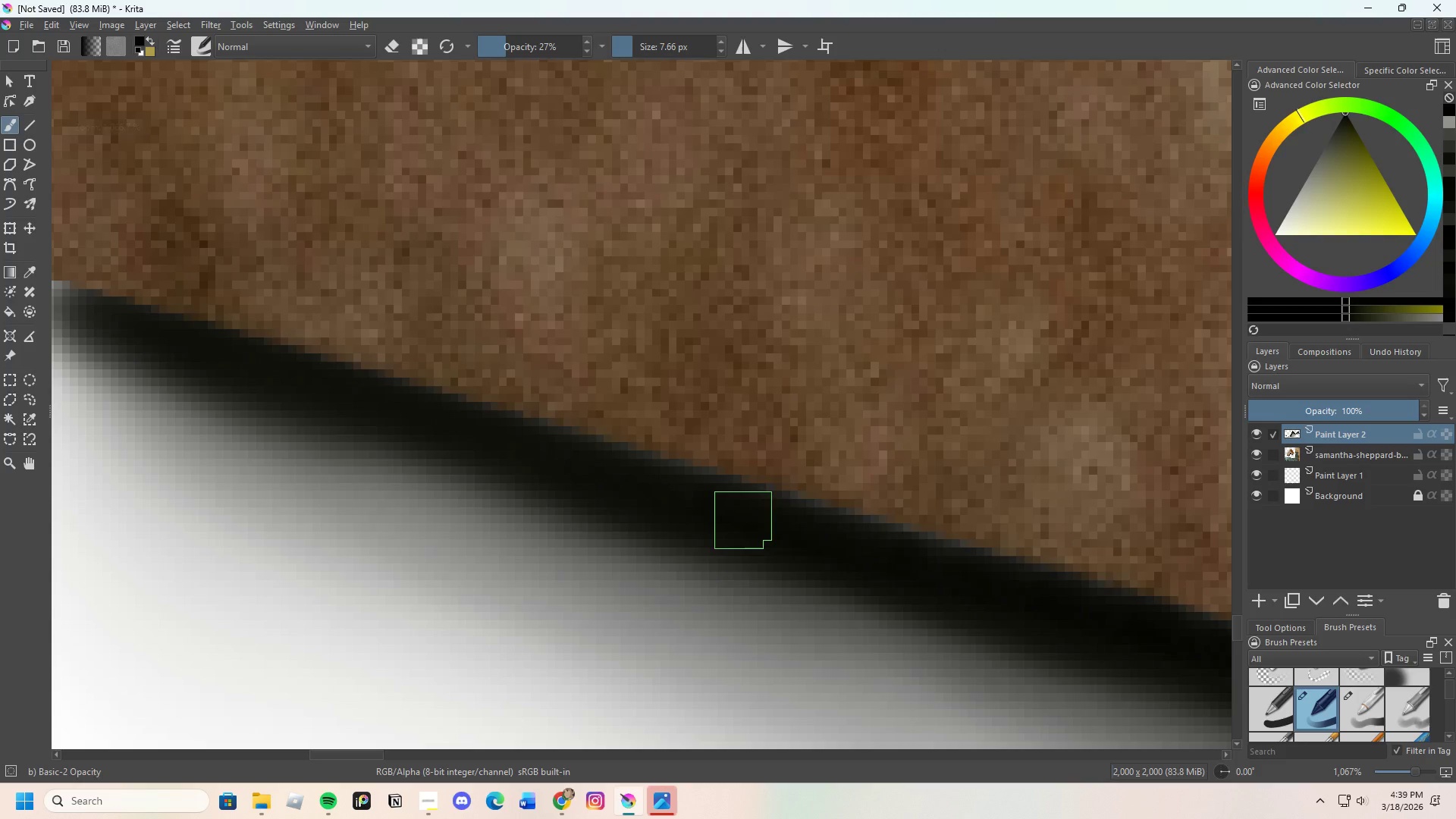 
left_click_drag(start_coordinate=[755, 519], to_coordinate=[986, 576])
 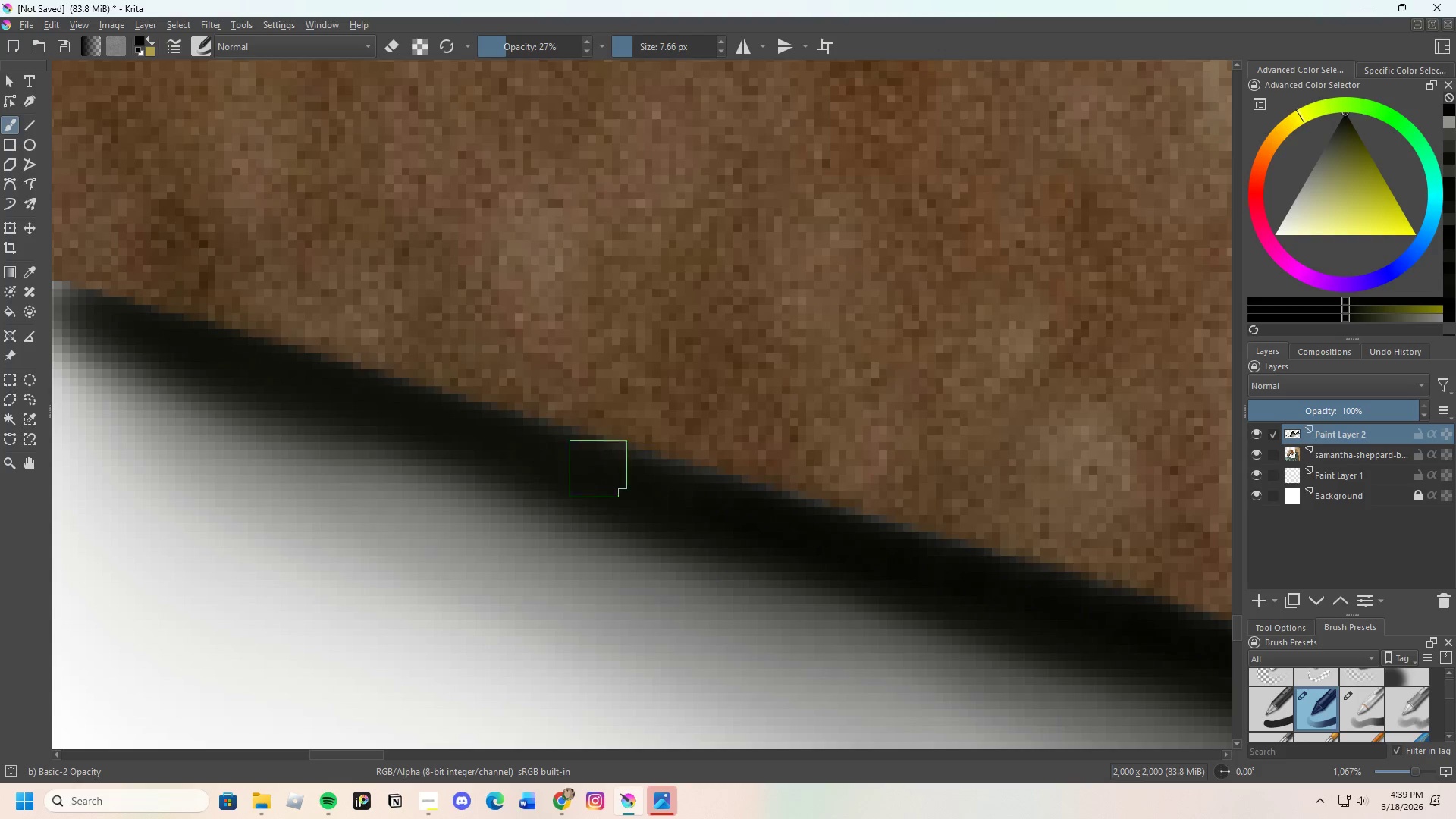 
left_click_drag(start_coordinate=[565, 460], to_coordinate=[821, 531])
 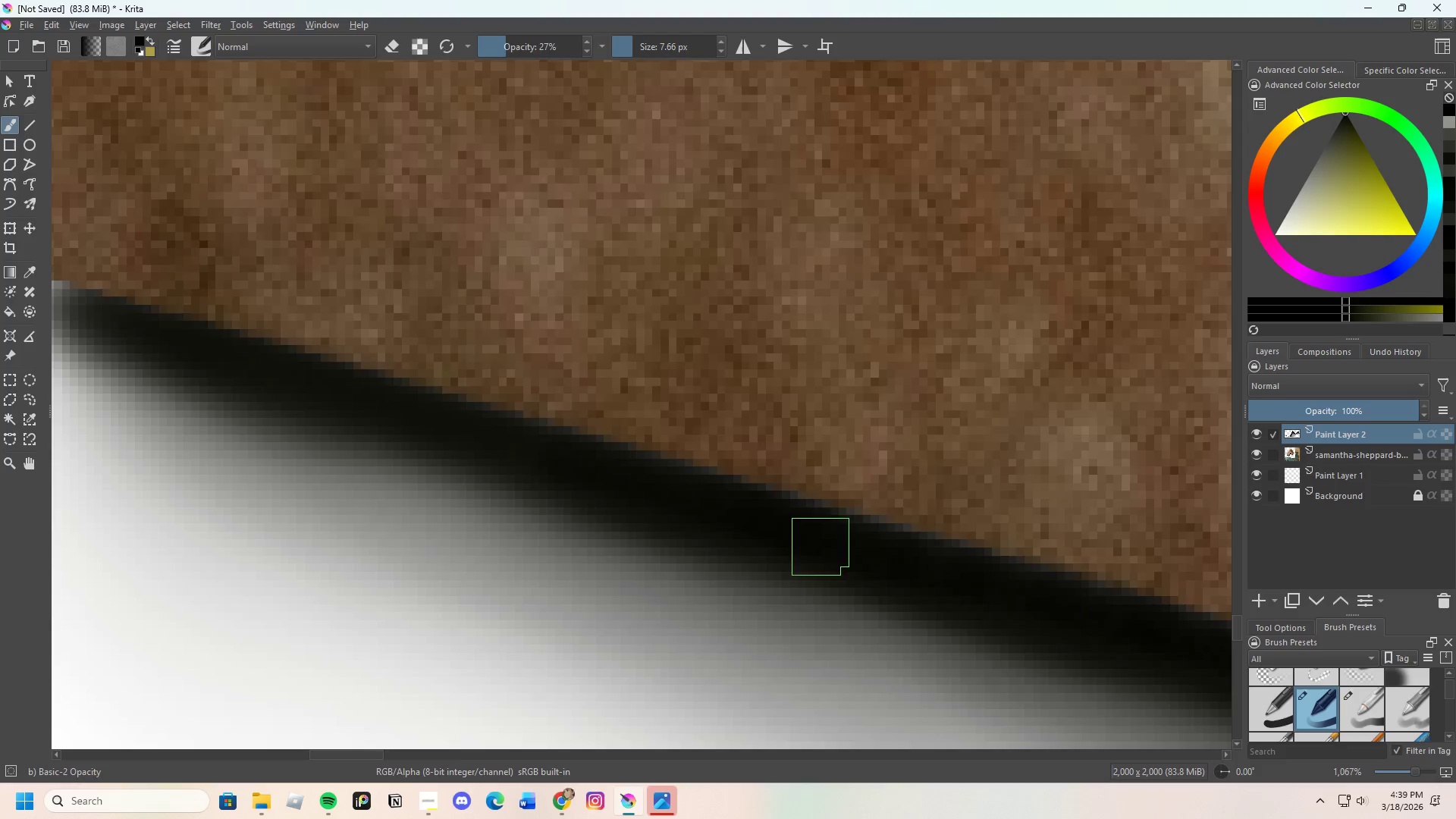 
scroll: coordinate [670, 507], scroll_direction: none, amount: 0.0
 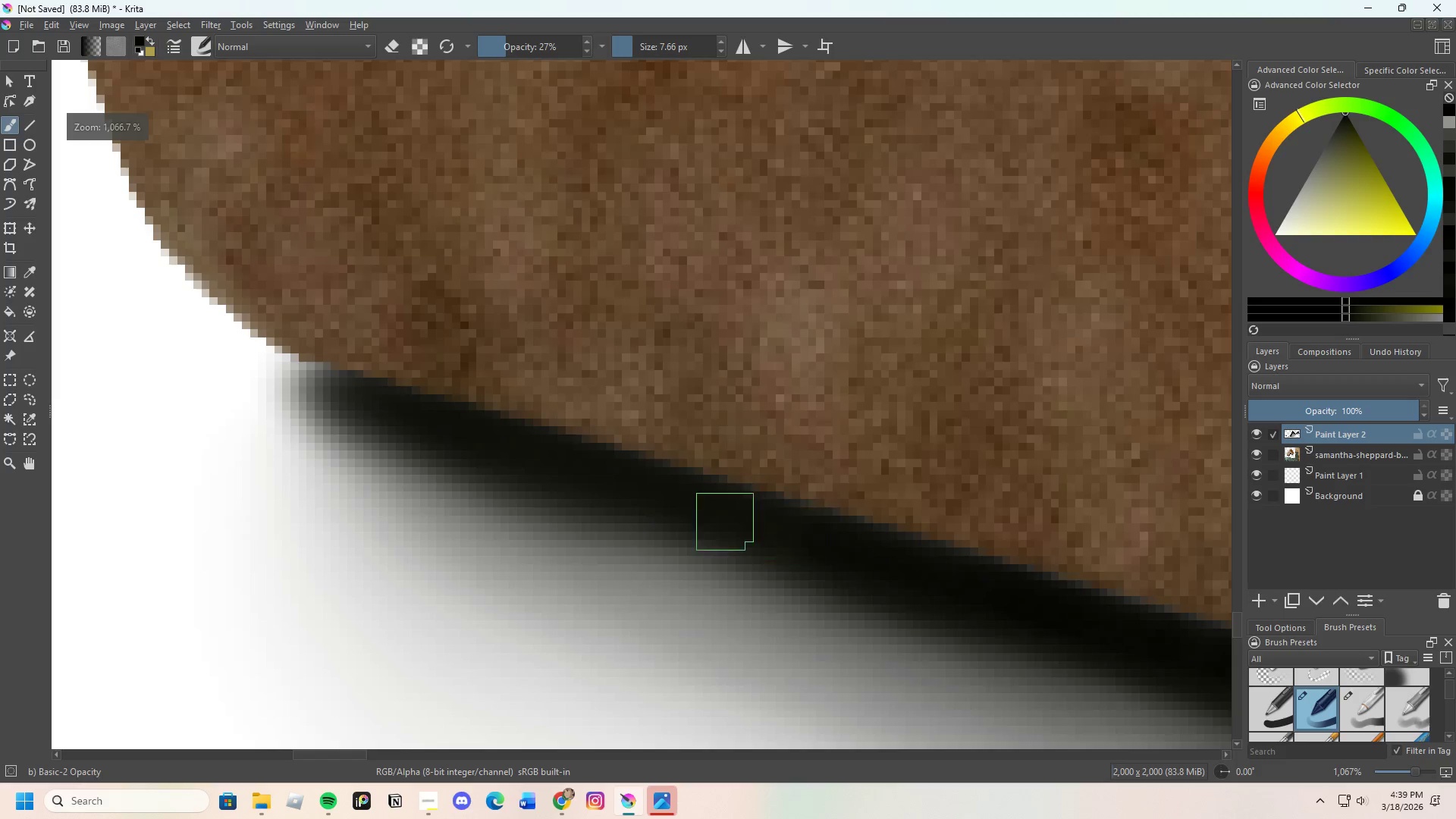 
left_click_drag(start_coordinate=[745, 528], to_coordinate=[936, 583])
 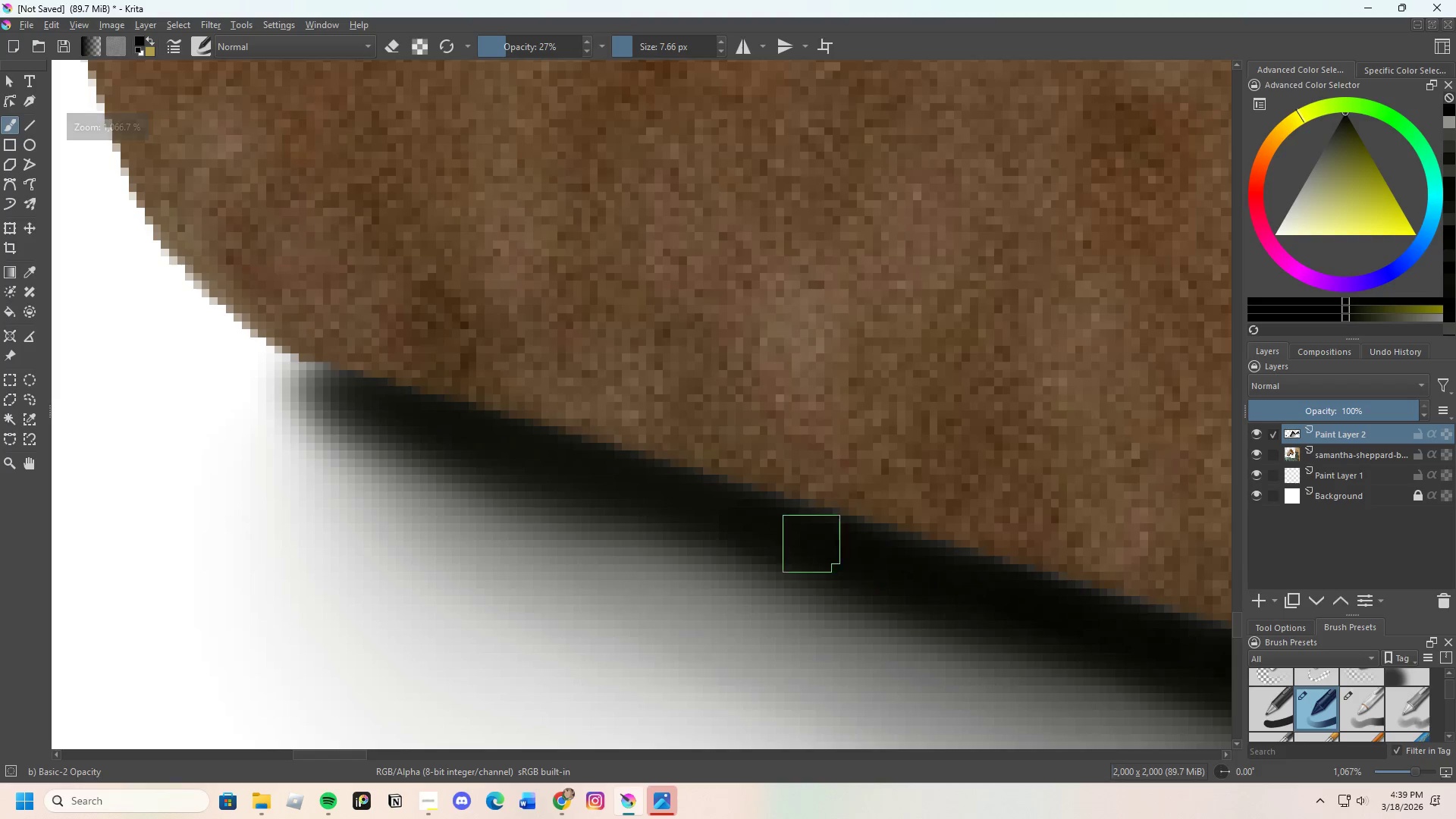 
left_click_drag(start_coordinate=[881, 559], to_coordinate=[1048, 603])
 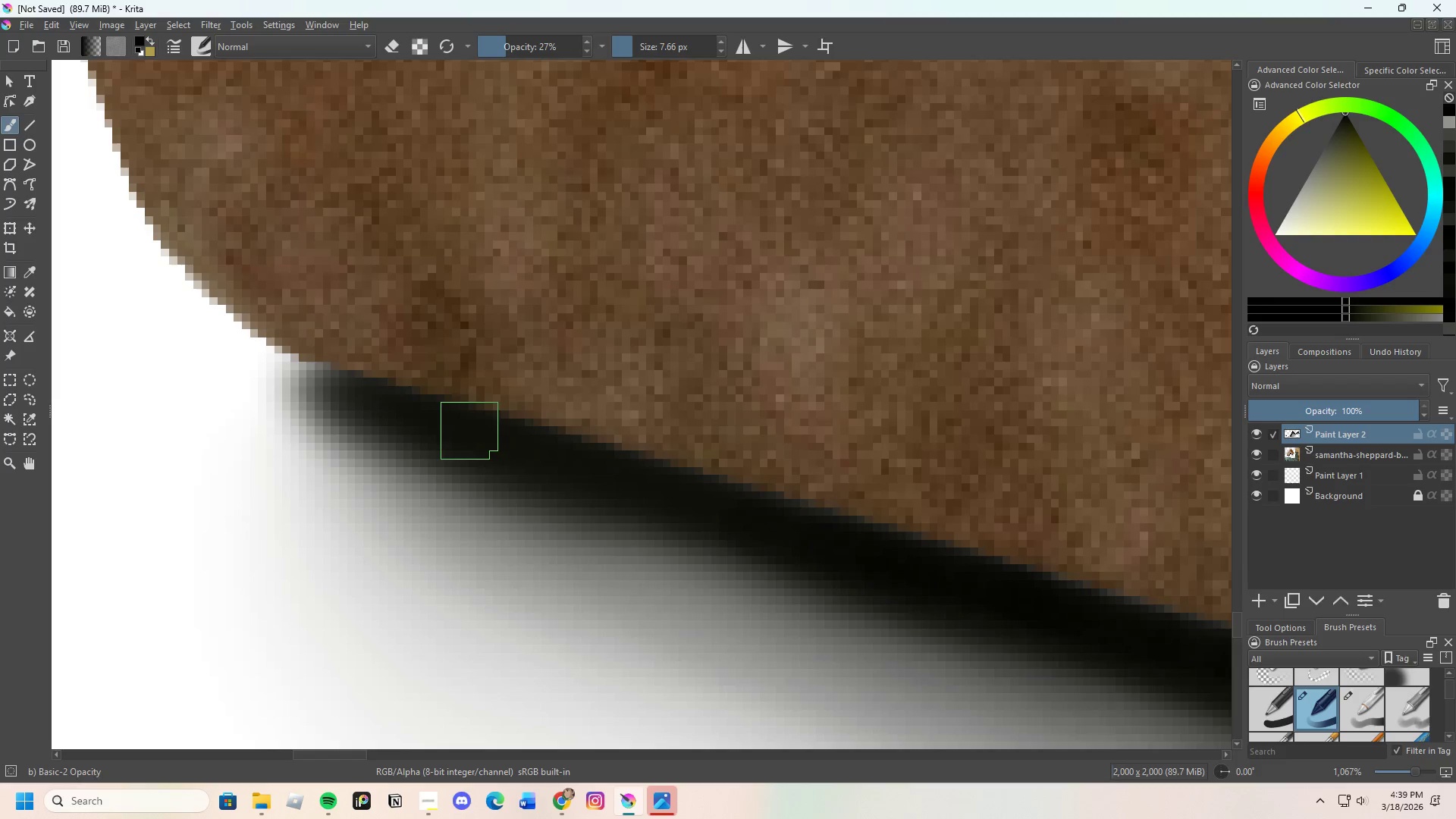 
left_click_drag(start_coordinate=[495, 444], to_coordinate=[746, 521])
 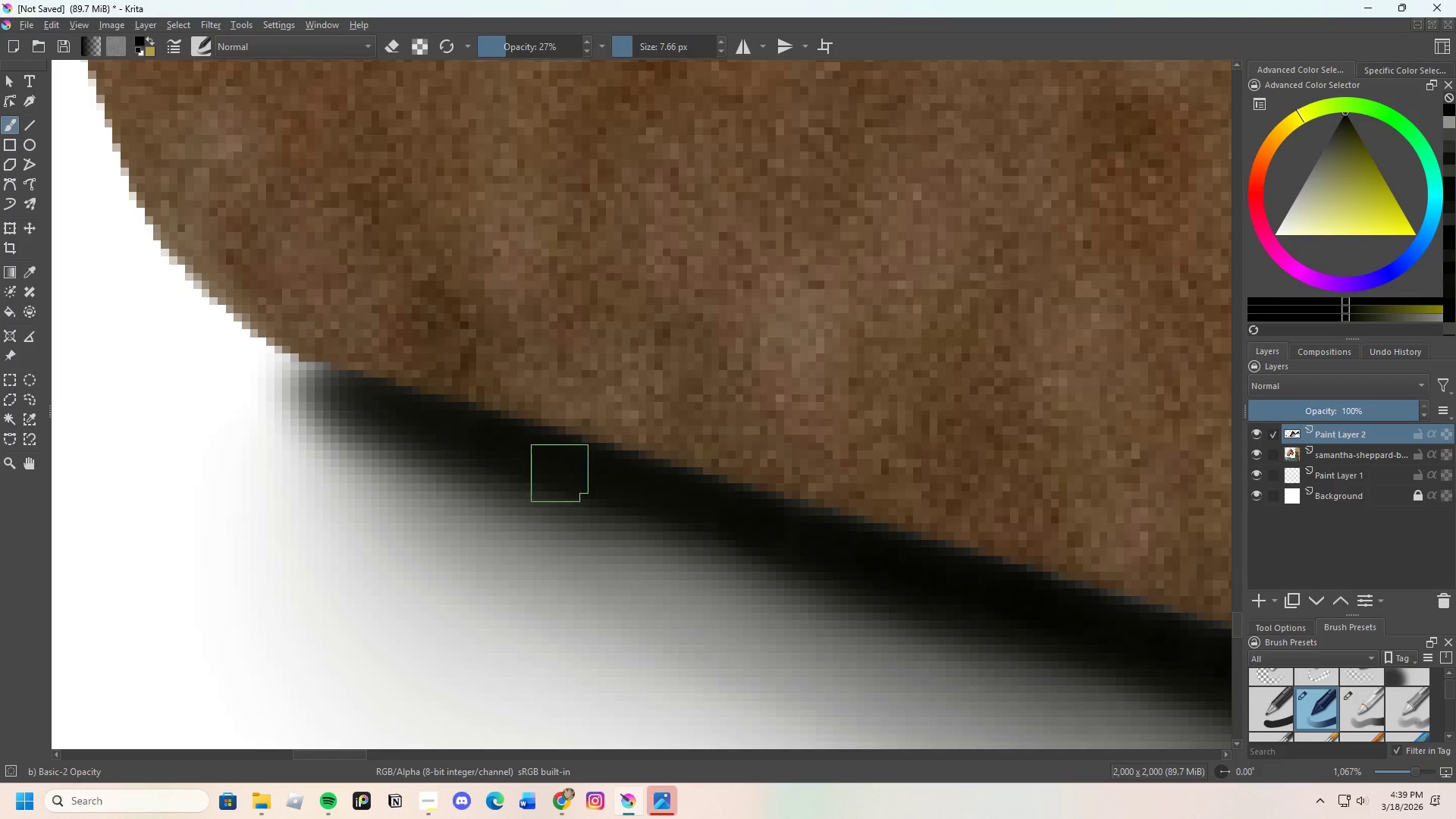 
left_click_drag(start_coordinate=[584, 476], to_coordinate=[808, 535])
 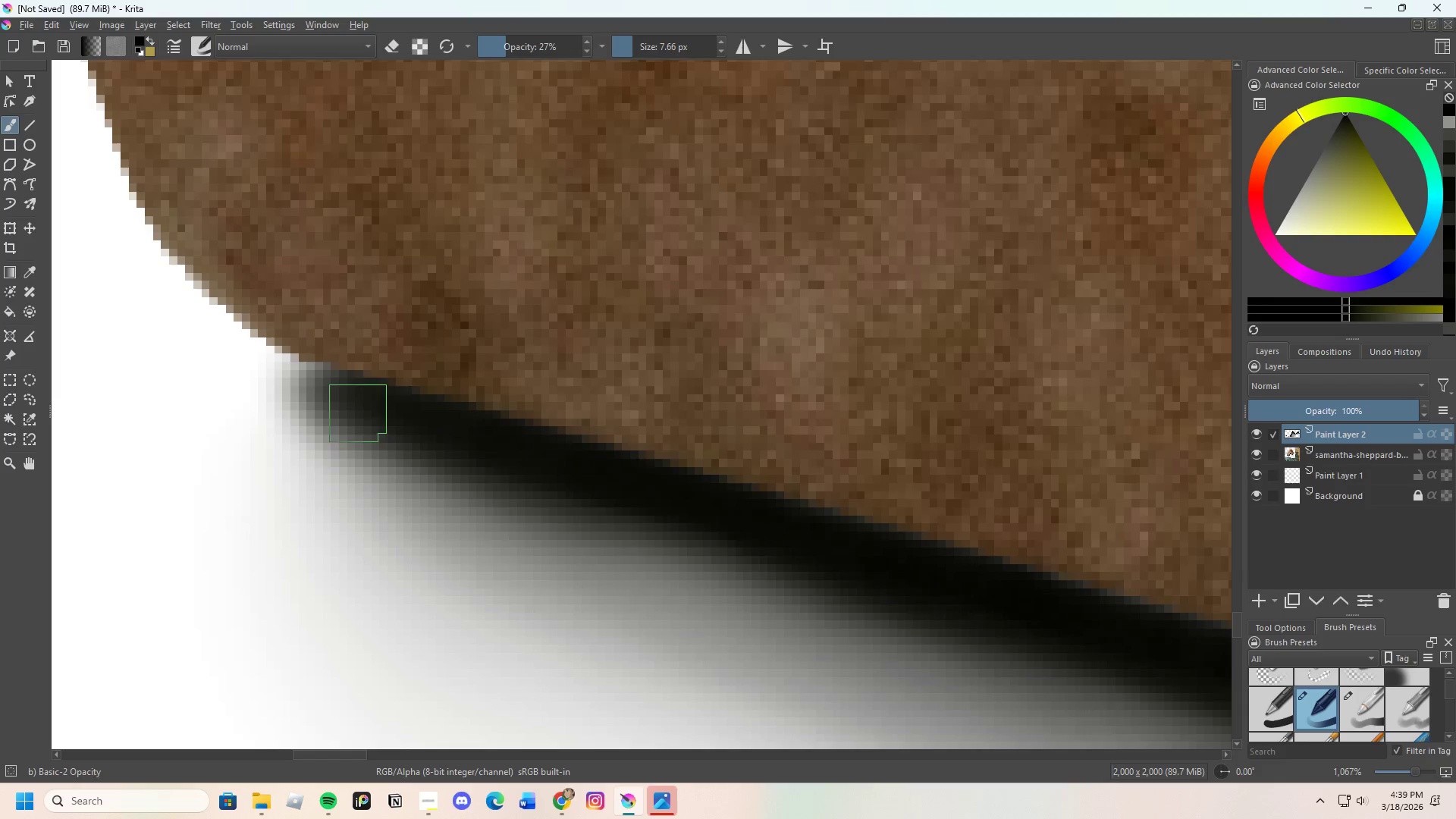 
left_click_drag(start_coordinate=[356, 410], to_coordinate=[595, 475])
 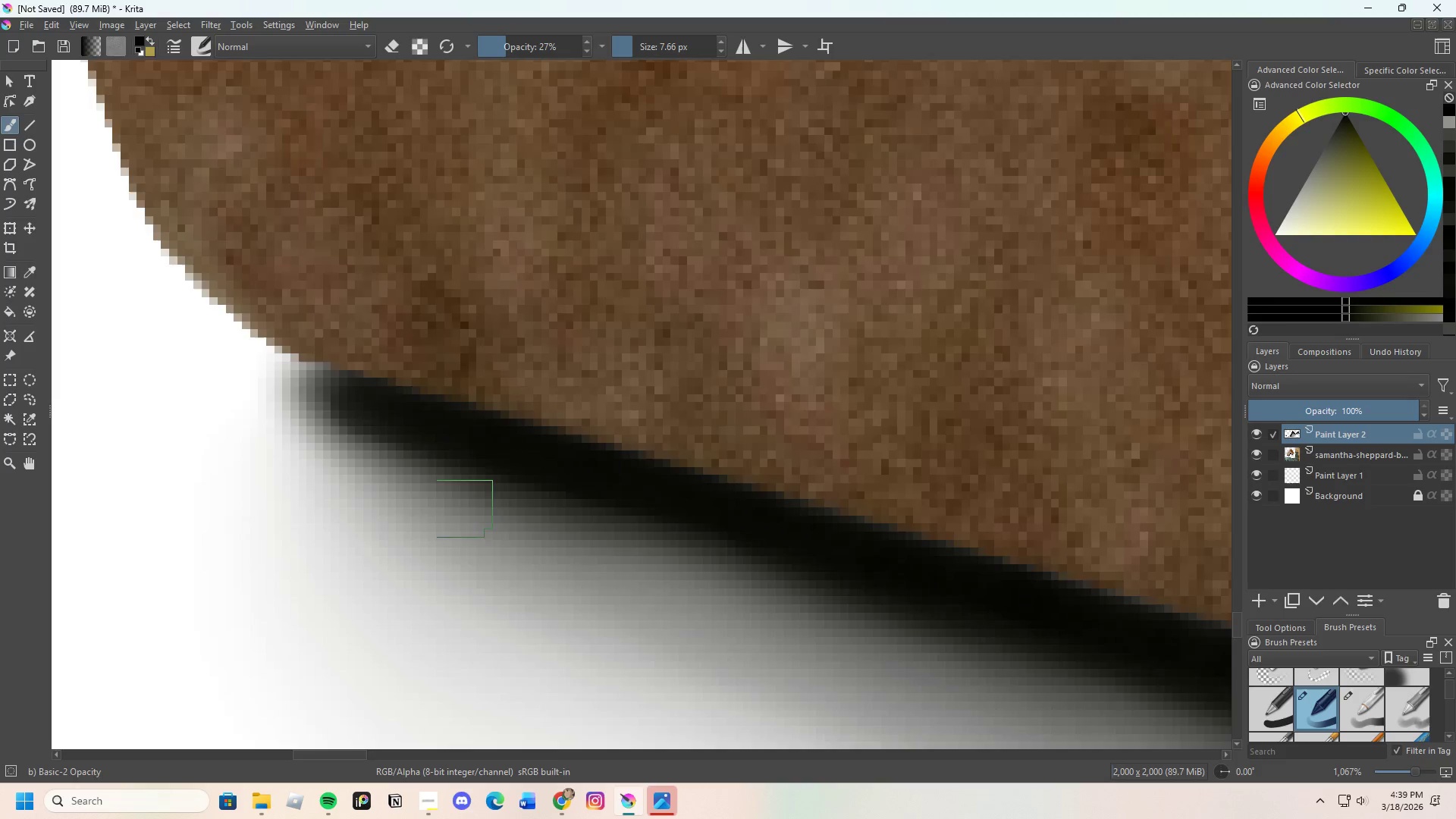 
scroll: coordinate [374, 472], scroll_direction: down, amount: 7.0
 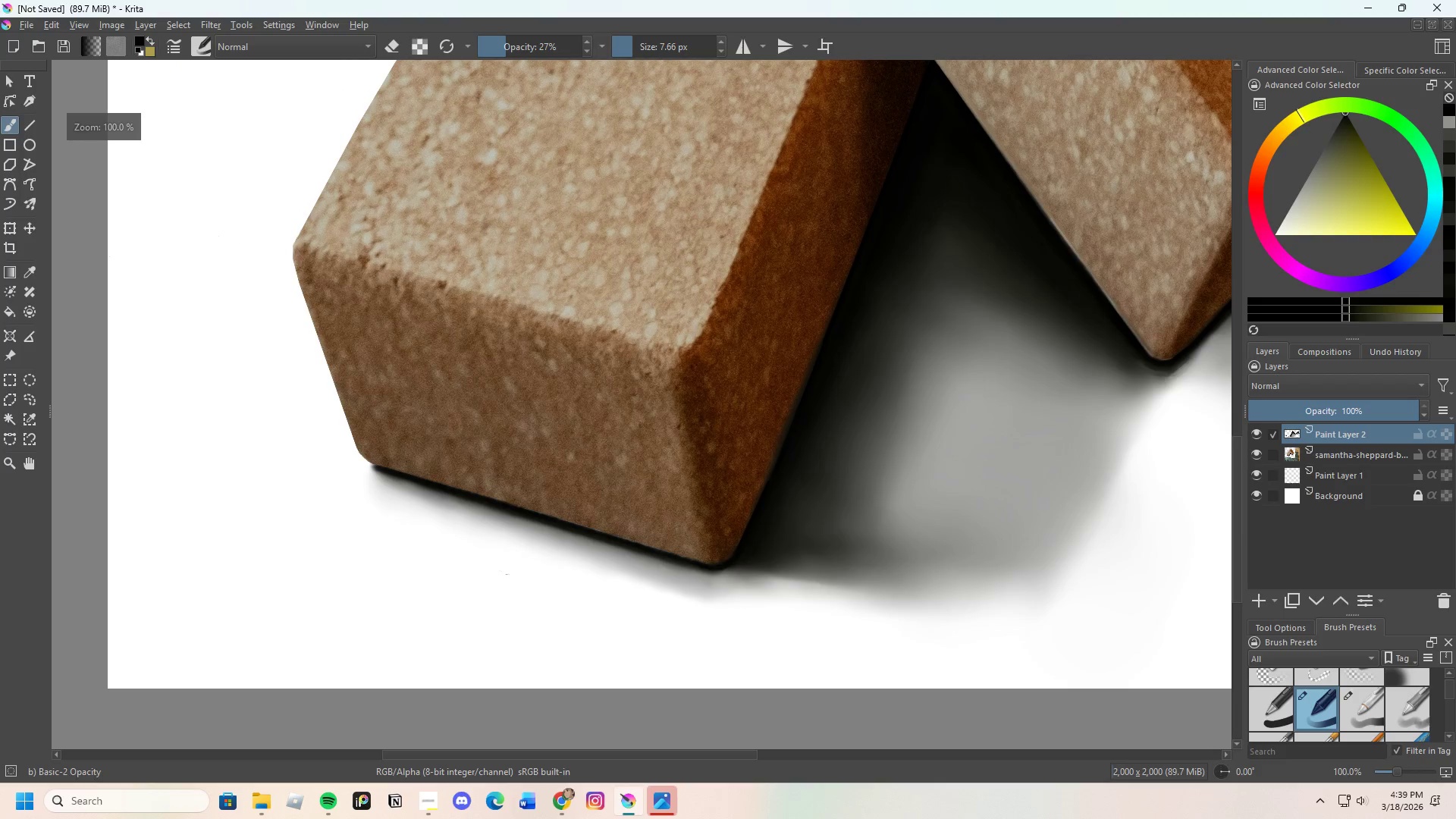 
scroll: coordinate [588, 595], scroll_direction: up, amount: 6.0
 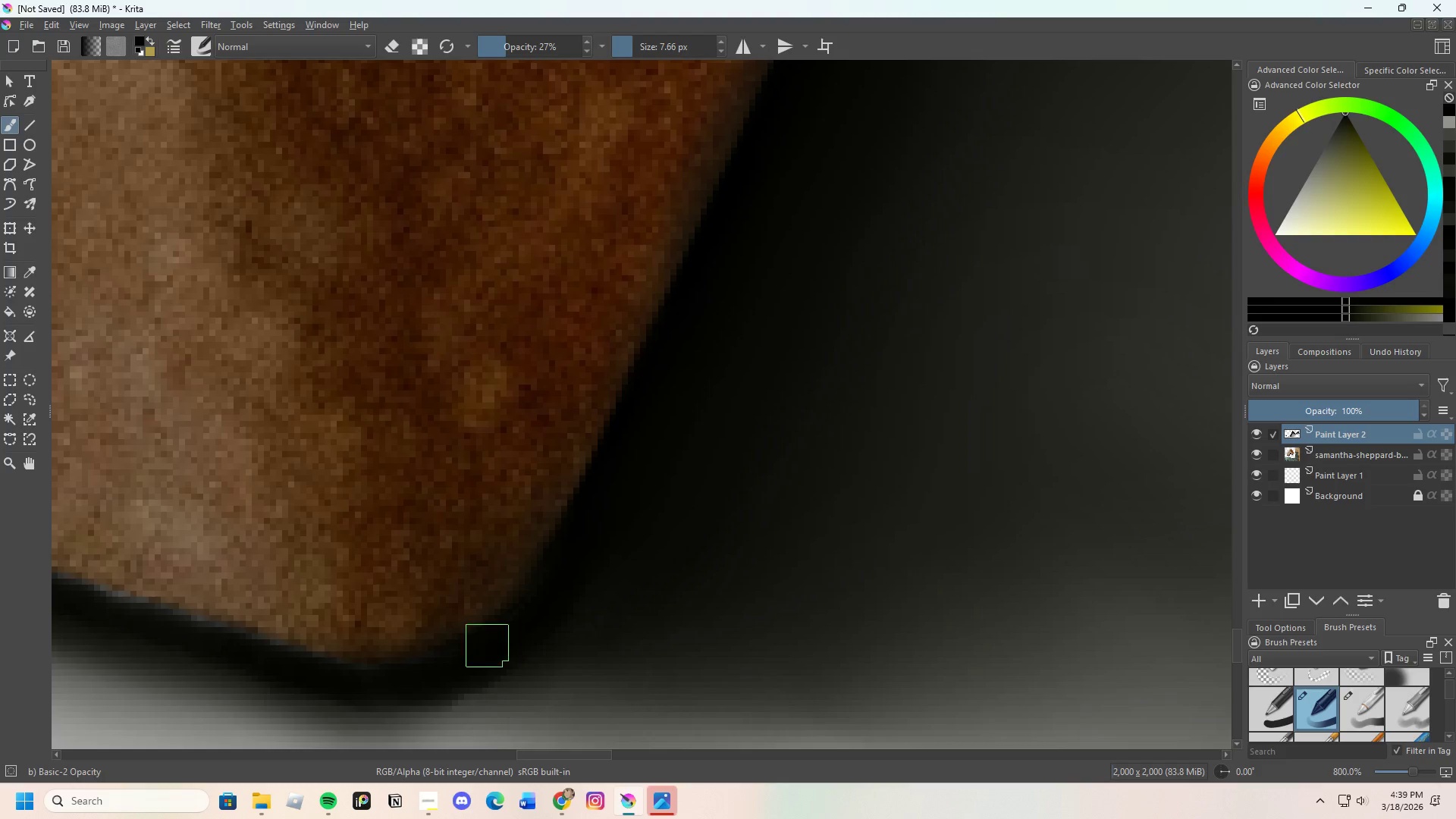 
left_click_drag(start_coordinate=[494, 642], to_coordinate=[606, 460])
 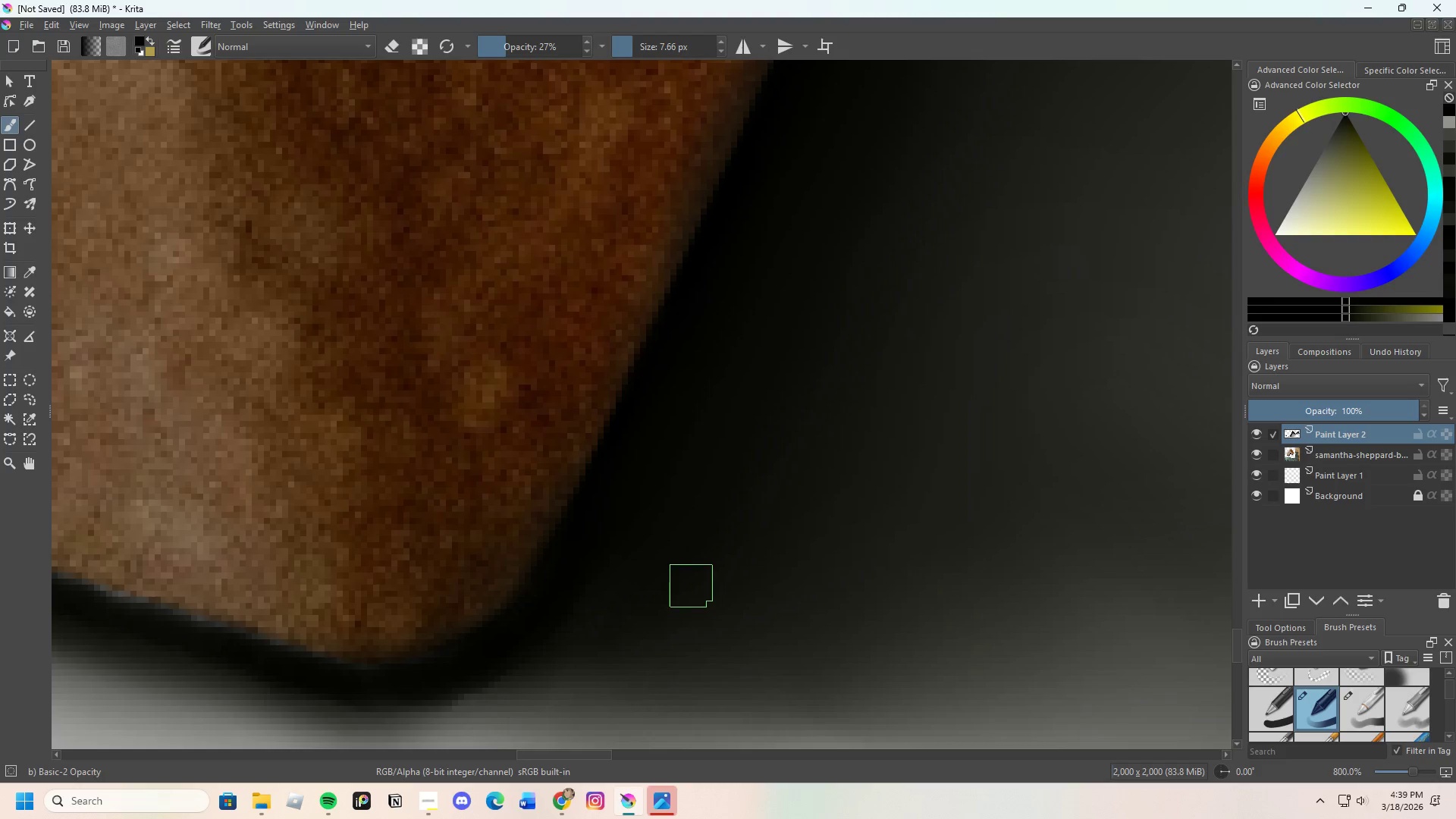 
key(Control+Z)
 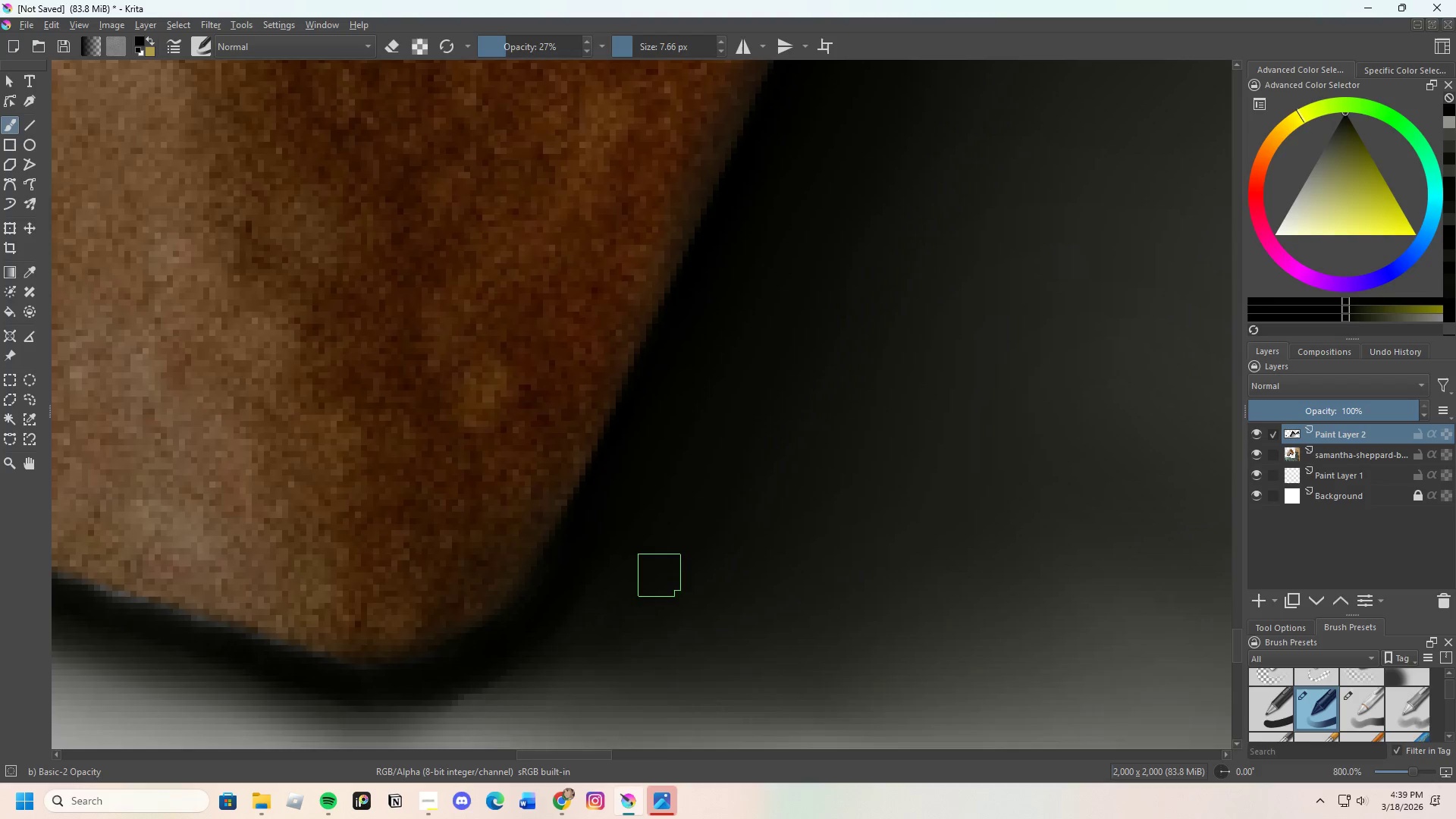 
scroll: coordinate [648, 290], scroll_direction: down, amount: 5.0
 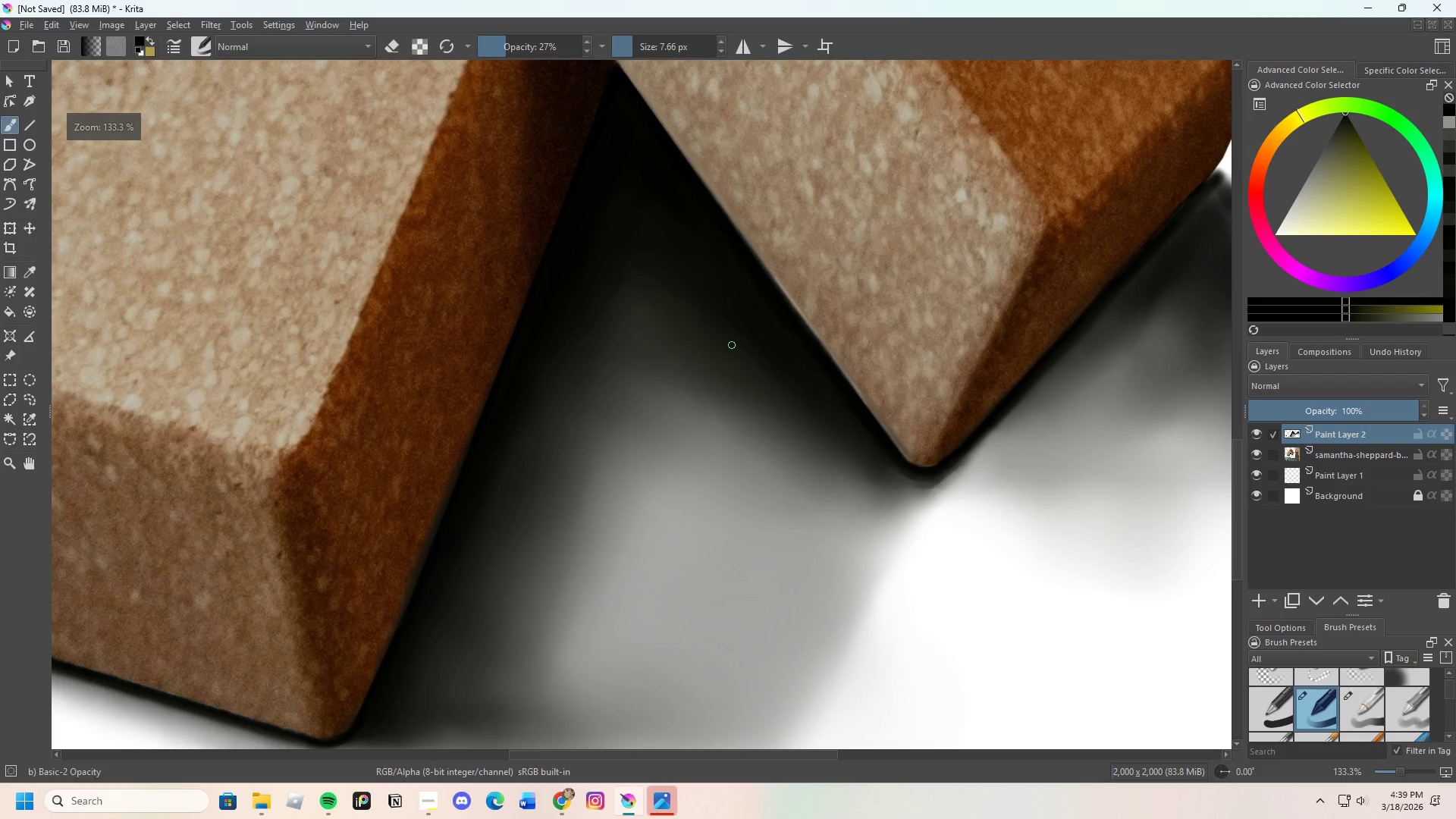 
scroll: coordinate [799, 434], scroll_direction: up, amount: 3.0
 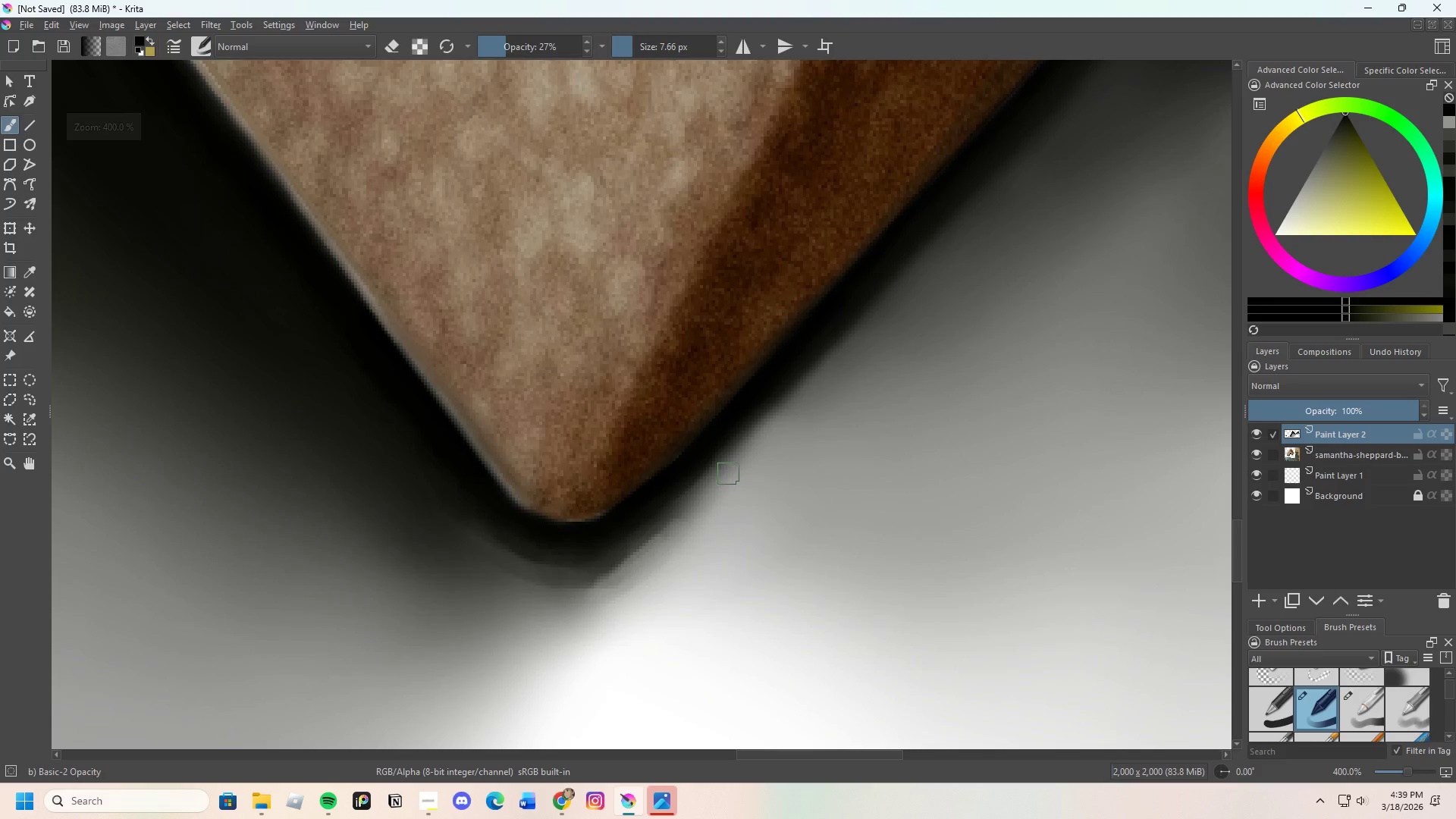 
scroll: coordinate [786, 477], scroll_direction: down, amount: 6.0
 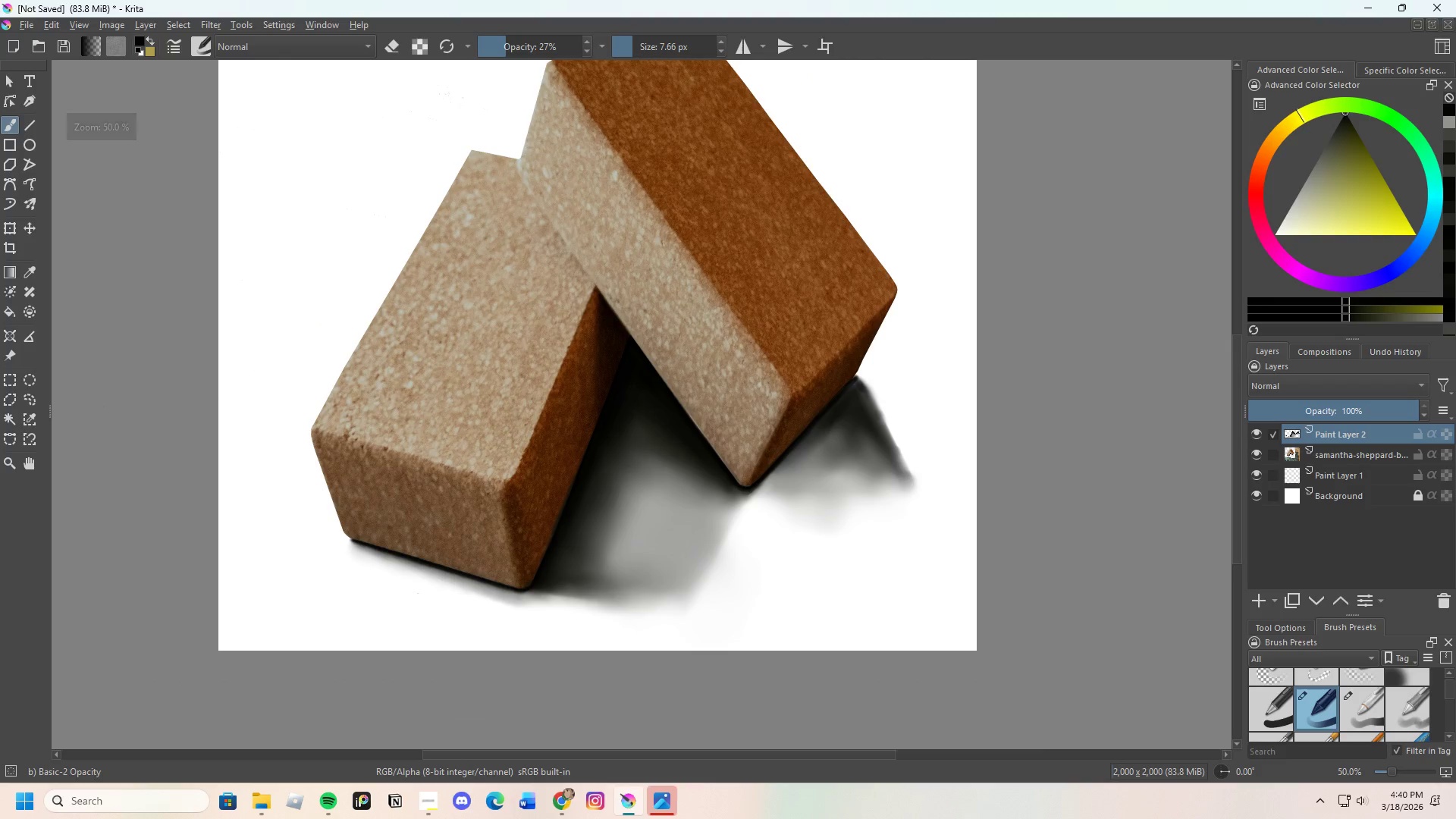 
scroll: coordinate [550, 485], scroll_direction: up, amount: 6.0
 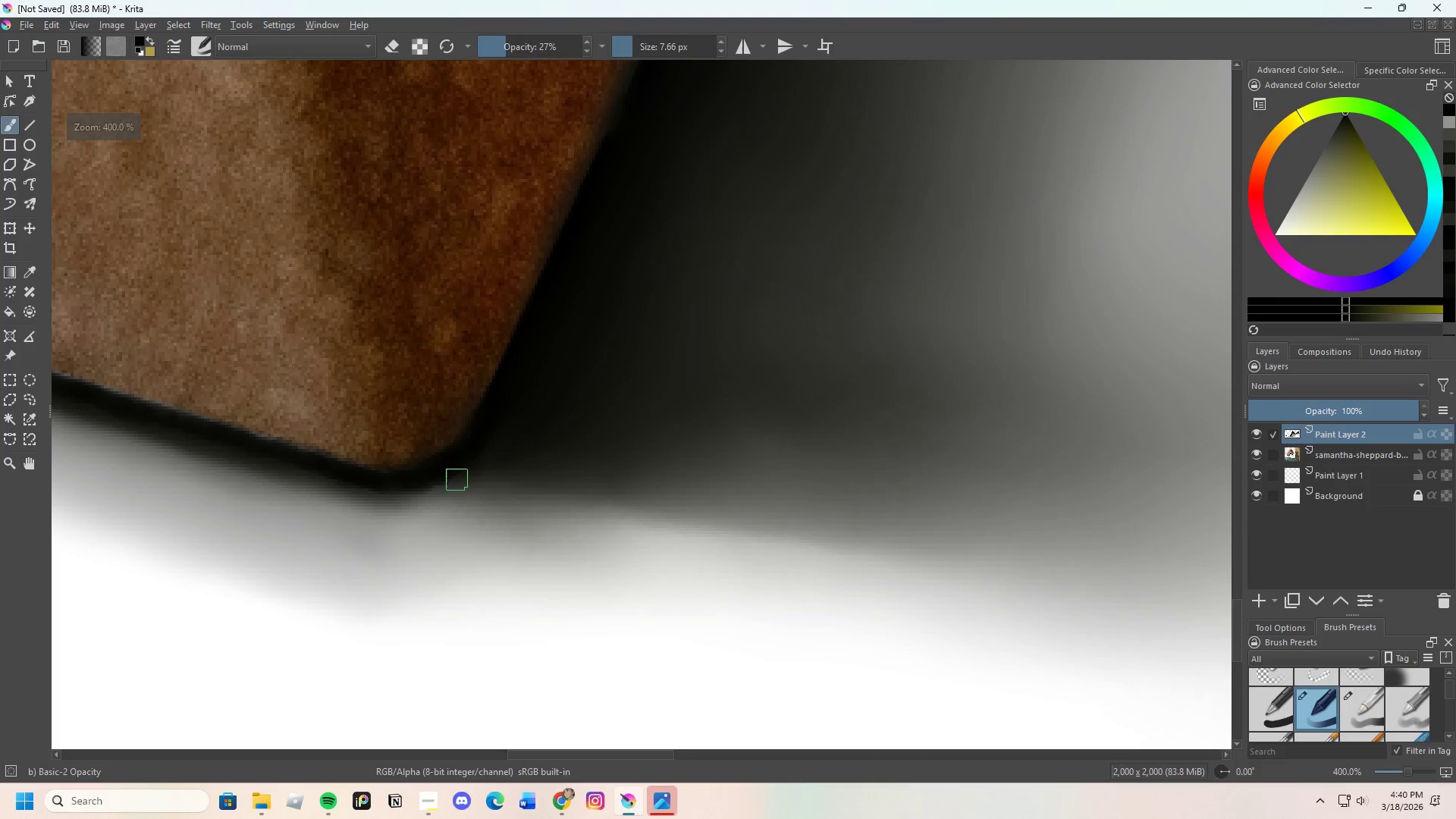 
left_click_drag(start_coordinate=[457, 478], to_coordinate=[801, 543])
 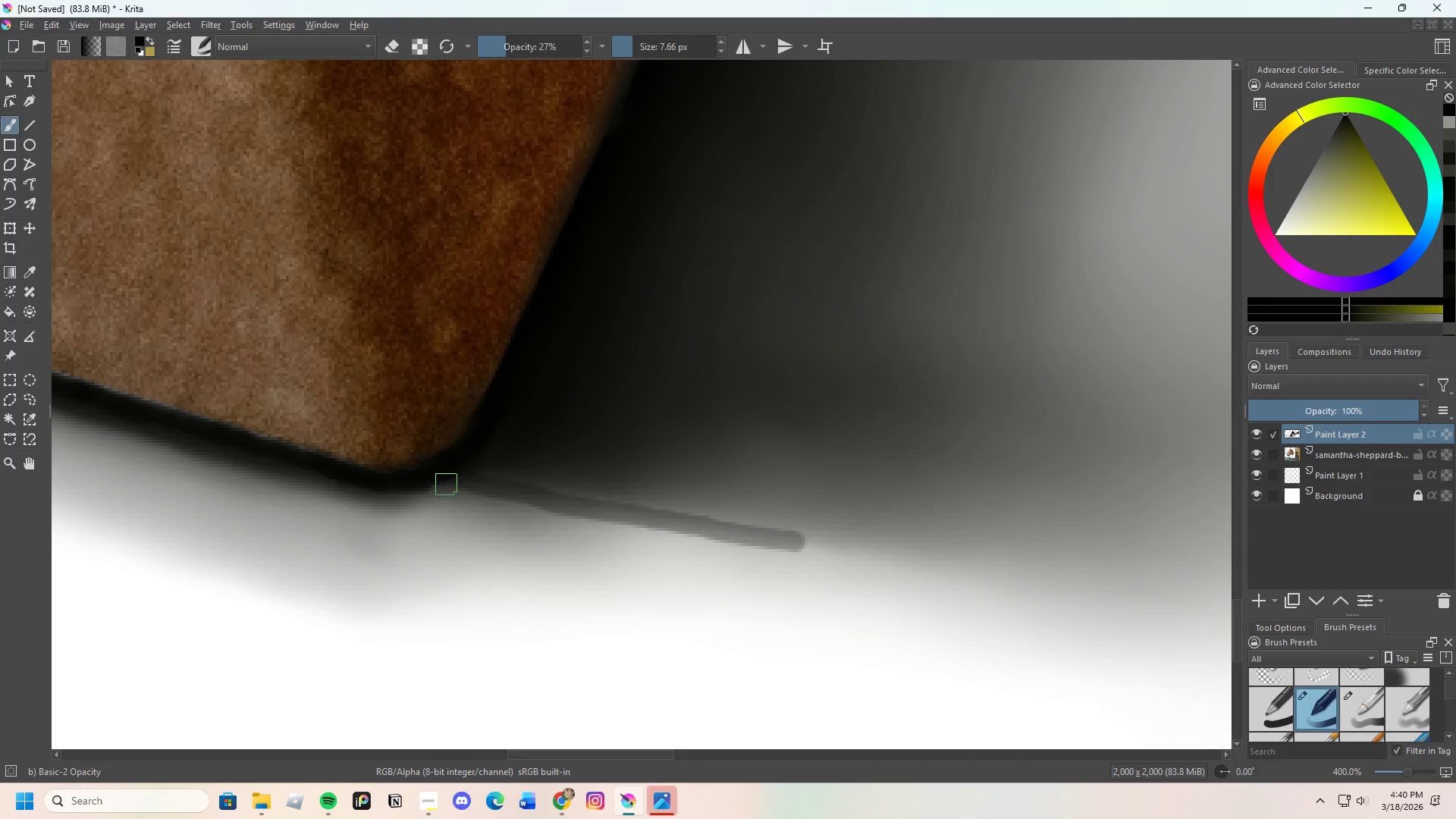 
left_click_drag(start_coordinate=[445, 485], to_coordinate=[736, 536])
 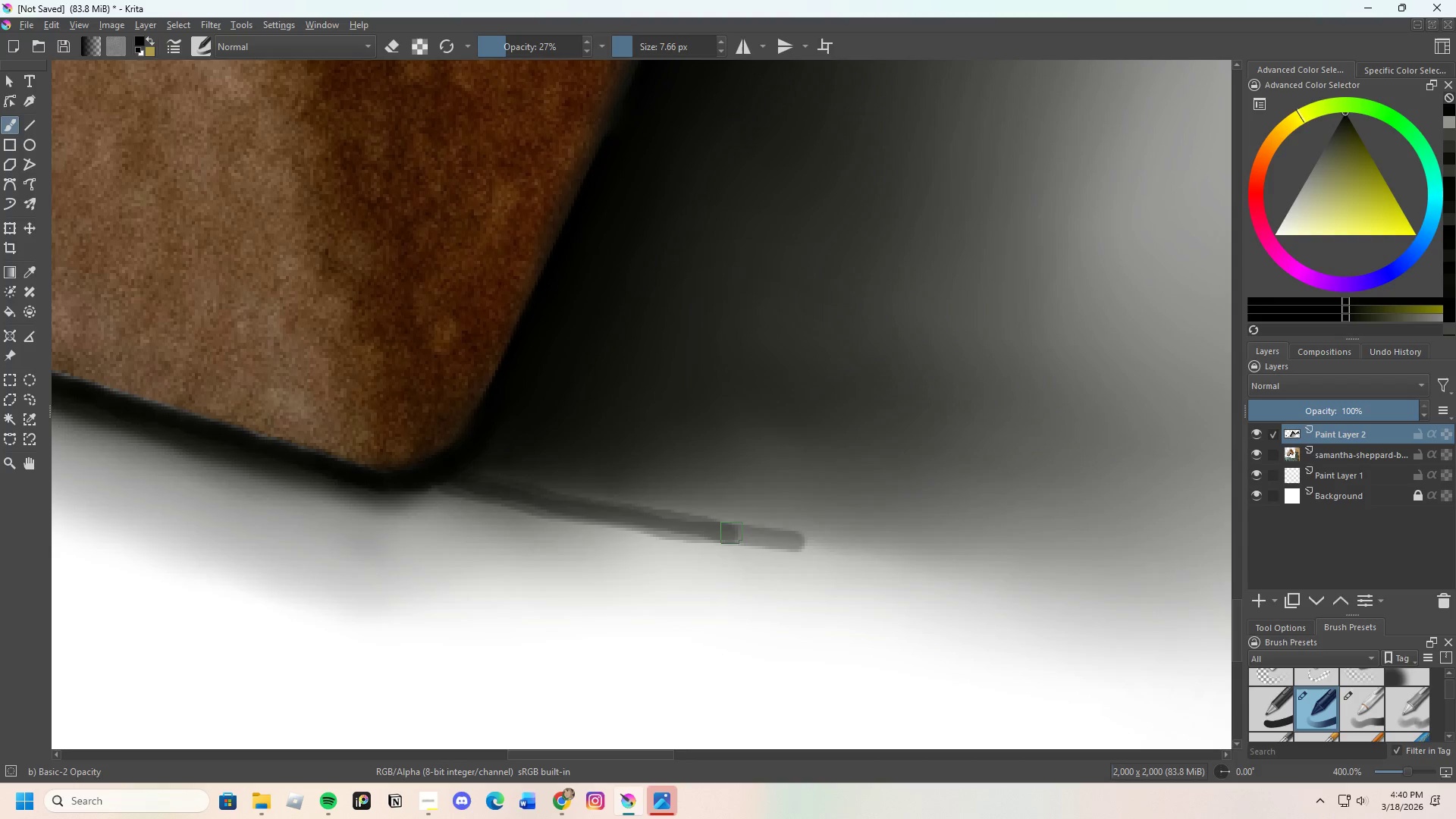 
key(Control+Z)
 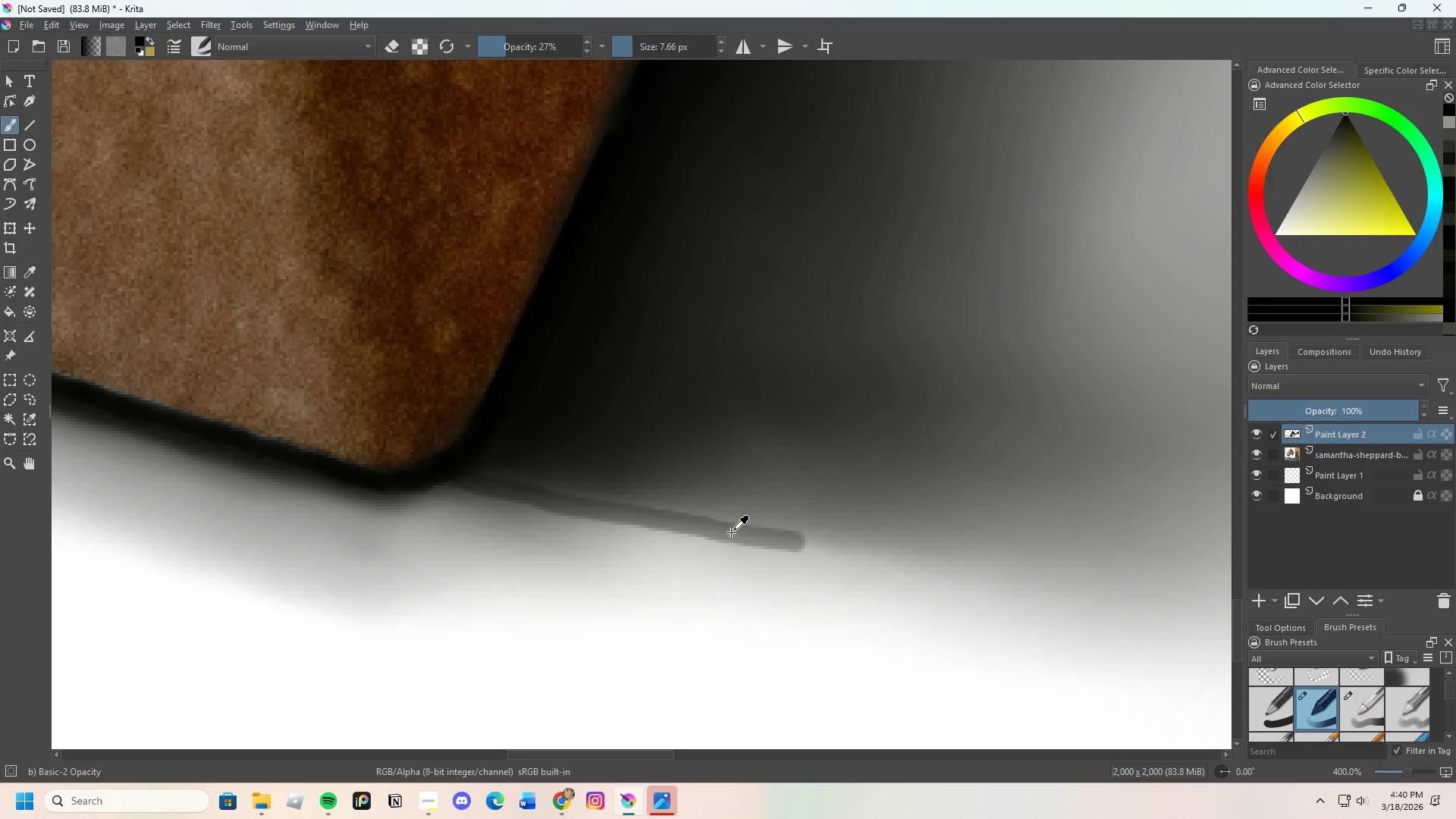 
key(Control+Z)
 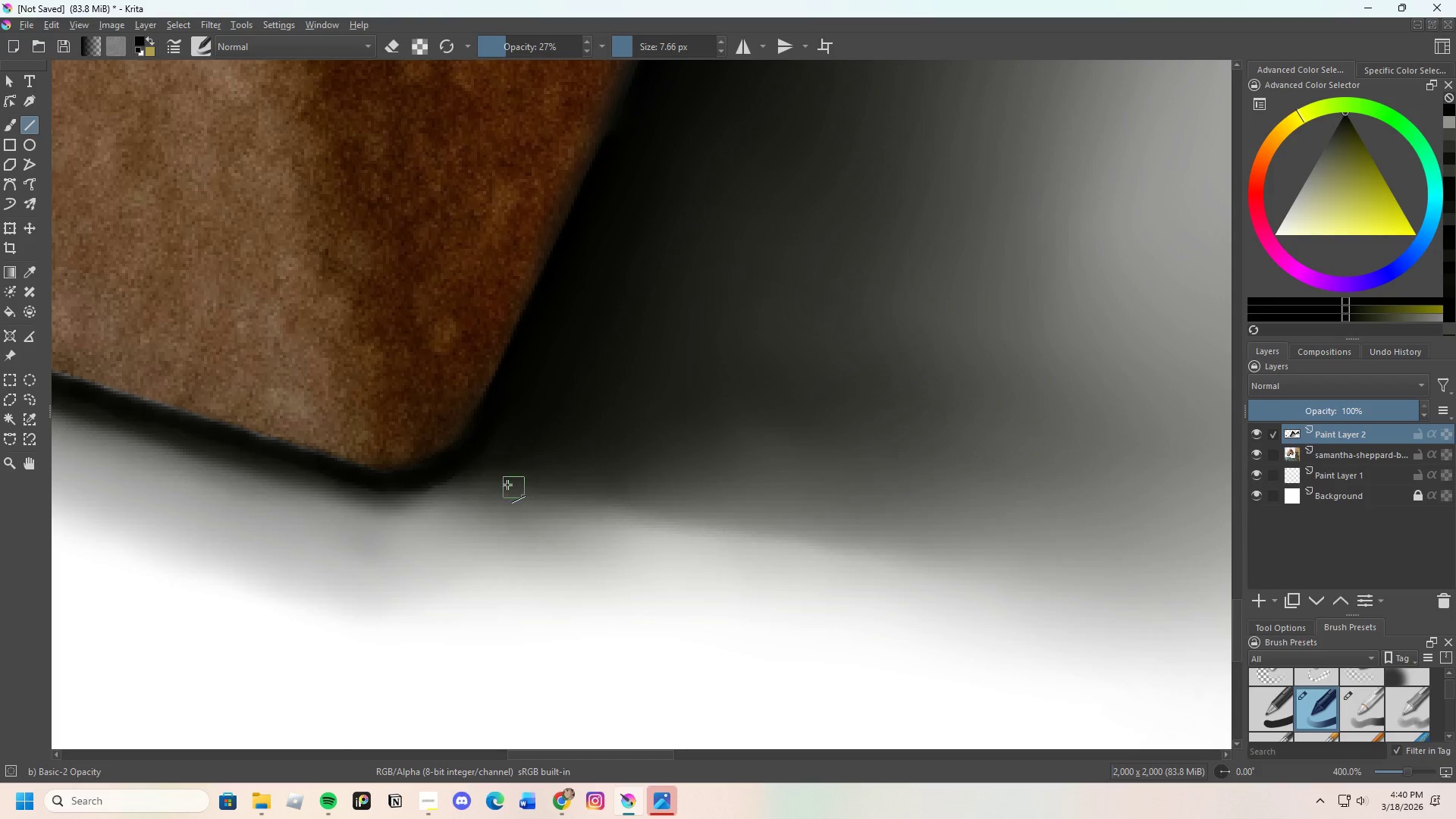 
left_click_drag(start_coordinate=[464, 460], to_coordinate=[969, 559])
 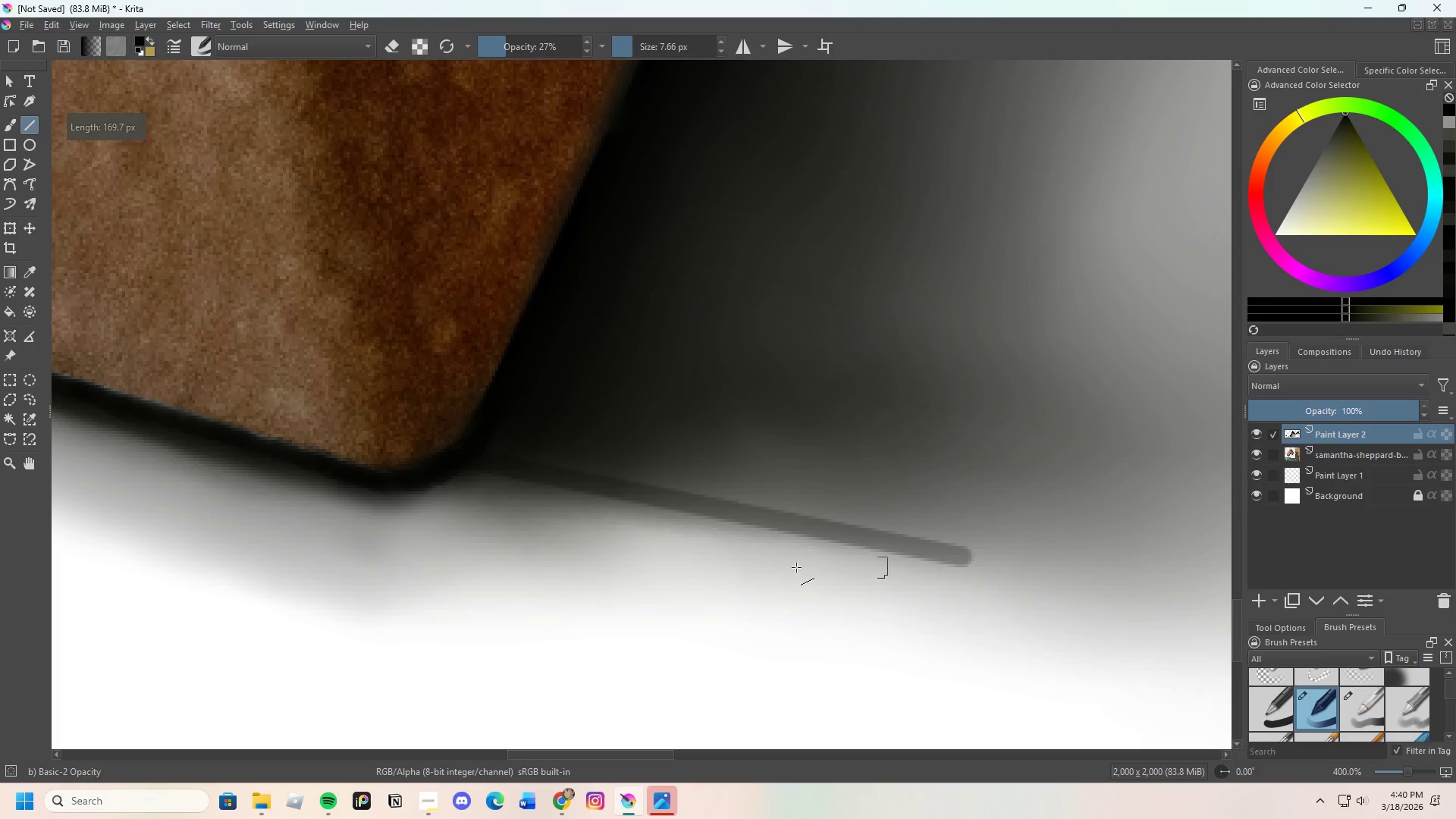 
scroll: coordinate [560, 555], scroll_direction: down, amount: 3.0
 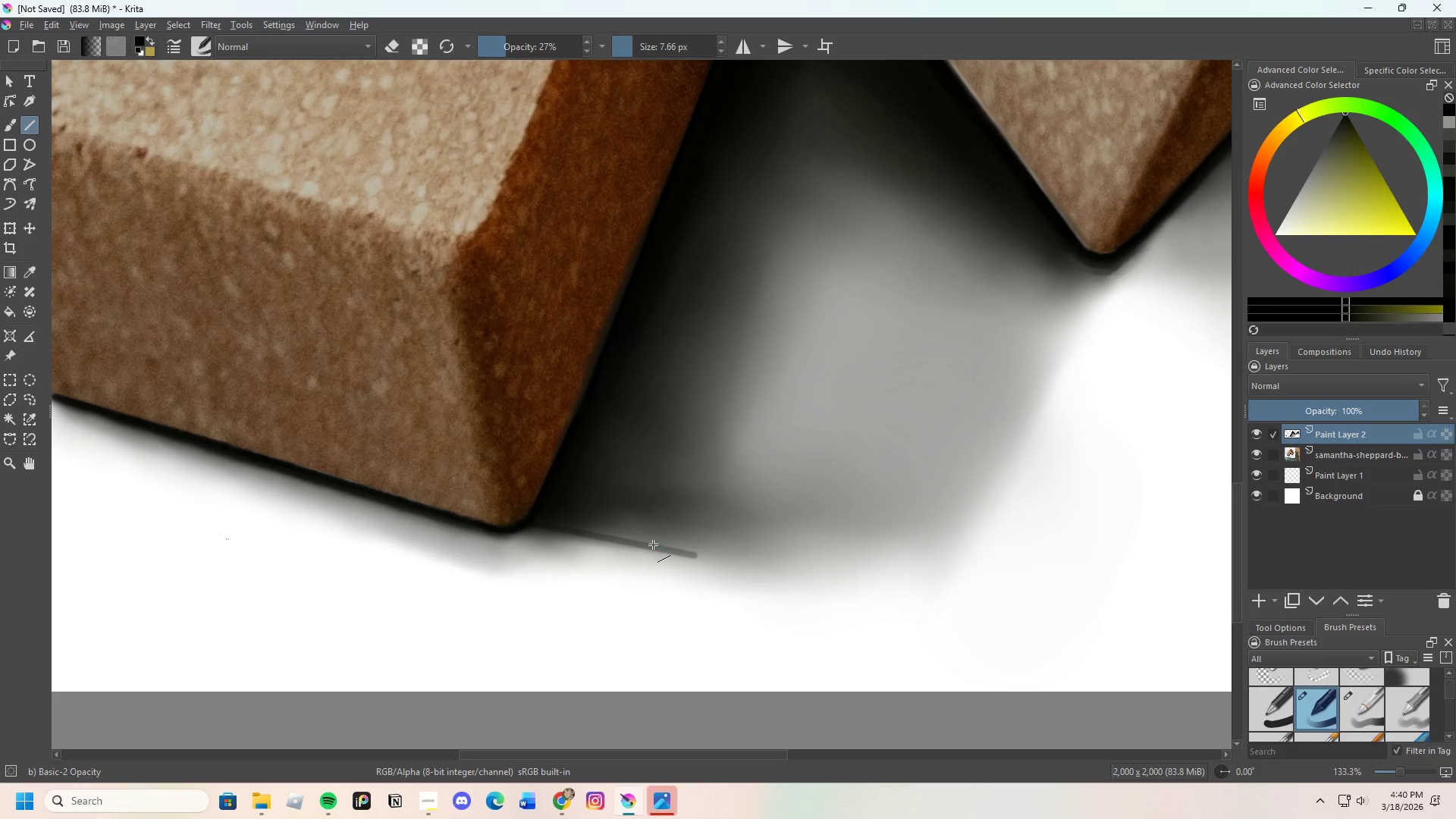 
key(Control+Z)
 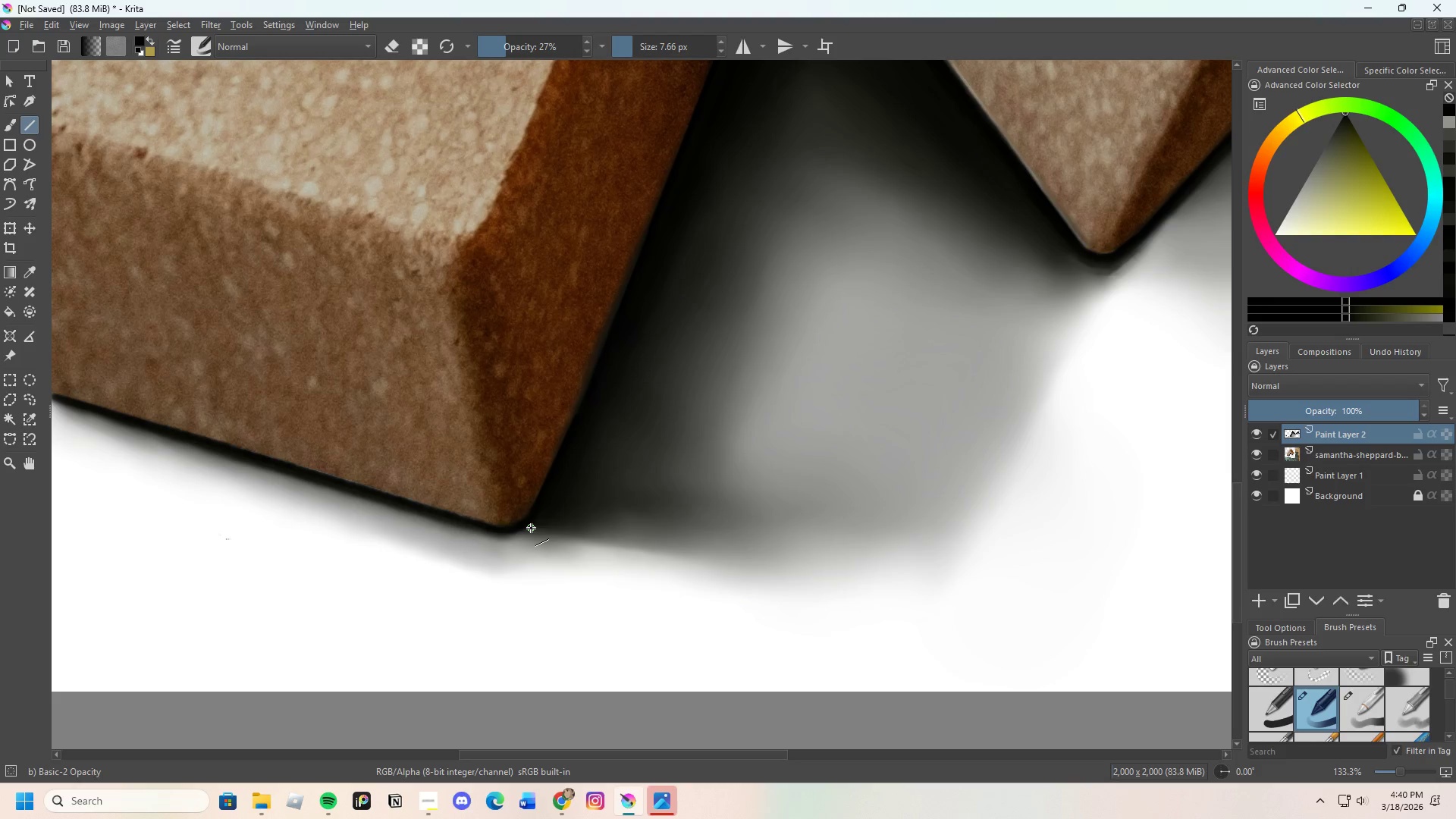 
left_click_drag(start_coordinate=[529, 526], to_coordinate=[849, 555])
 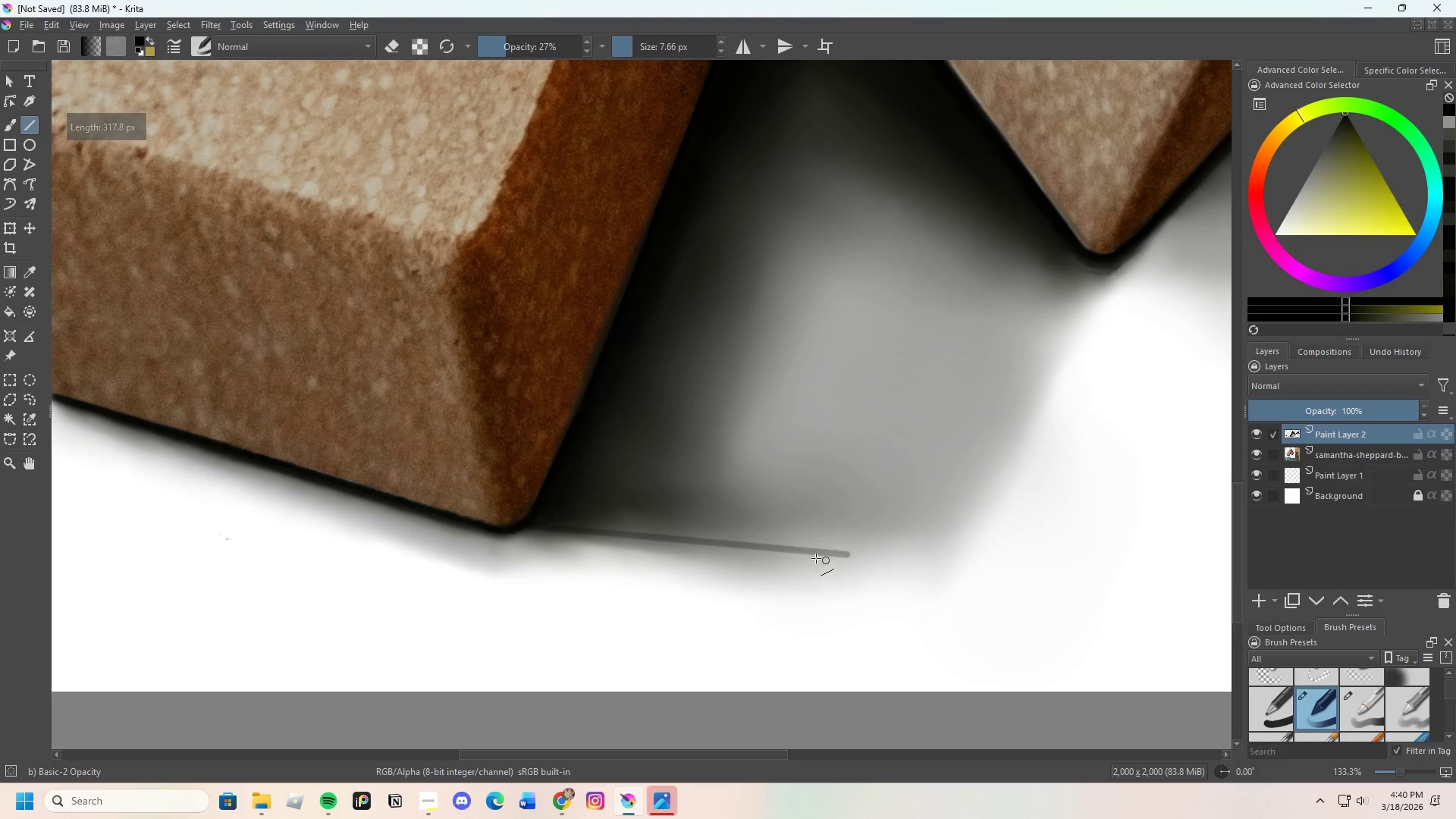 
scroll: coordinate [789, 573], scroll_direction: none, amount: 0.0
 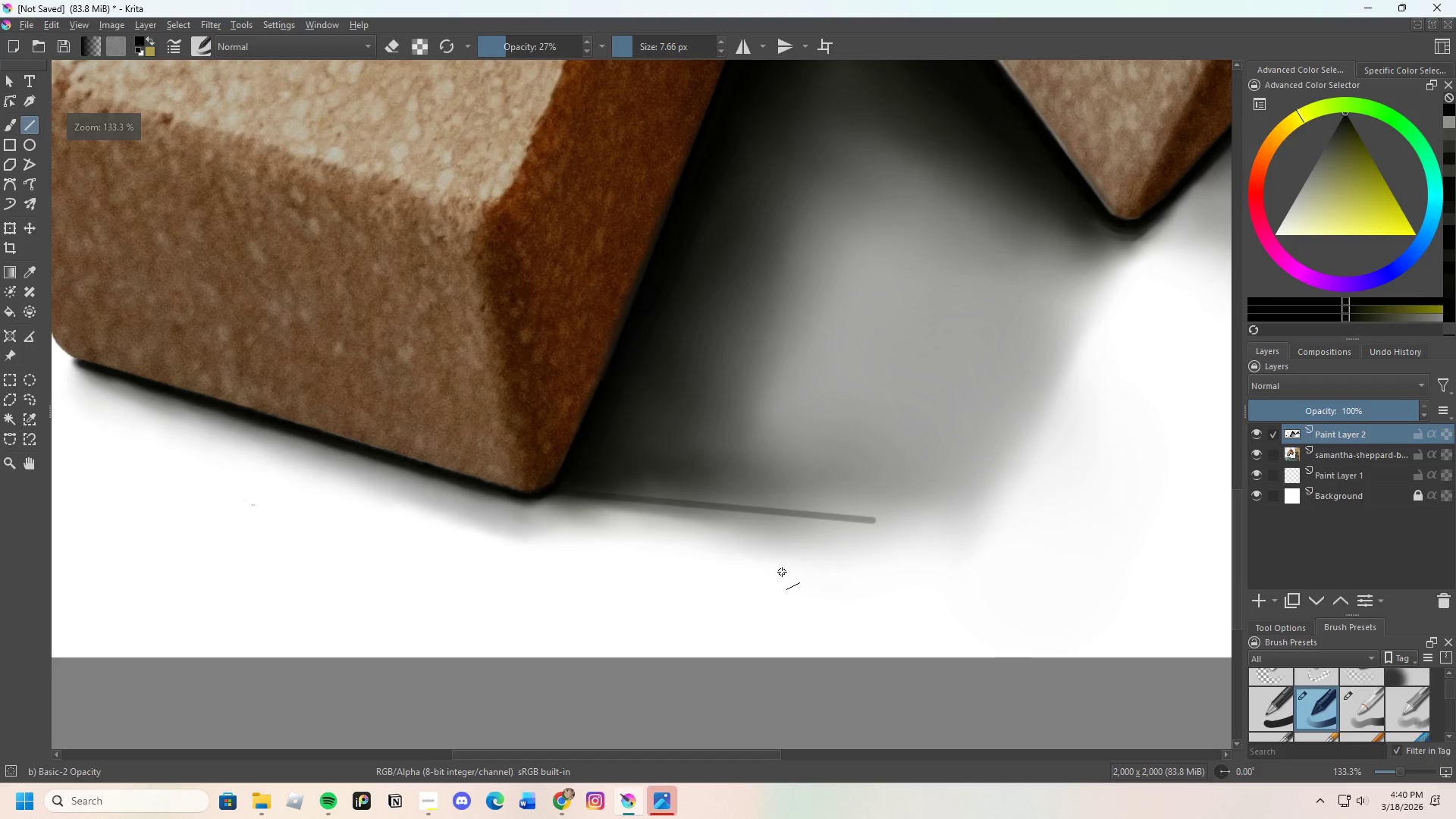 
scroll: coordinate [782, 572], scroll_direction: up, amount: 1.0
 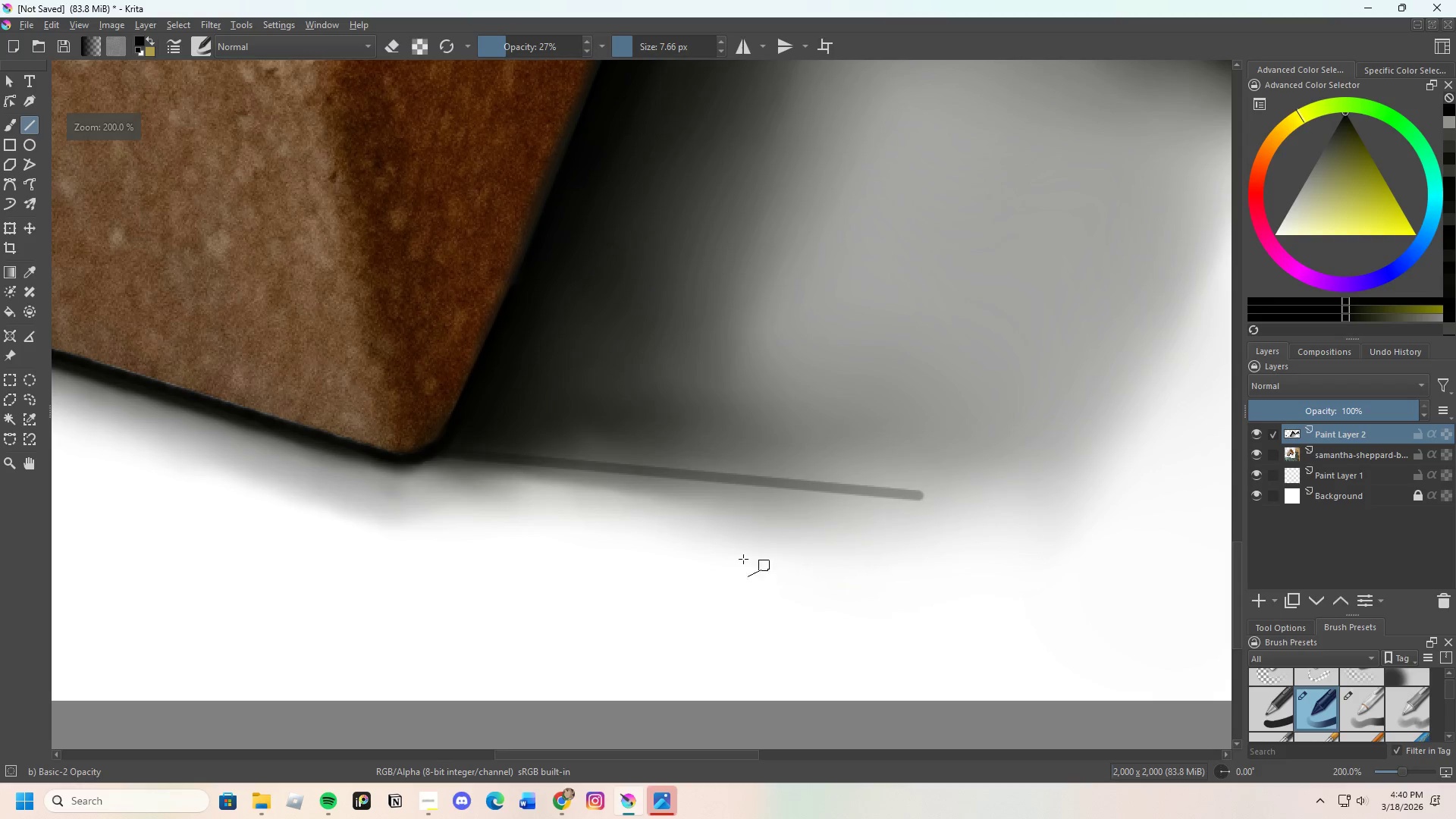 
key(E)
 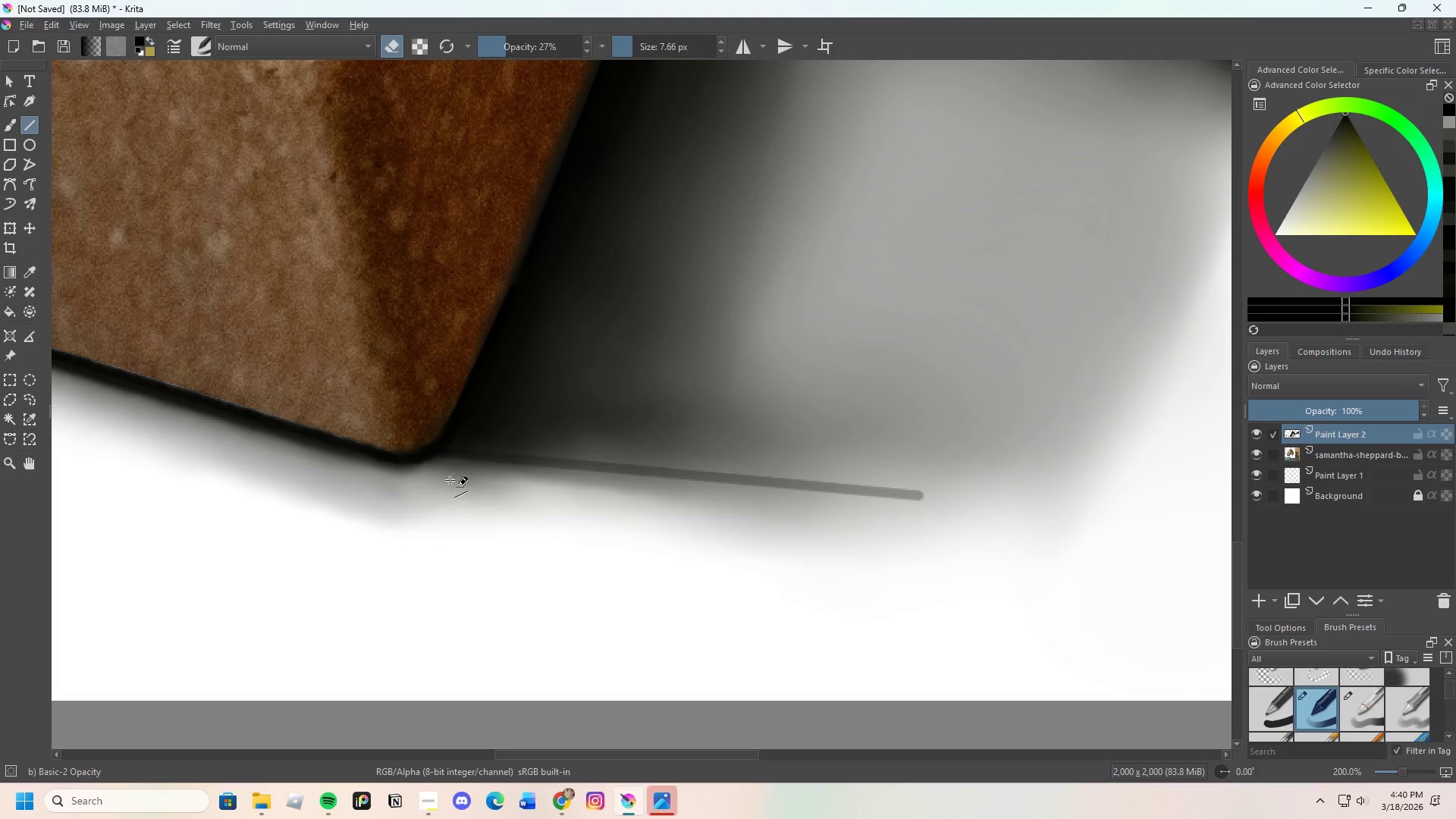 
left_click_drag(start_coordinate=[453, 477], to_coordinate=[852, 516])
 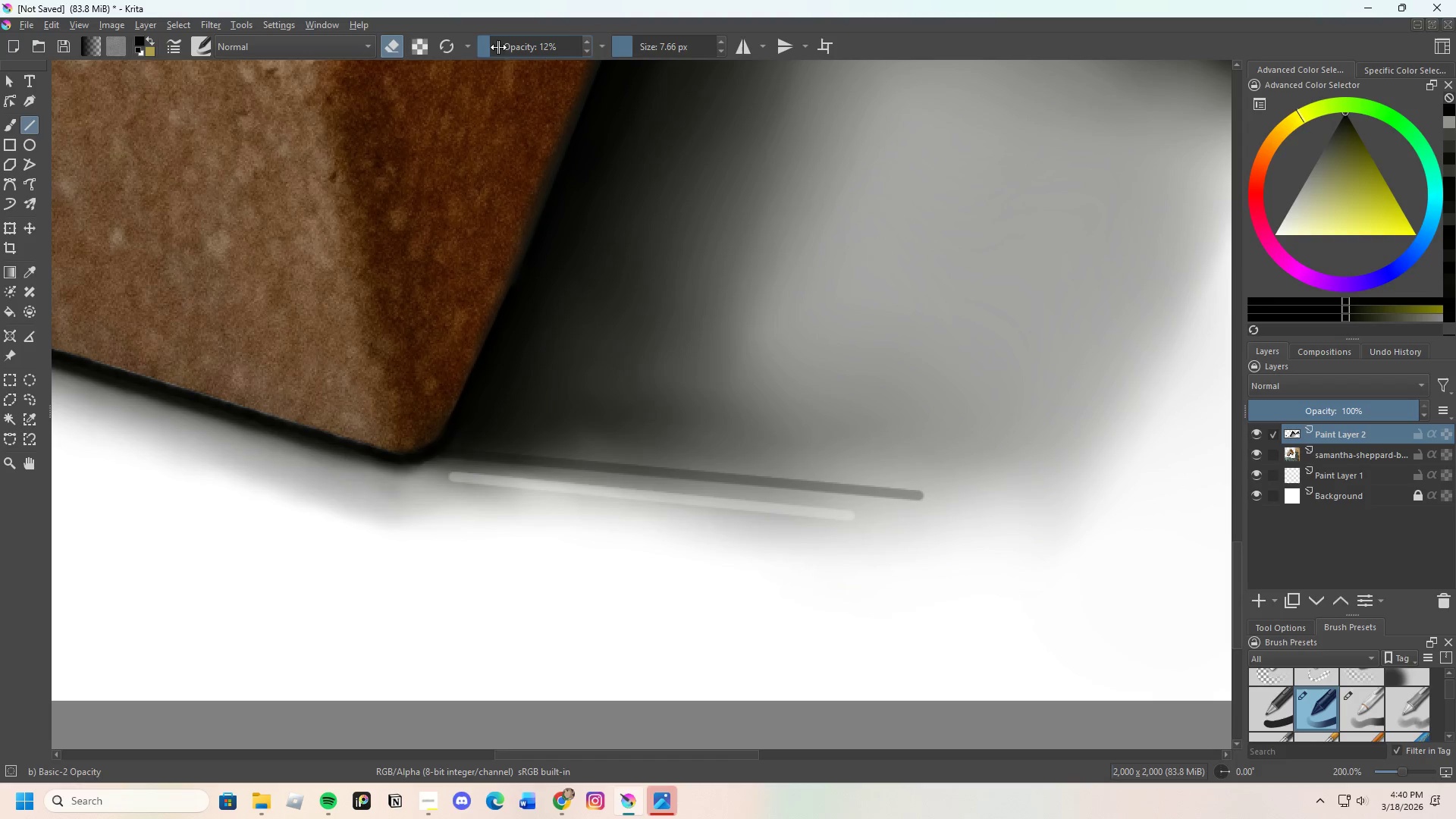 
left_click_drag(start_coordinate=[641, 46], to_coordinate=[658, 43])
 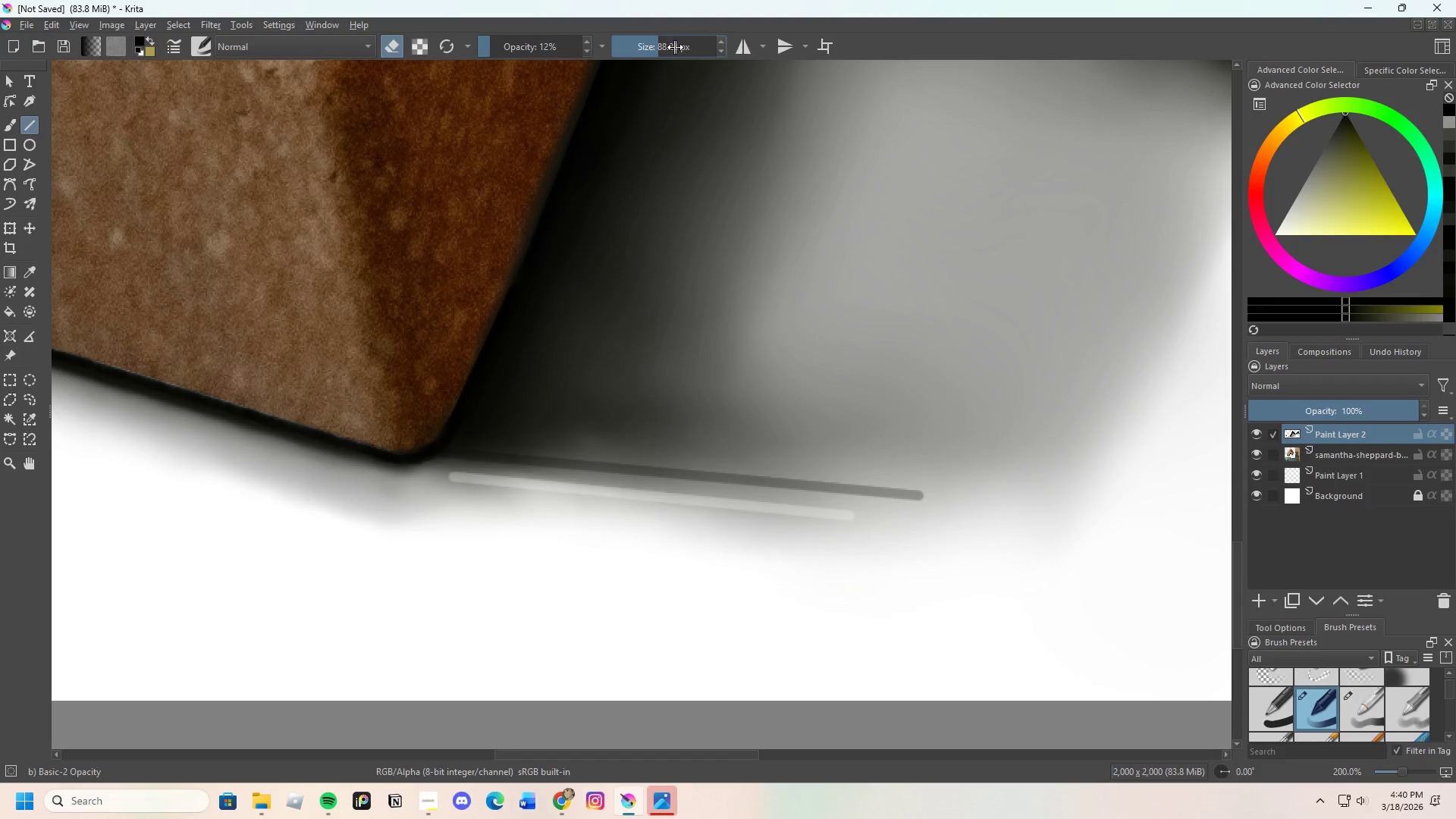 
left_click_drag(start_coordinate=[656, 43], to_coordinate=[649, 49])
 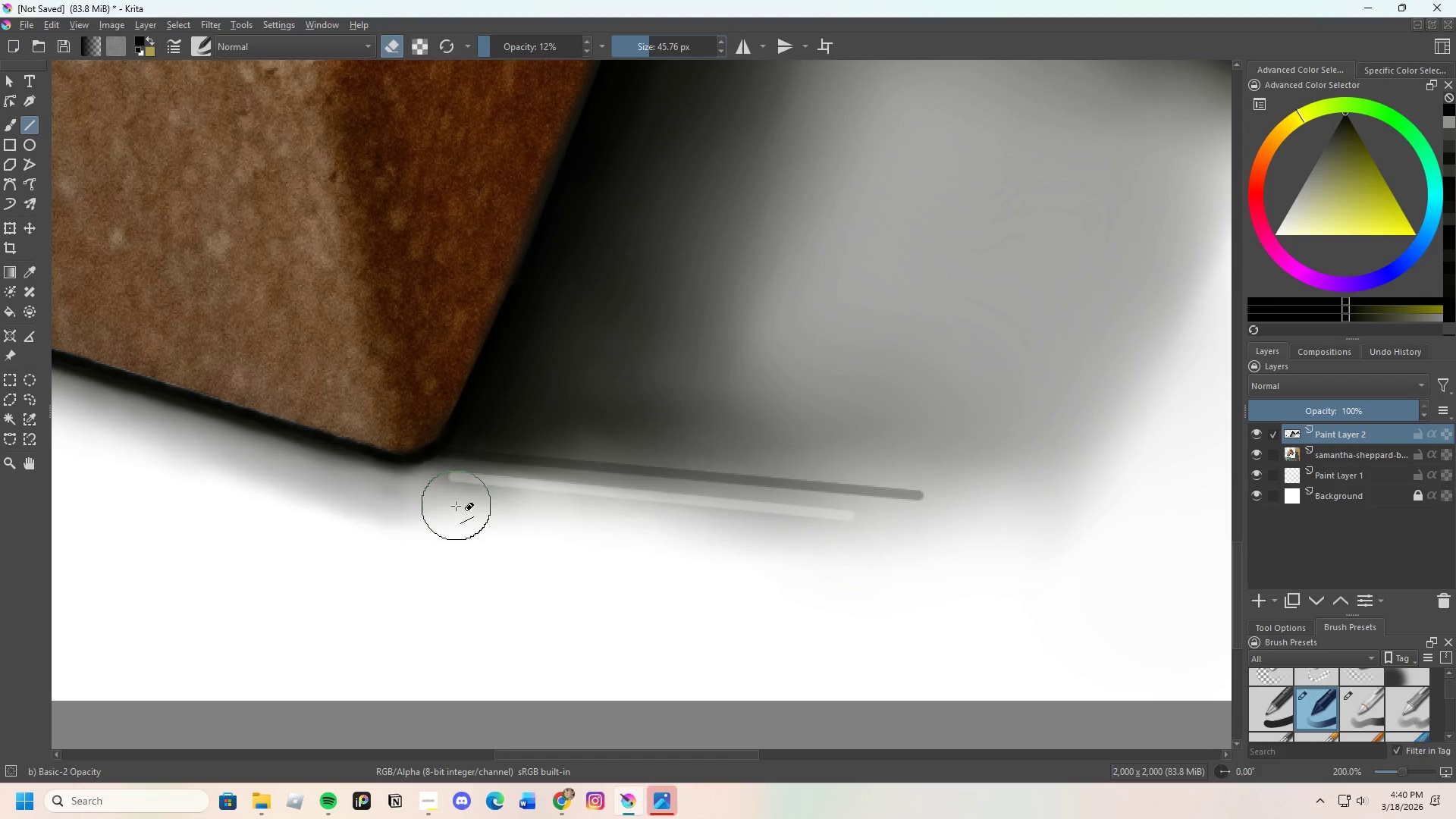 
left_click_drag(start_coordinate=[463, 503], to_coordinate=[942, 550])
 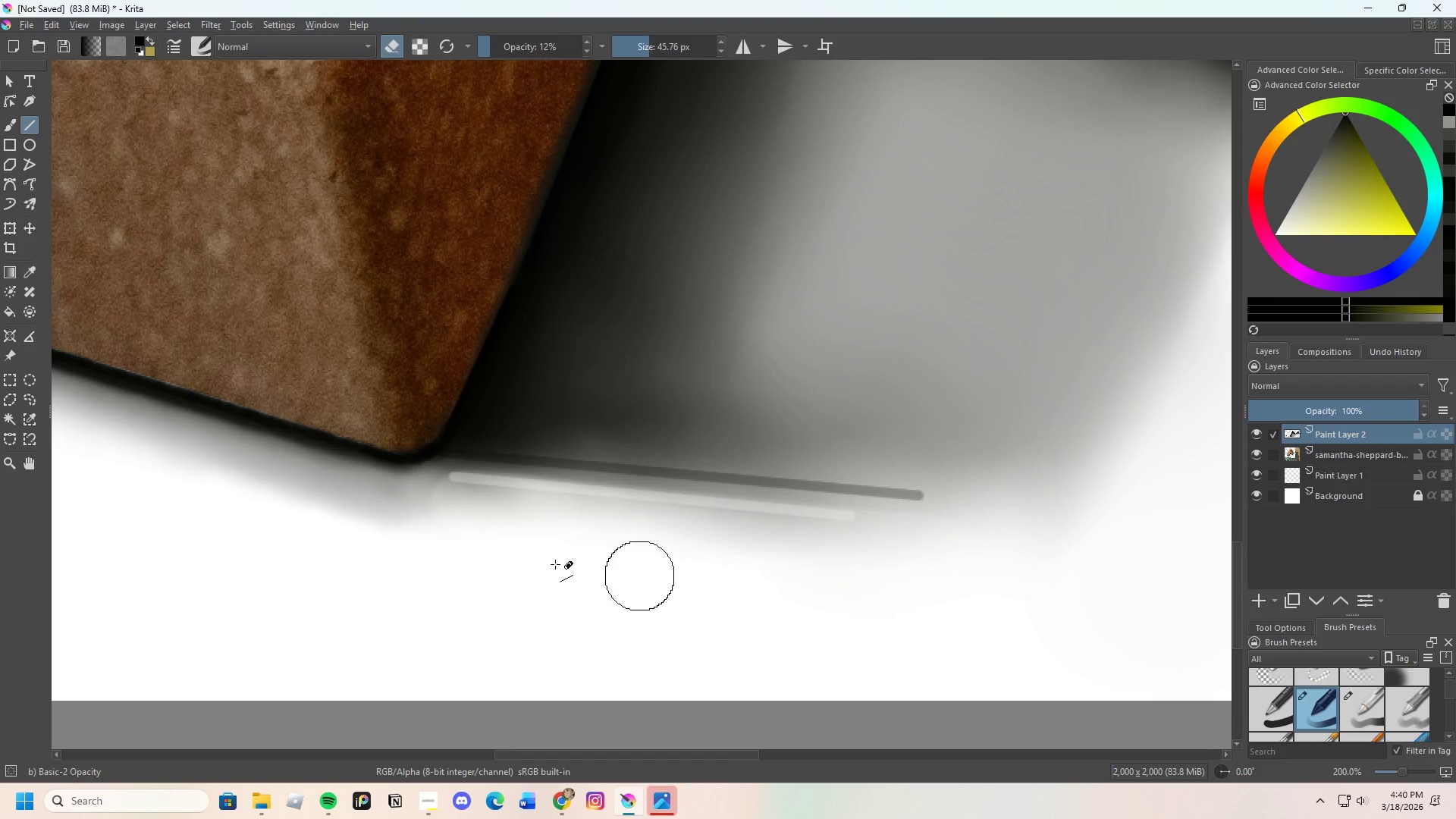 
left_click_drag(start_coordinate=[479, 501], to_coordinate=[642, 523])
 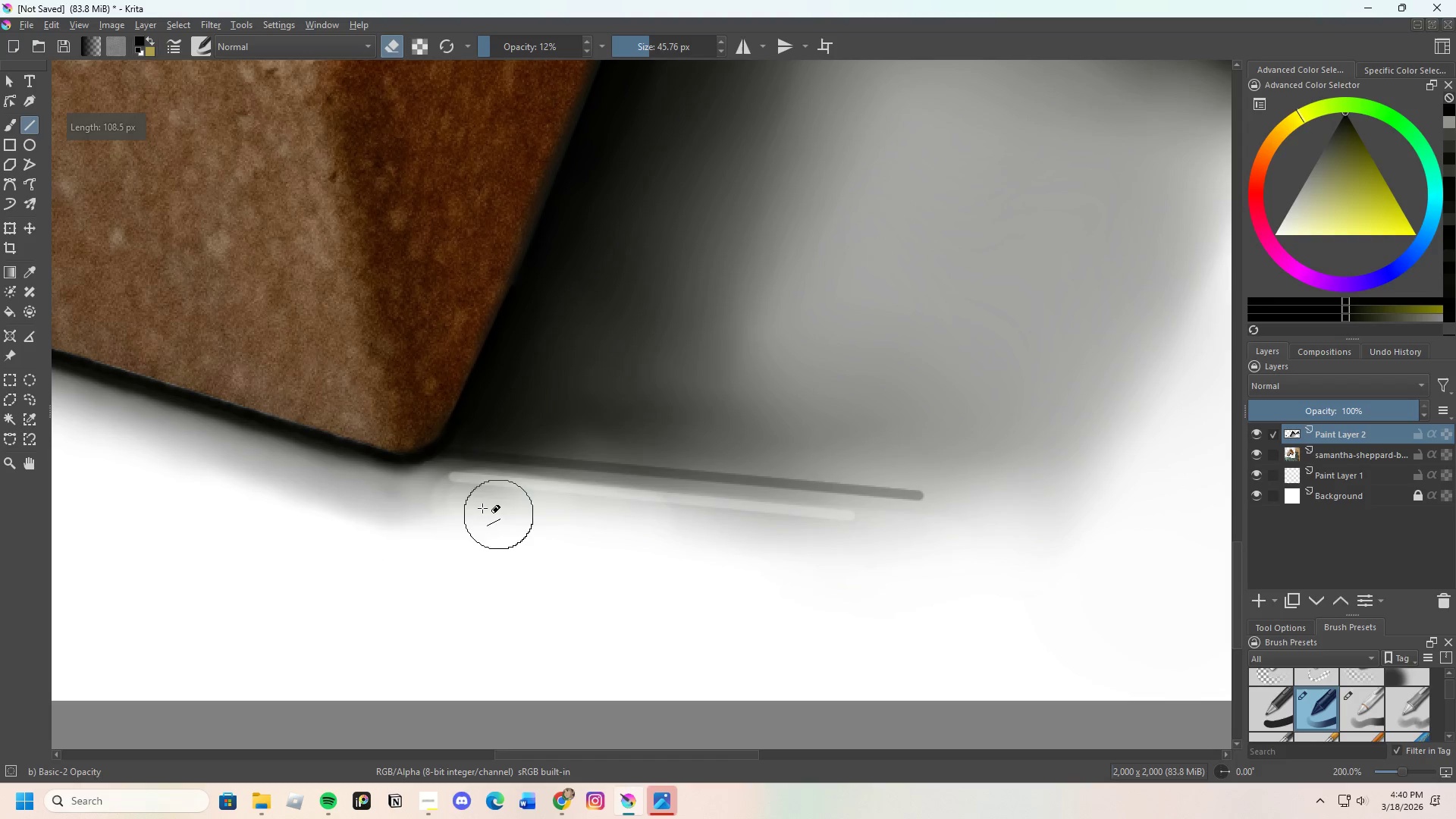 
left_click_drag(start_coordinate=[479, 504], to_coordinate=[846, 536])
 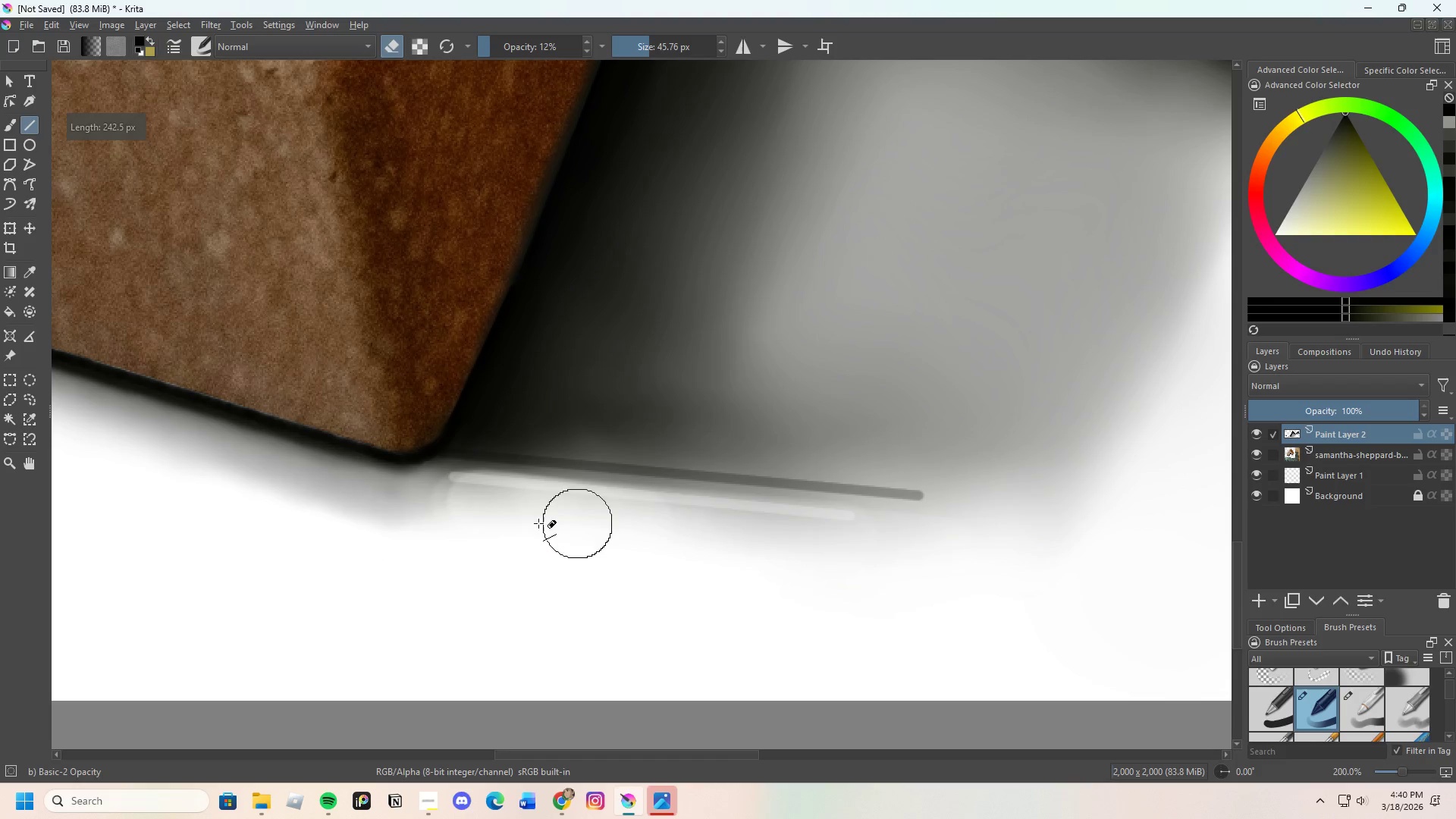 
left_click_drag(start_coordinate=[532, 522], to_coordinate=[920, 538])
 